 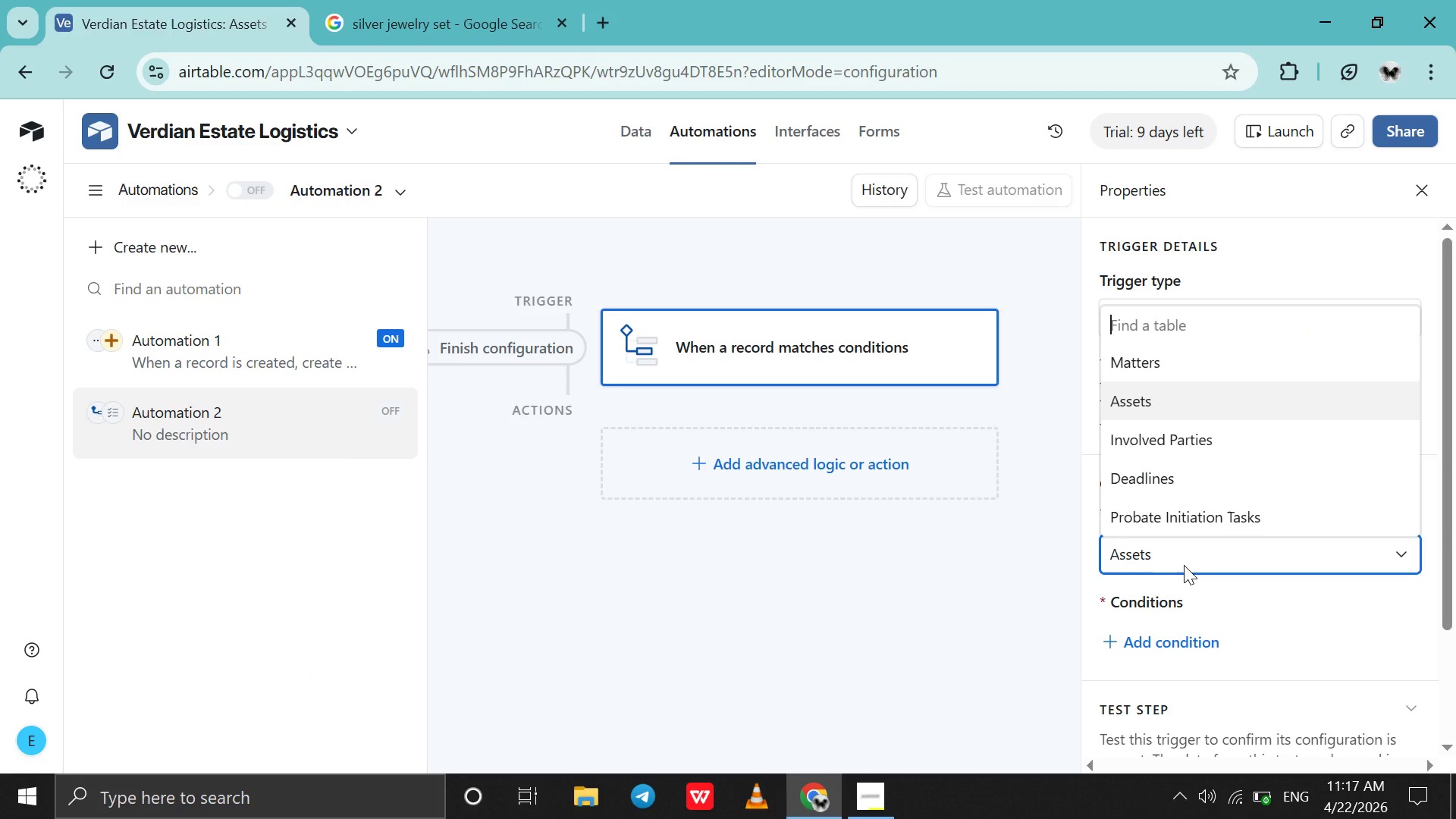 
left_click([1184, 565])
 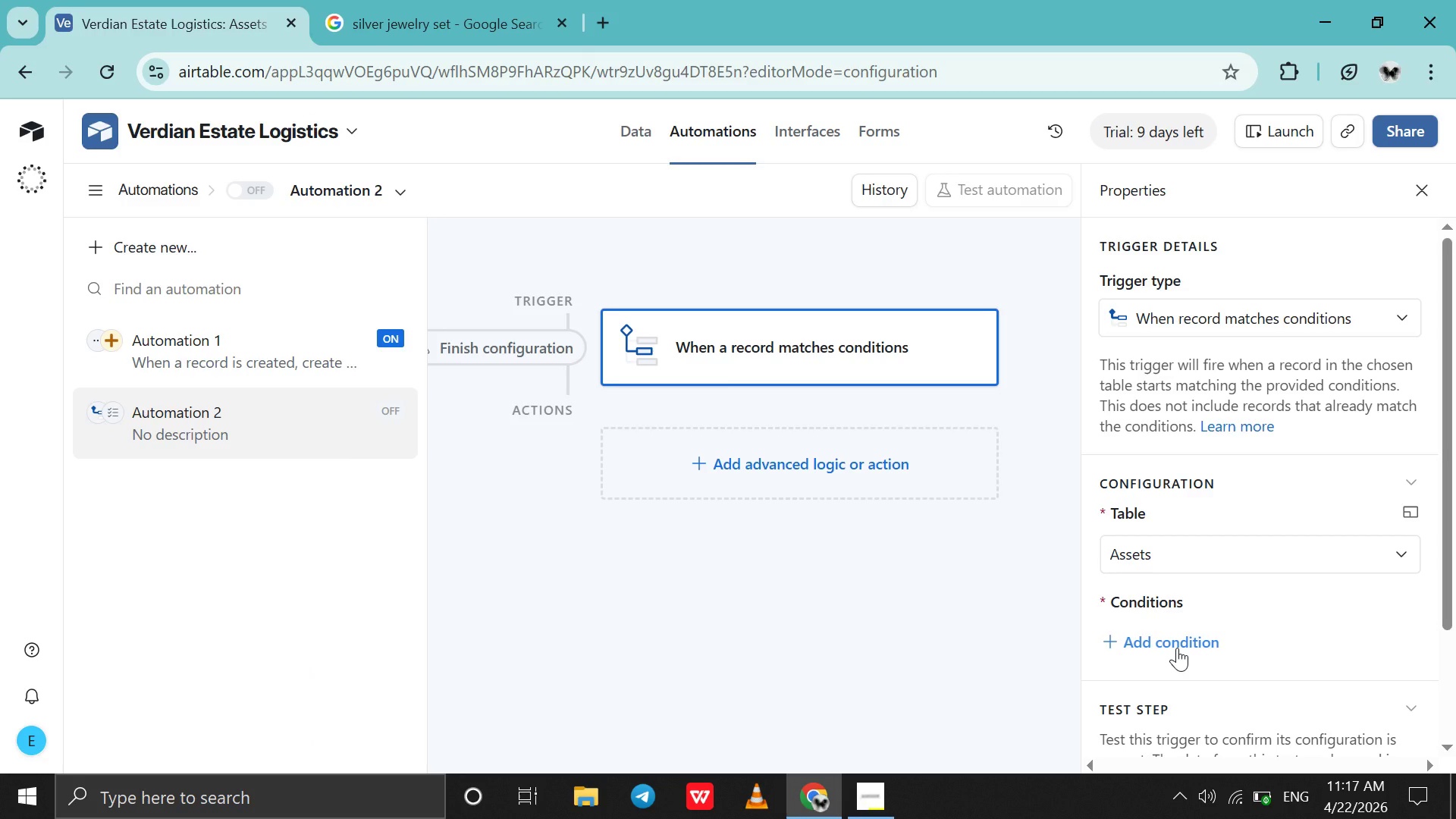 
left_click([1177, 648])
 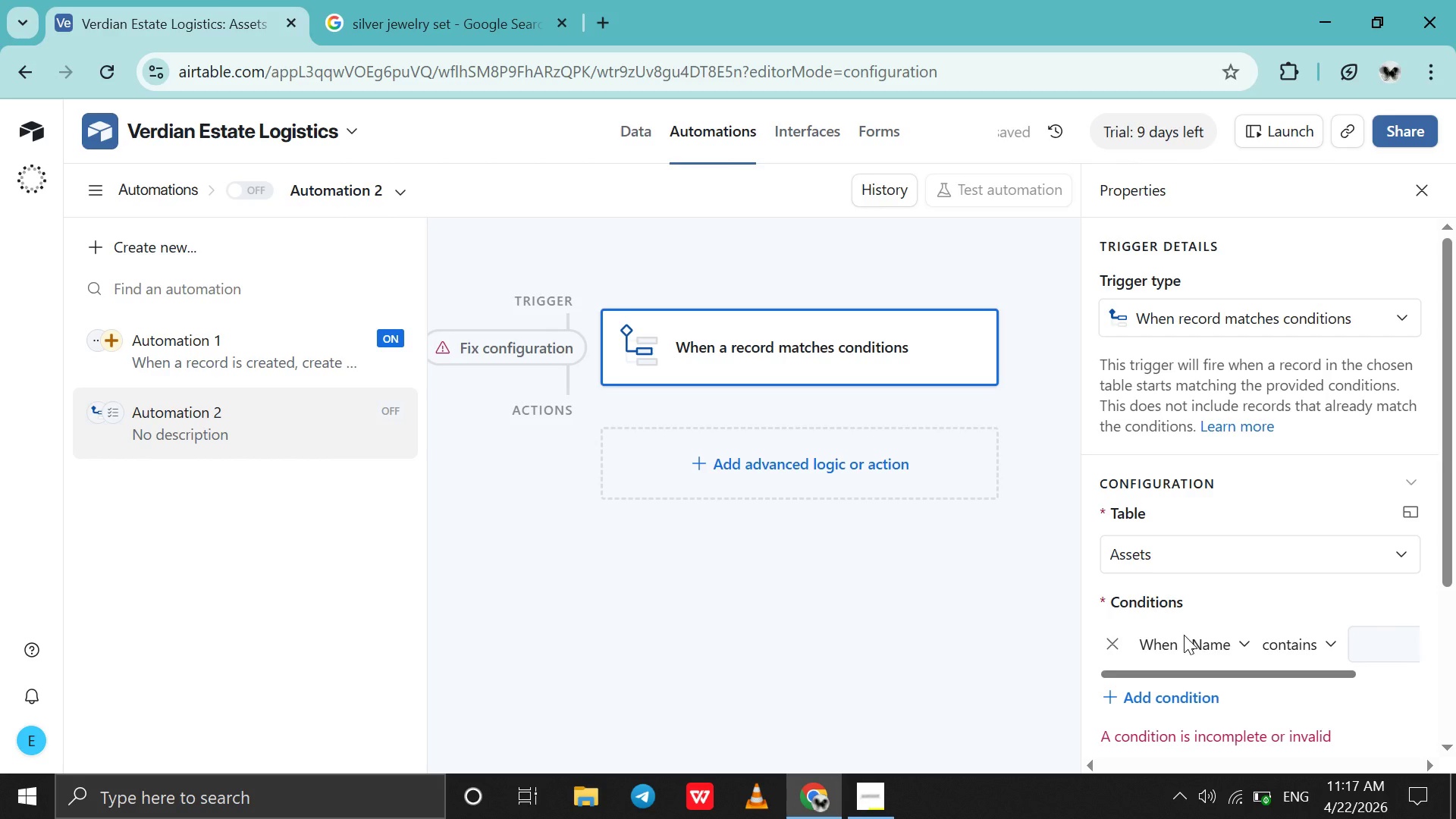 
mouse_move([1225, 632])
 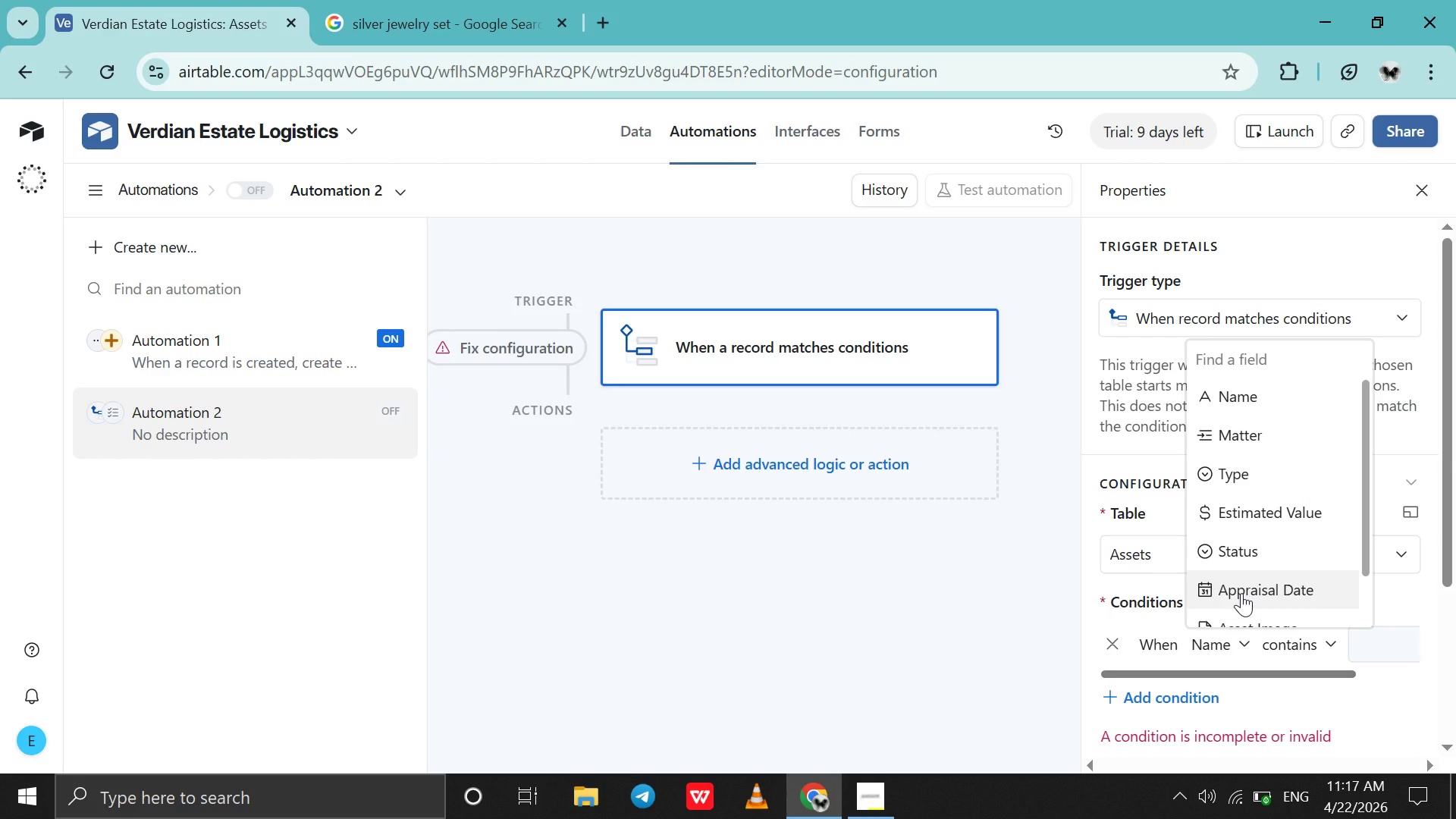 
scroll: coordinate [1241, 593], scroll_direction: down, amount: 1.0
 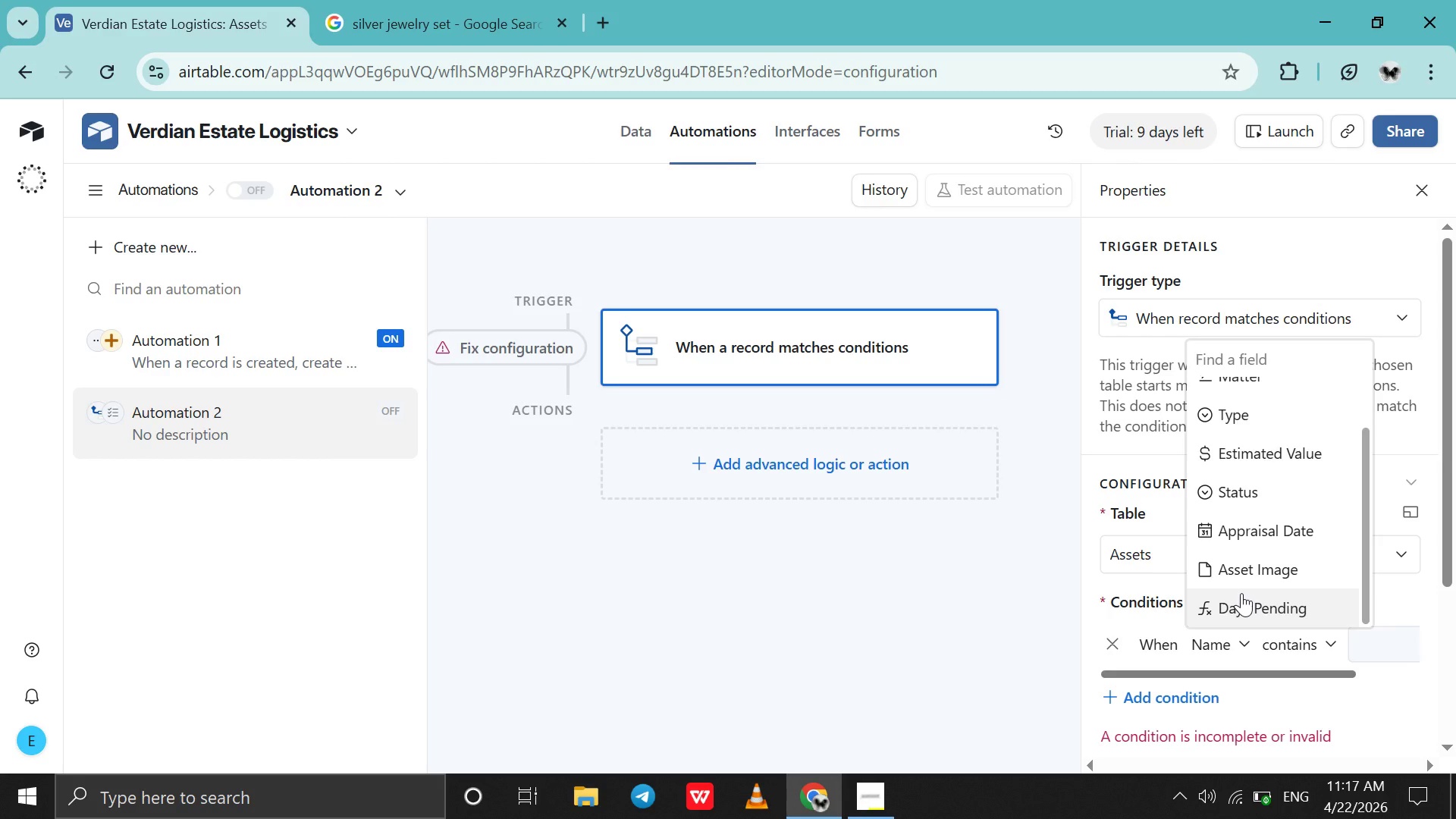 
wait(8.27)
 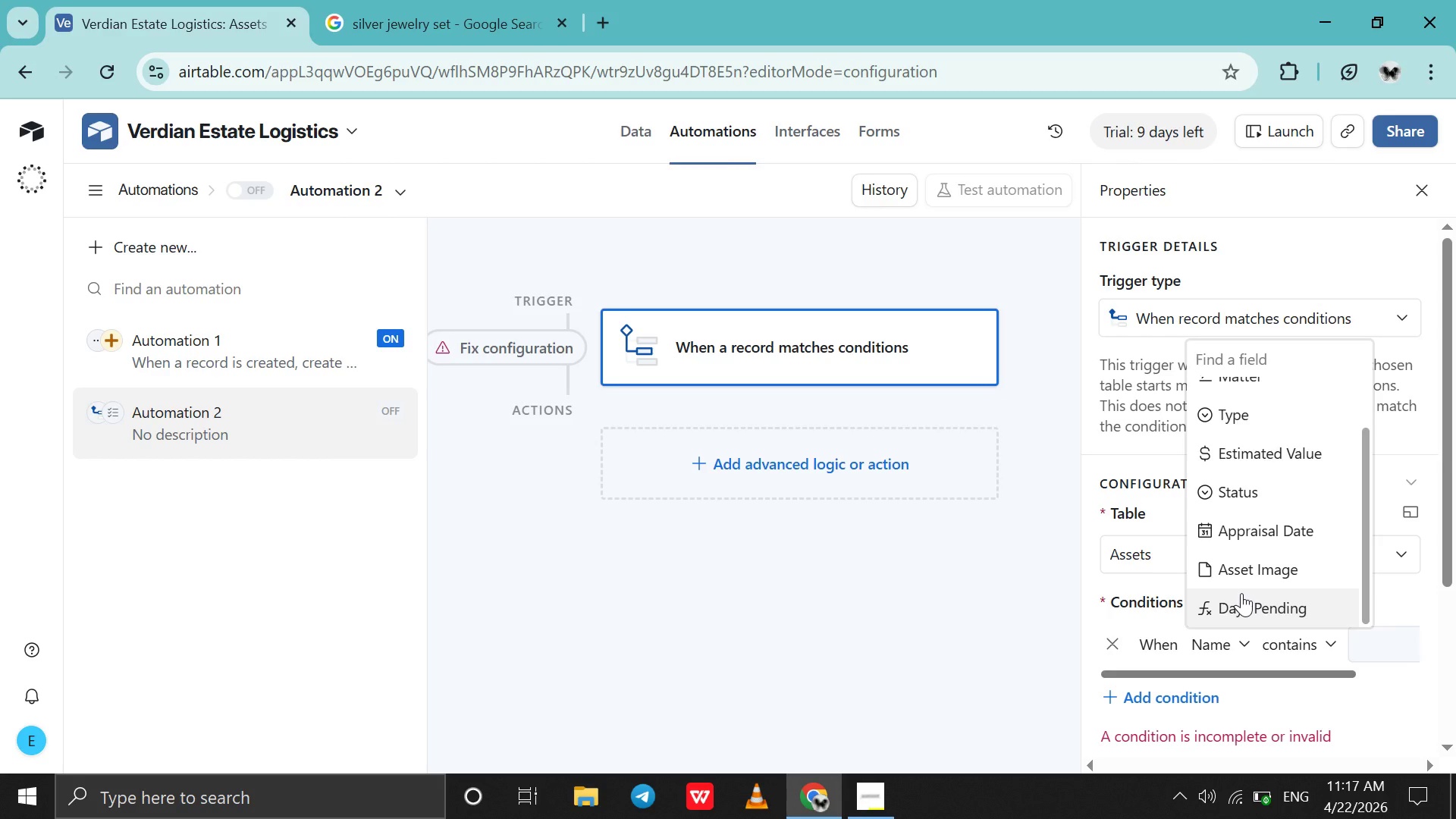 
scroll: coordinate [1249, 578], scroll_direction: down, amount: 2.0
 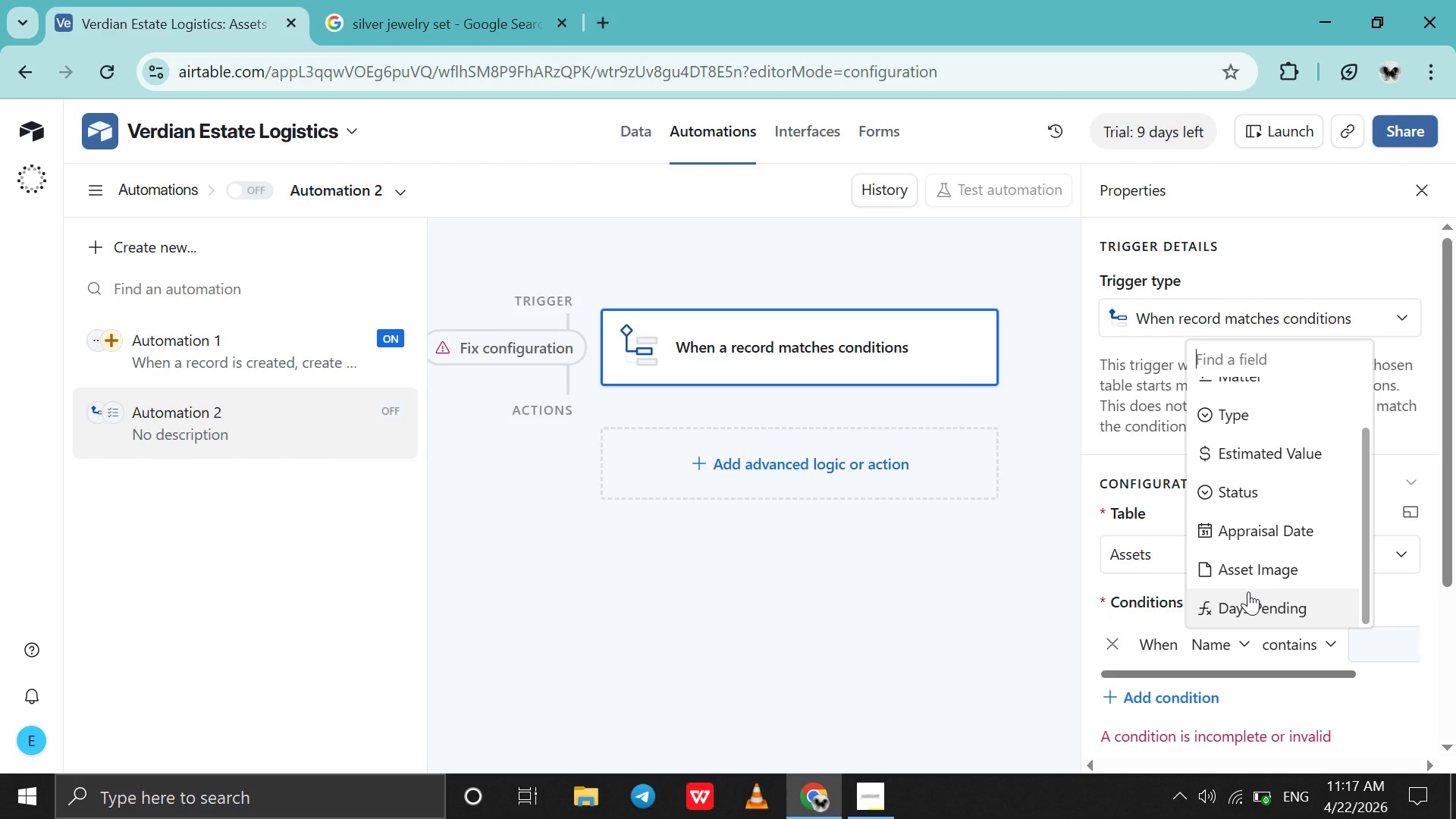 
left_click([1248, 592])
 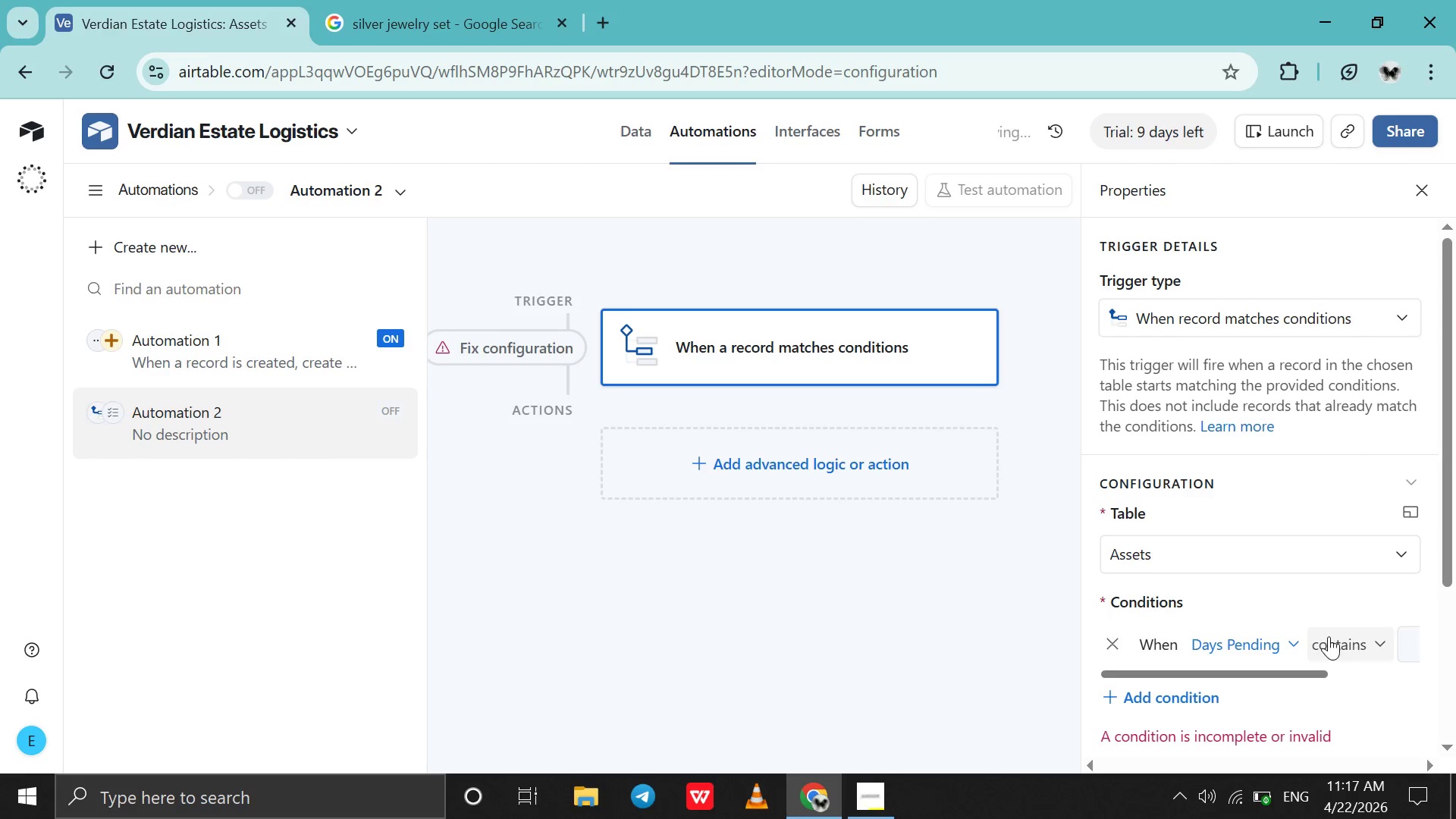 
left_click([1329, 641])
 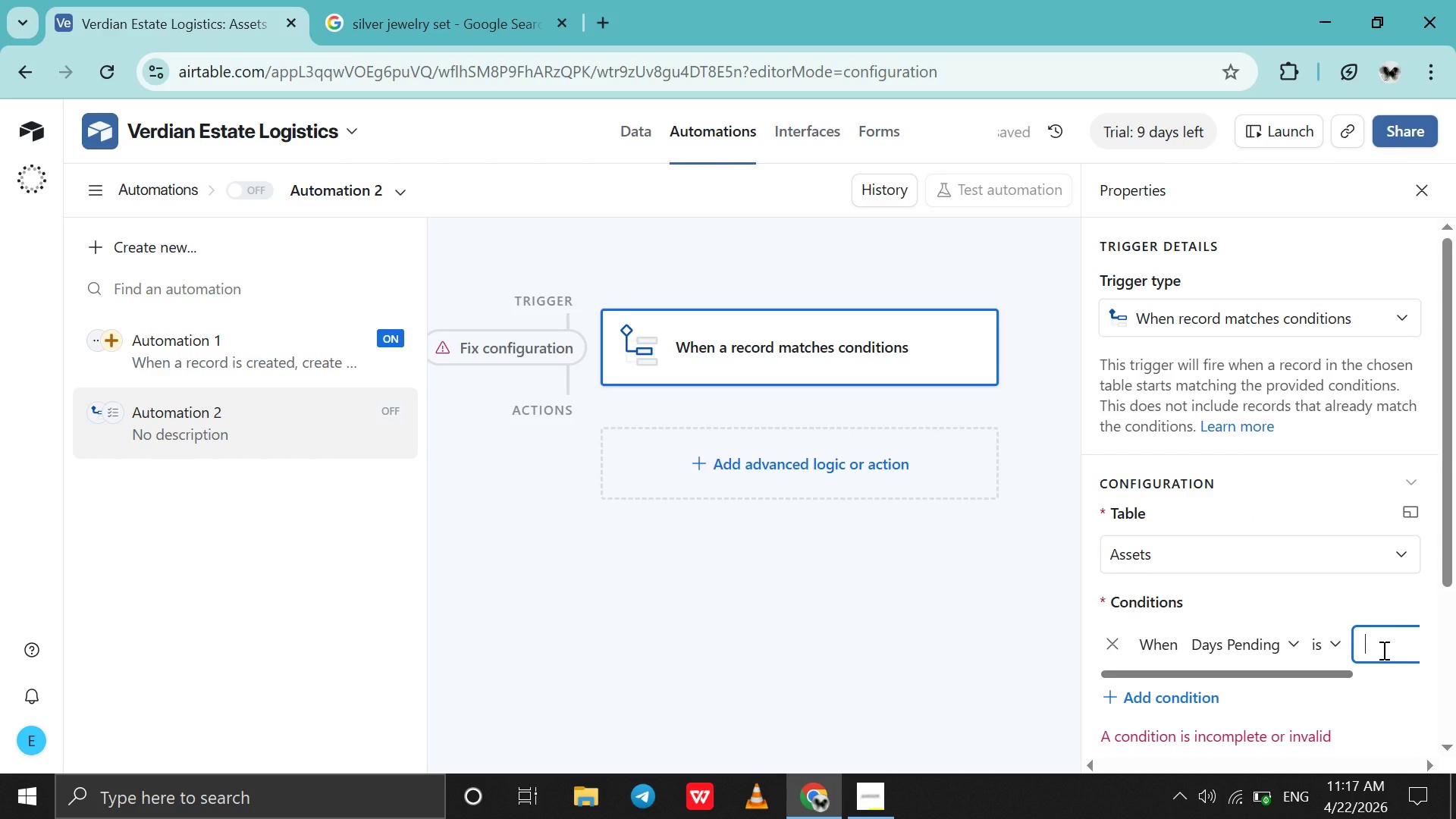 
wait(7.29)
 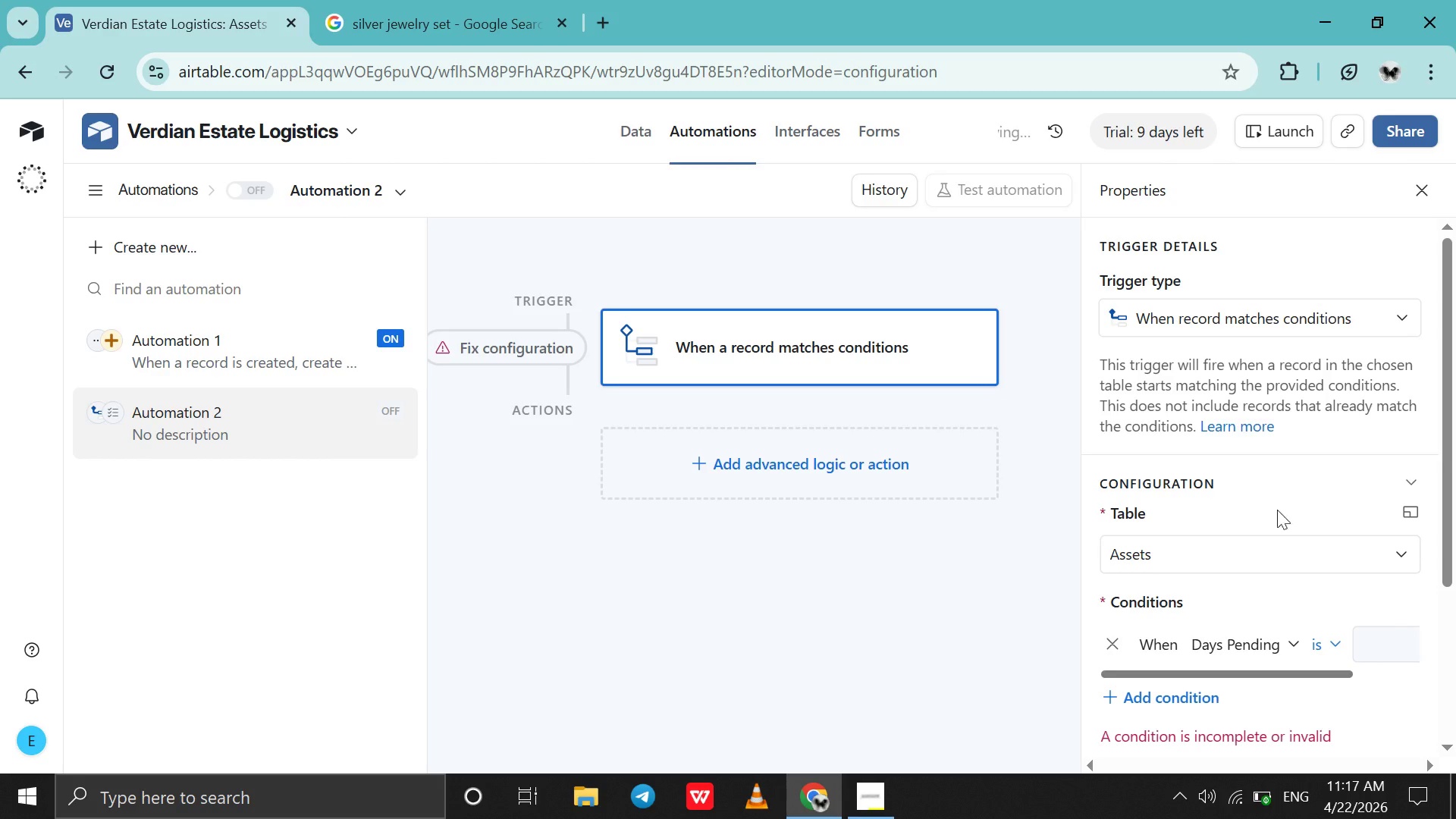 
mouse_move([633, 136])
 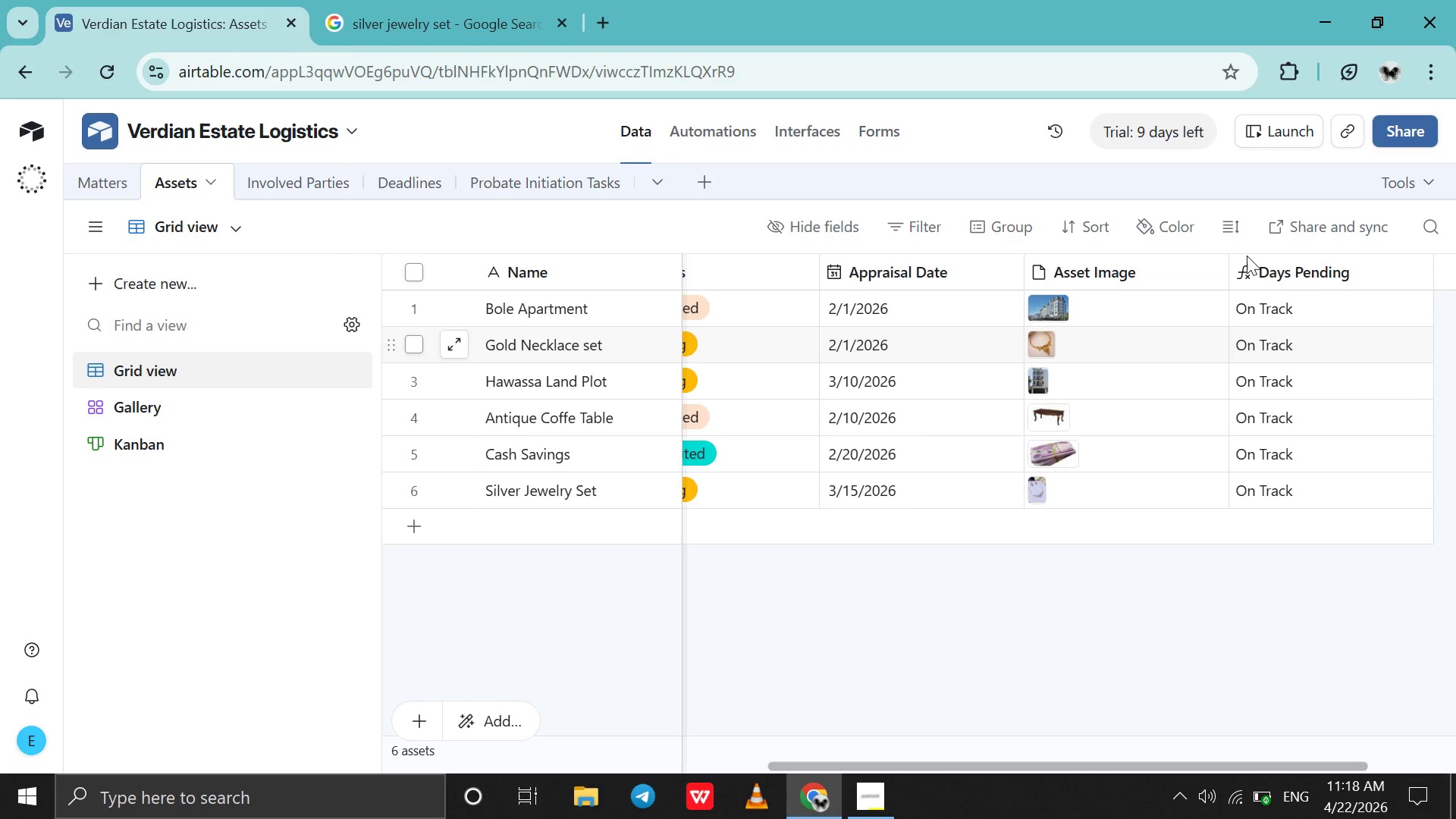 
wait(9.76)
 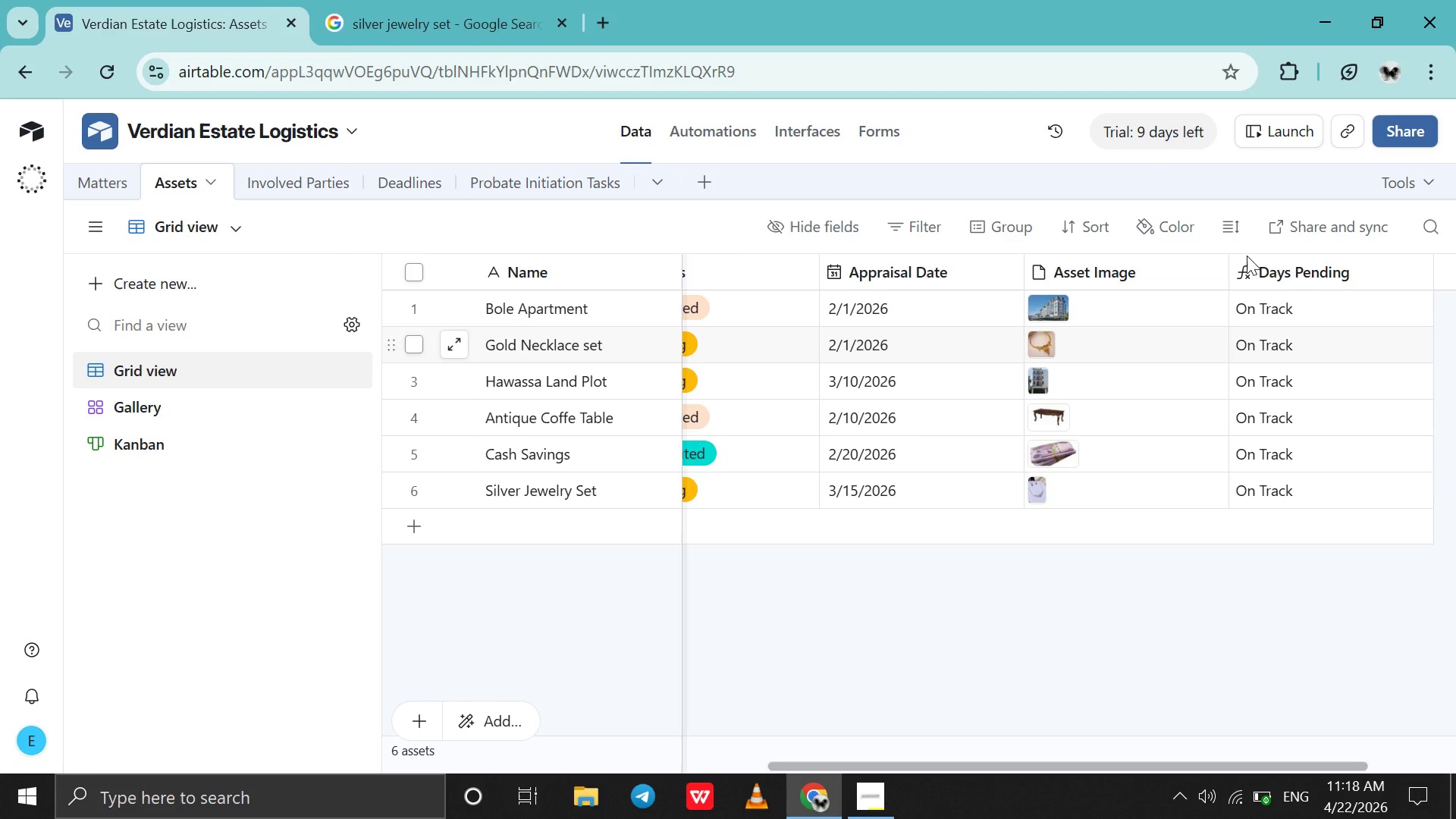 
double_click([1303, 268])
 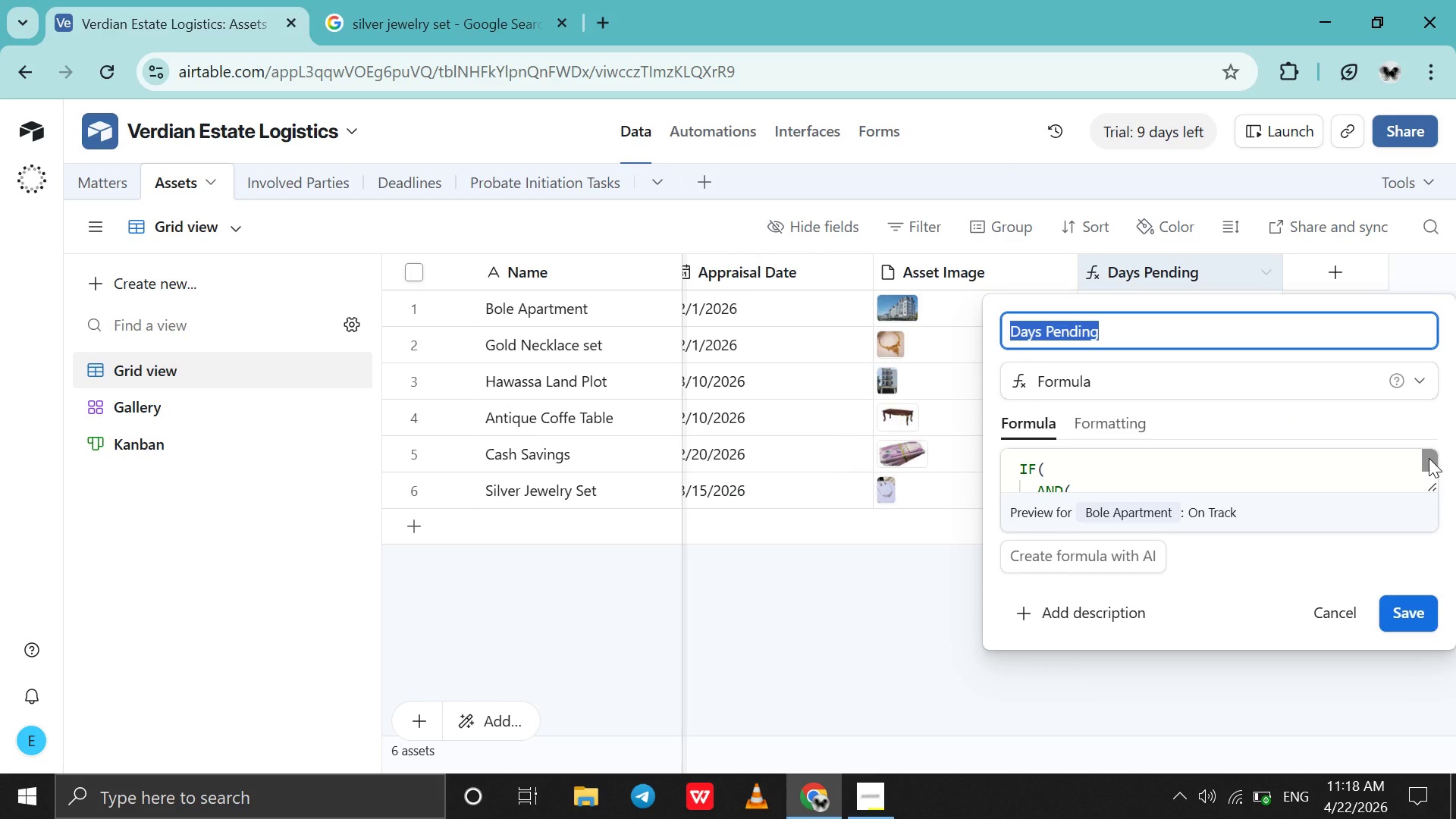 
wait(5.16)
 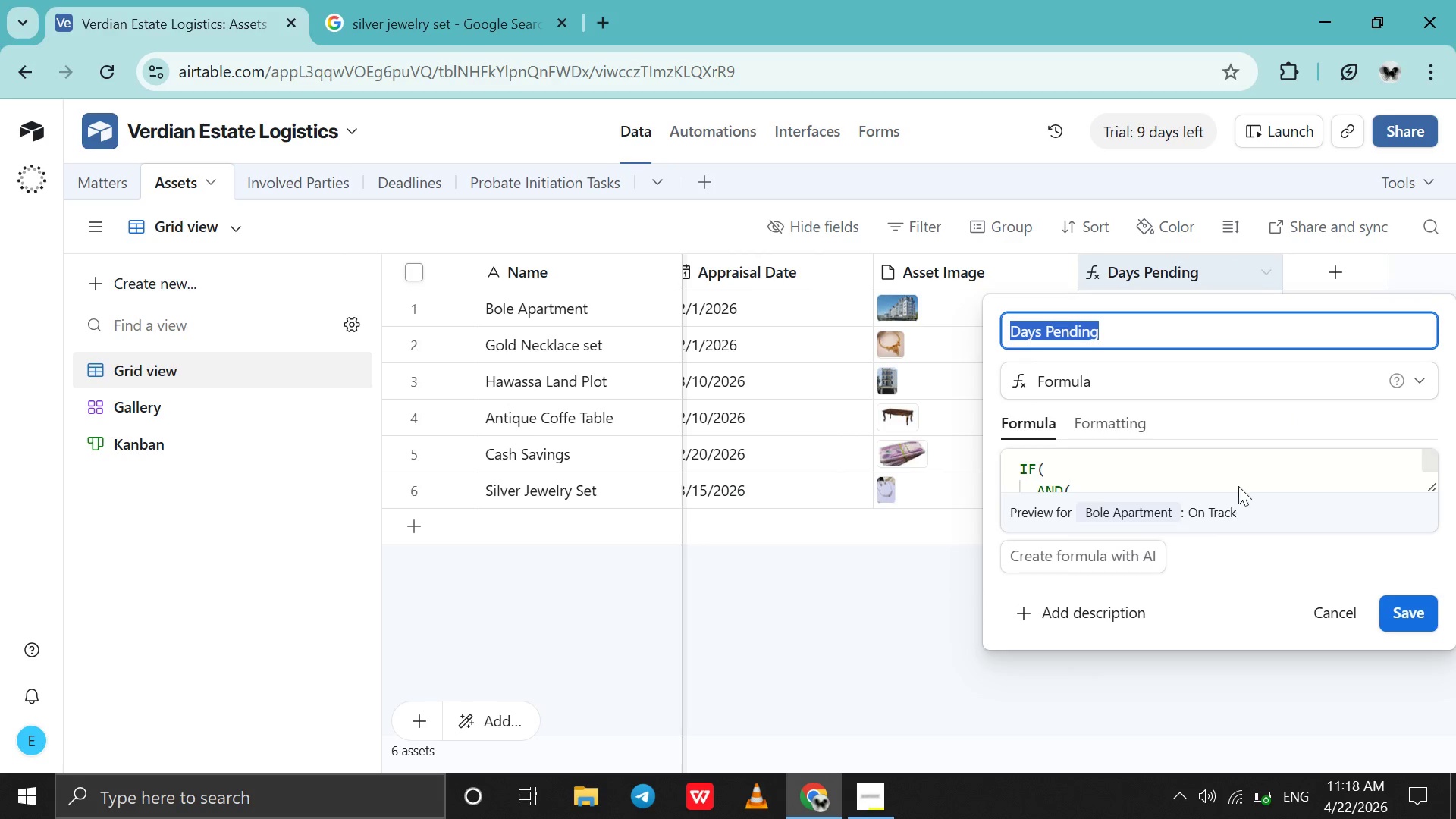 
left_click_drag(start_coordinate=[1429, 458], to_coordinate=[1433, 464])
 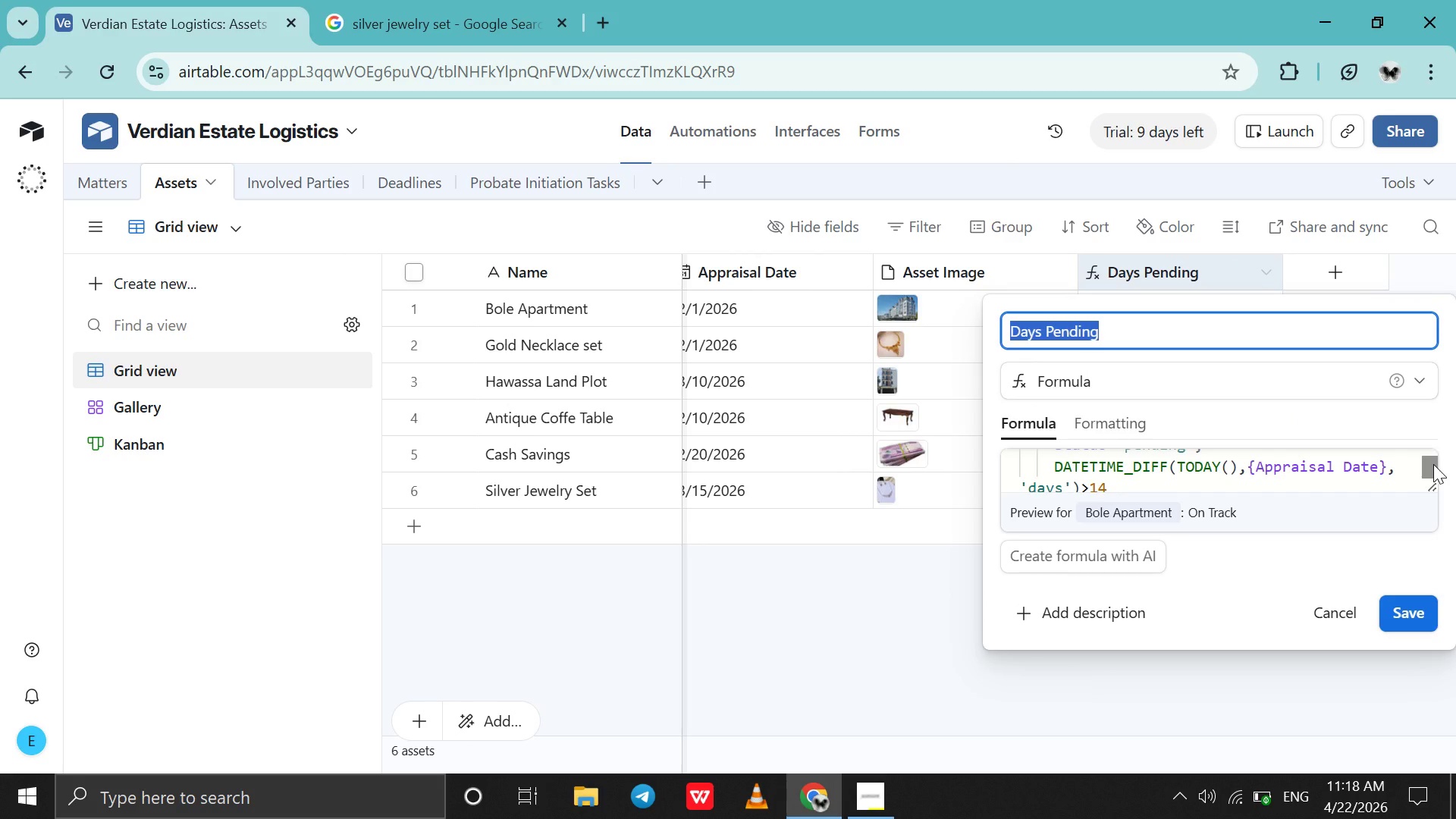 
left_click_drag(start_coordinate=[1433, 464], to_coordinate=[1422, 497])
 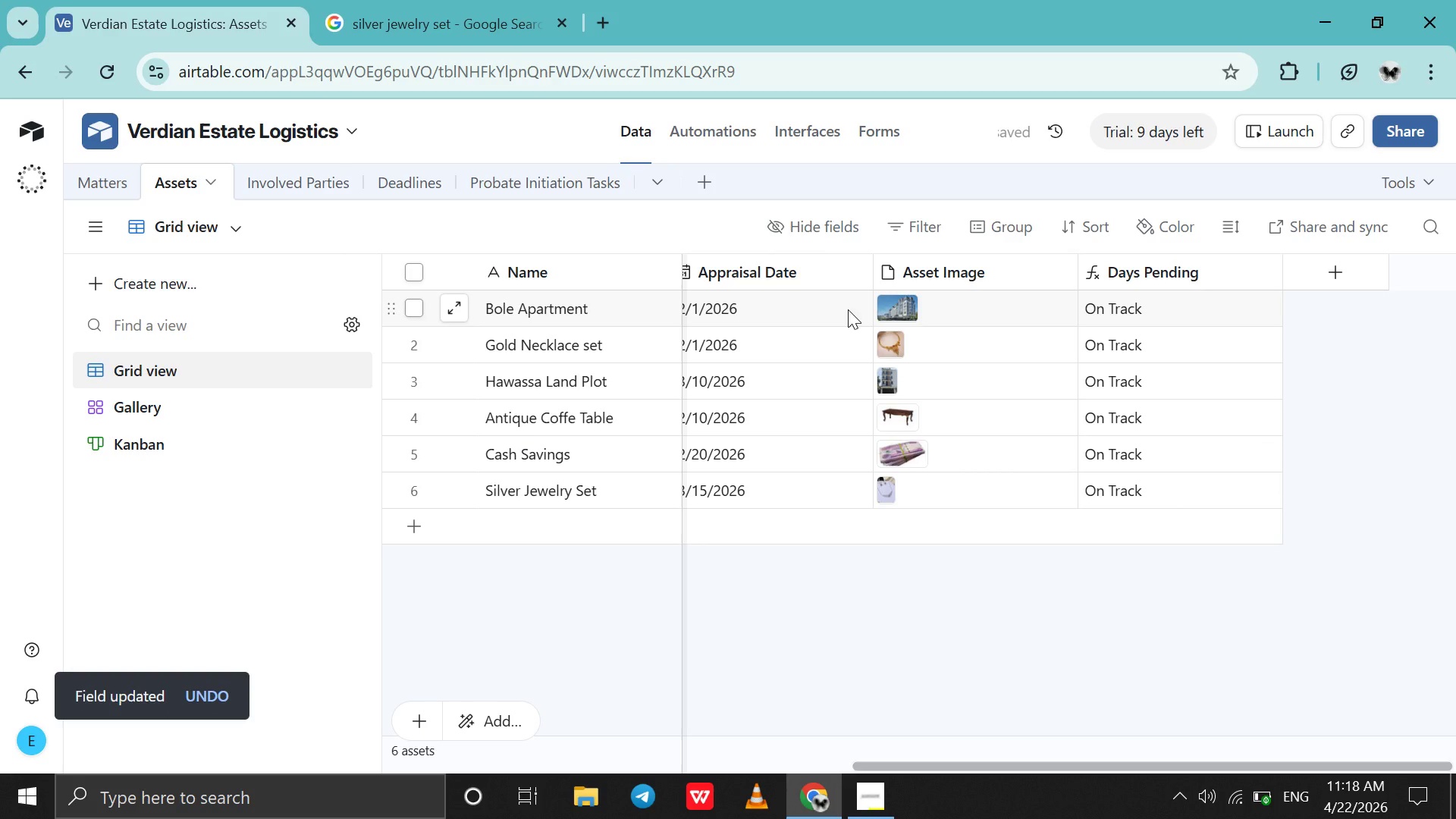 
left_click([811, 319])
 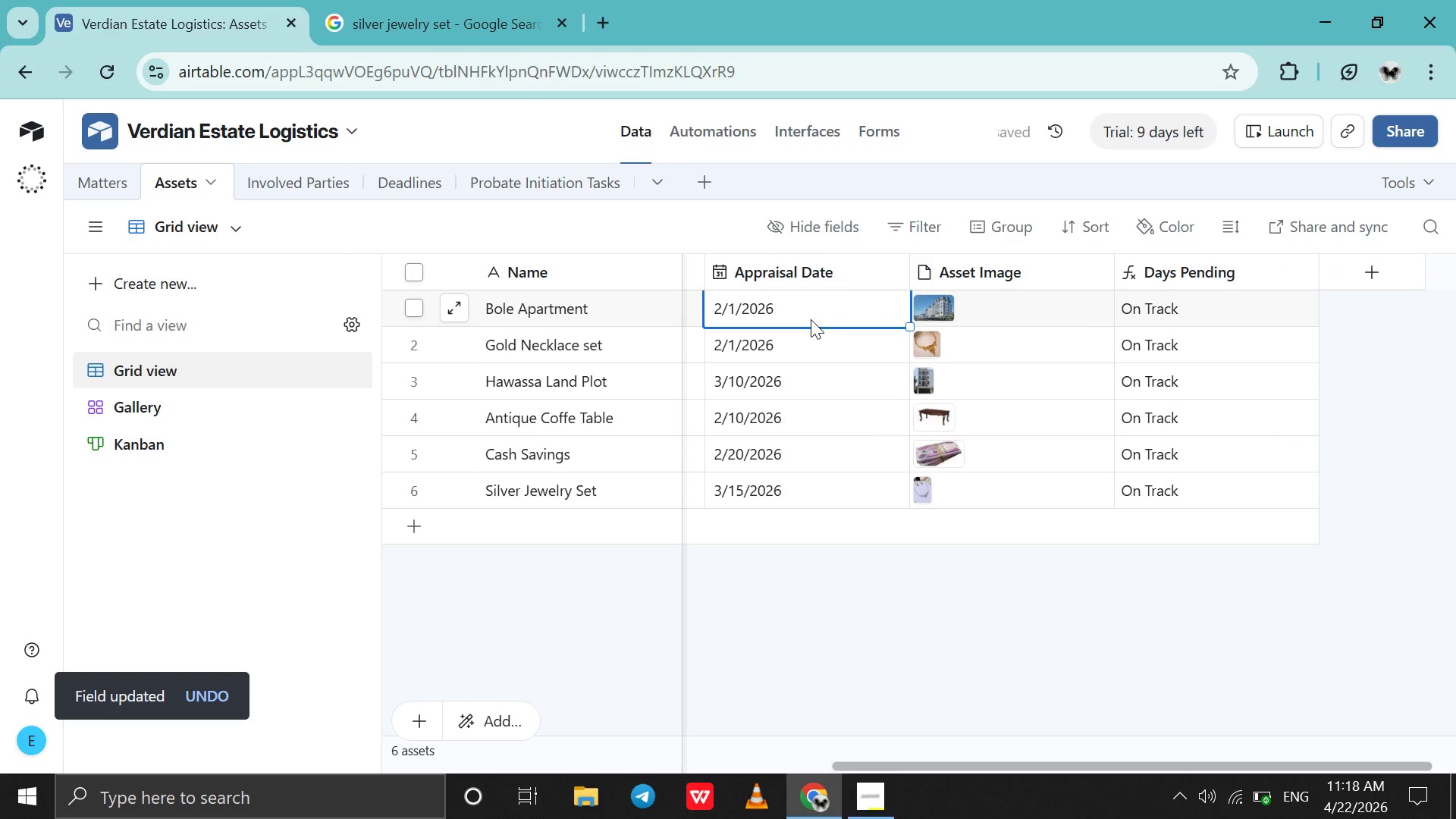 
double_click([811, 319])
 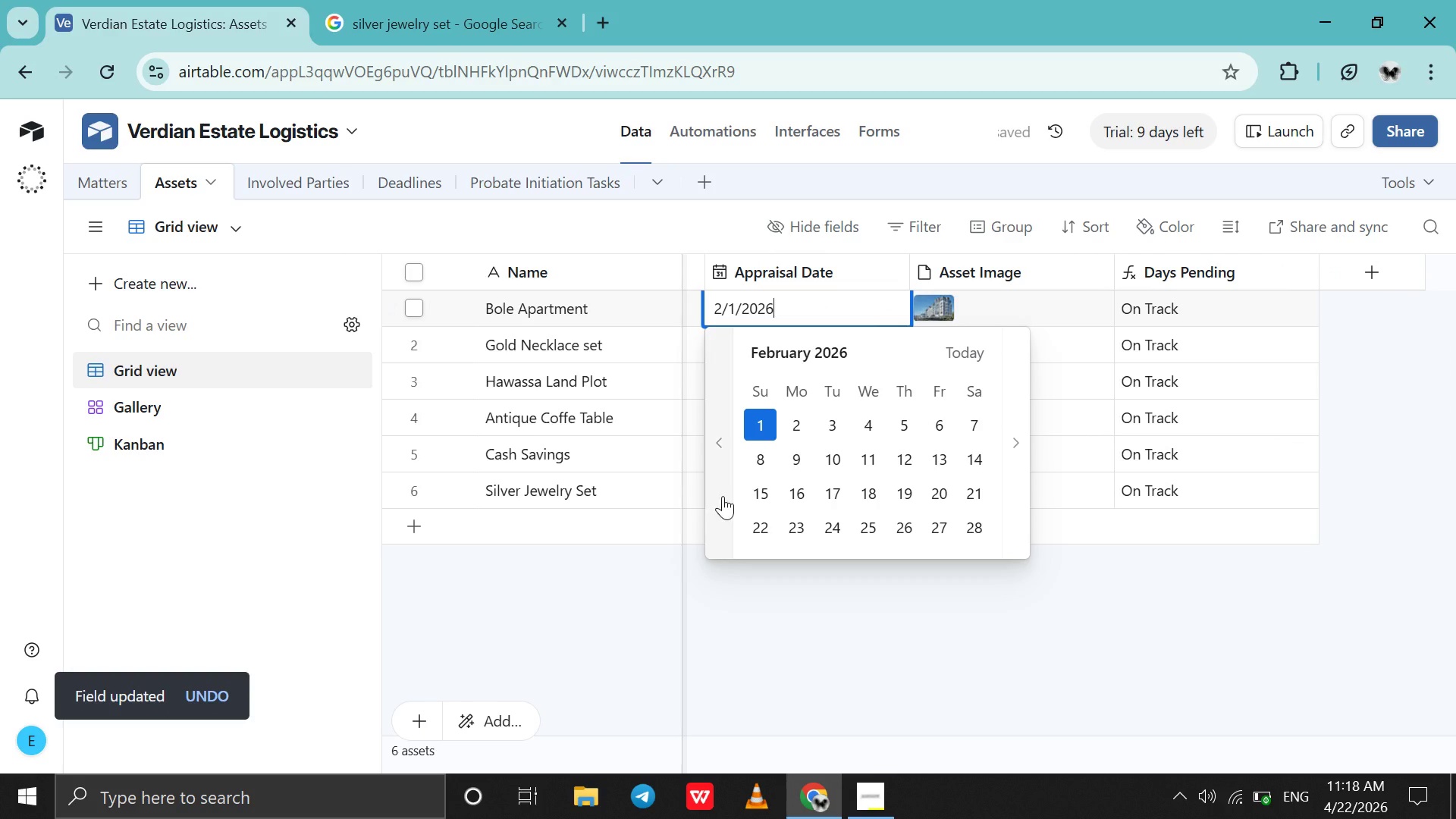 
left_click([723, 496])
 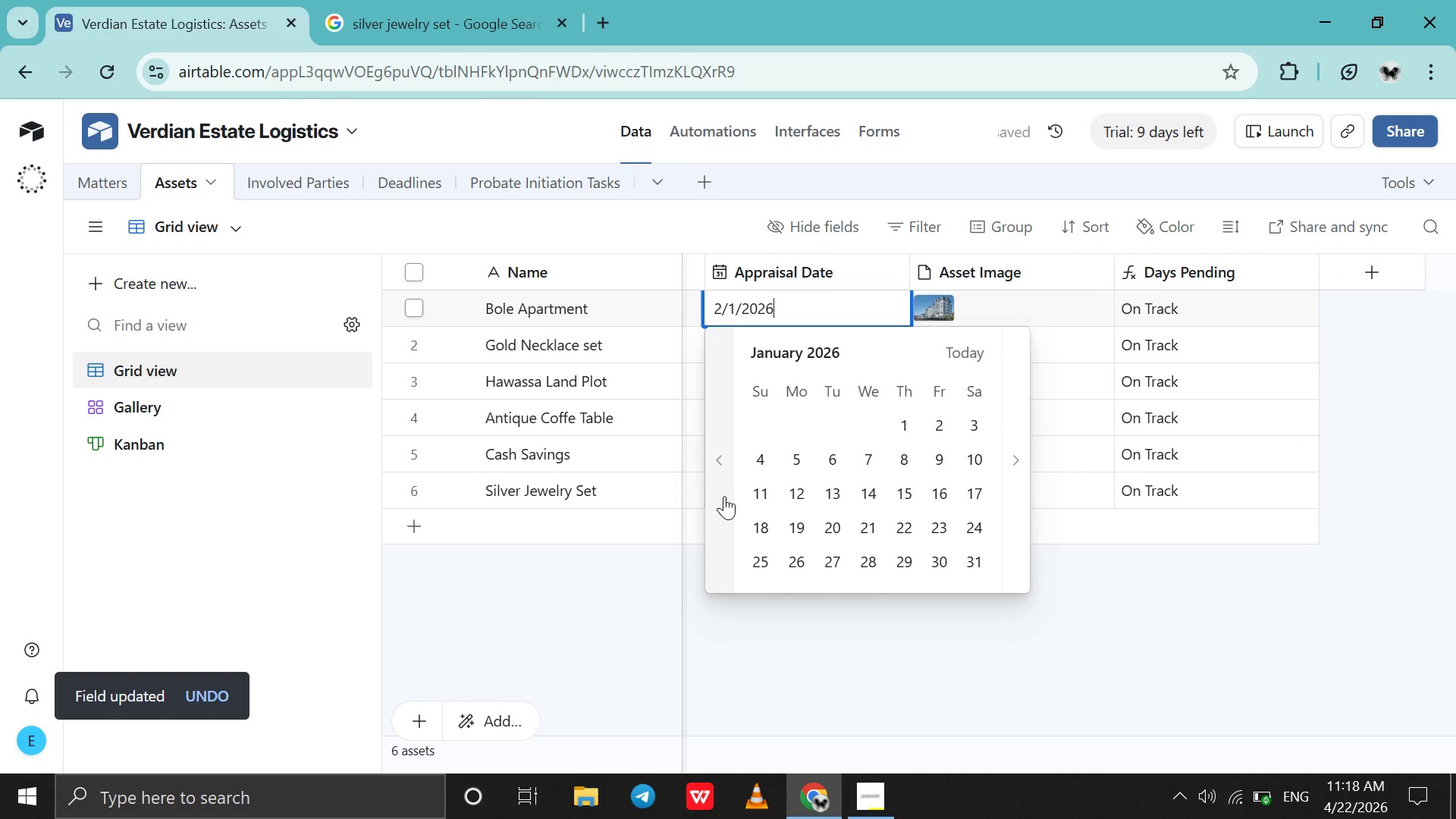 
left_click_drag(start_coordinate=[723, 496], to_coordinate=[730, 494])
 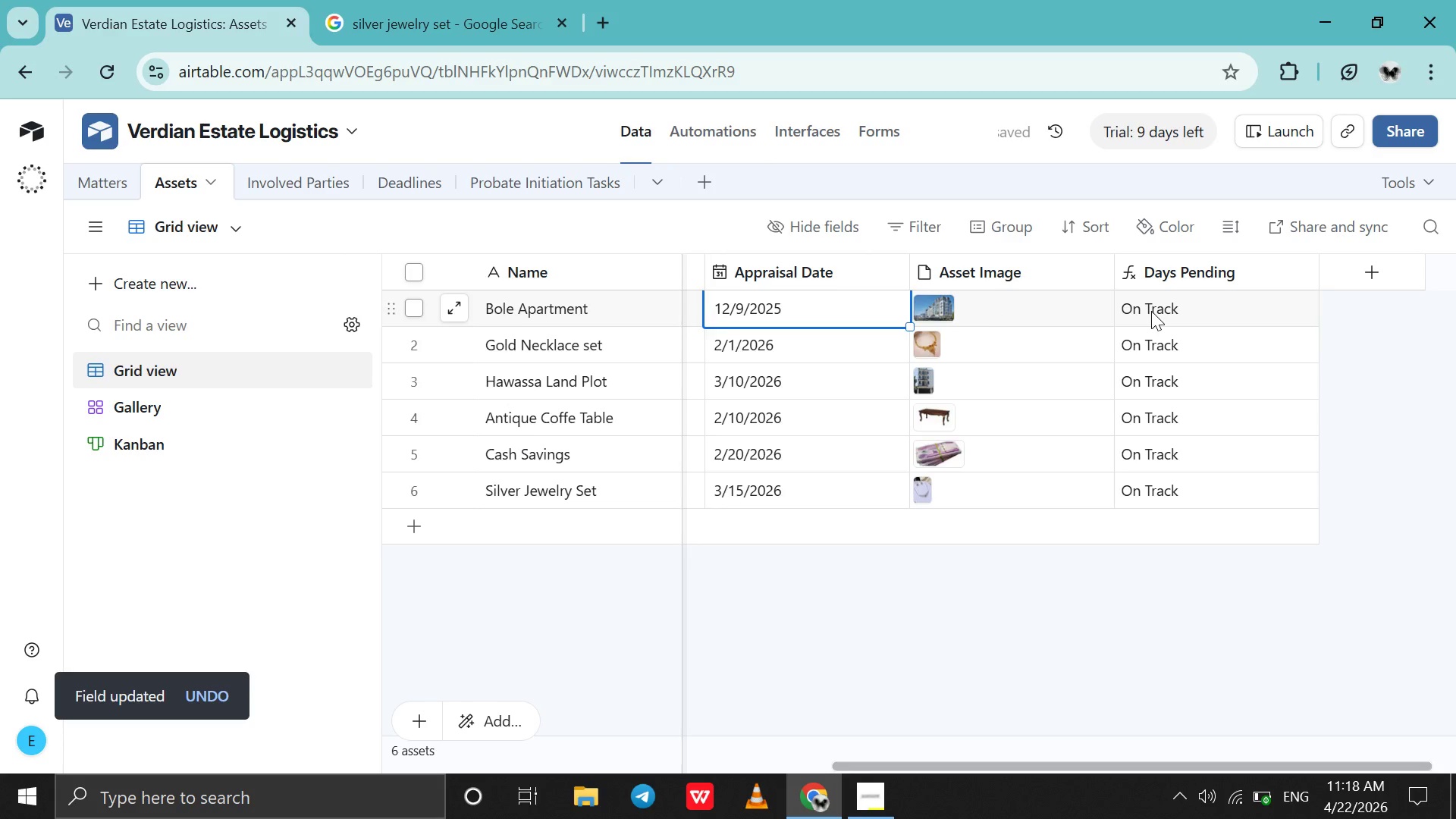 
double_click([1151, 312])
 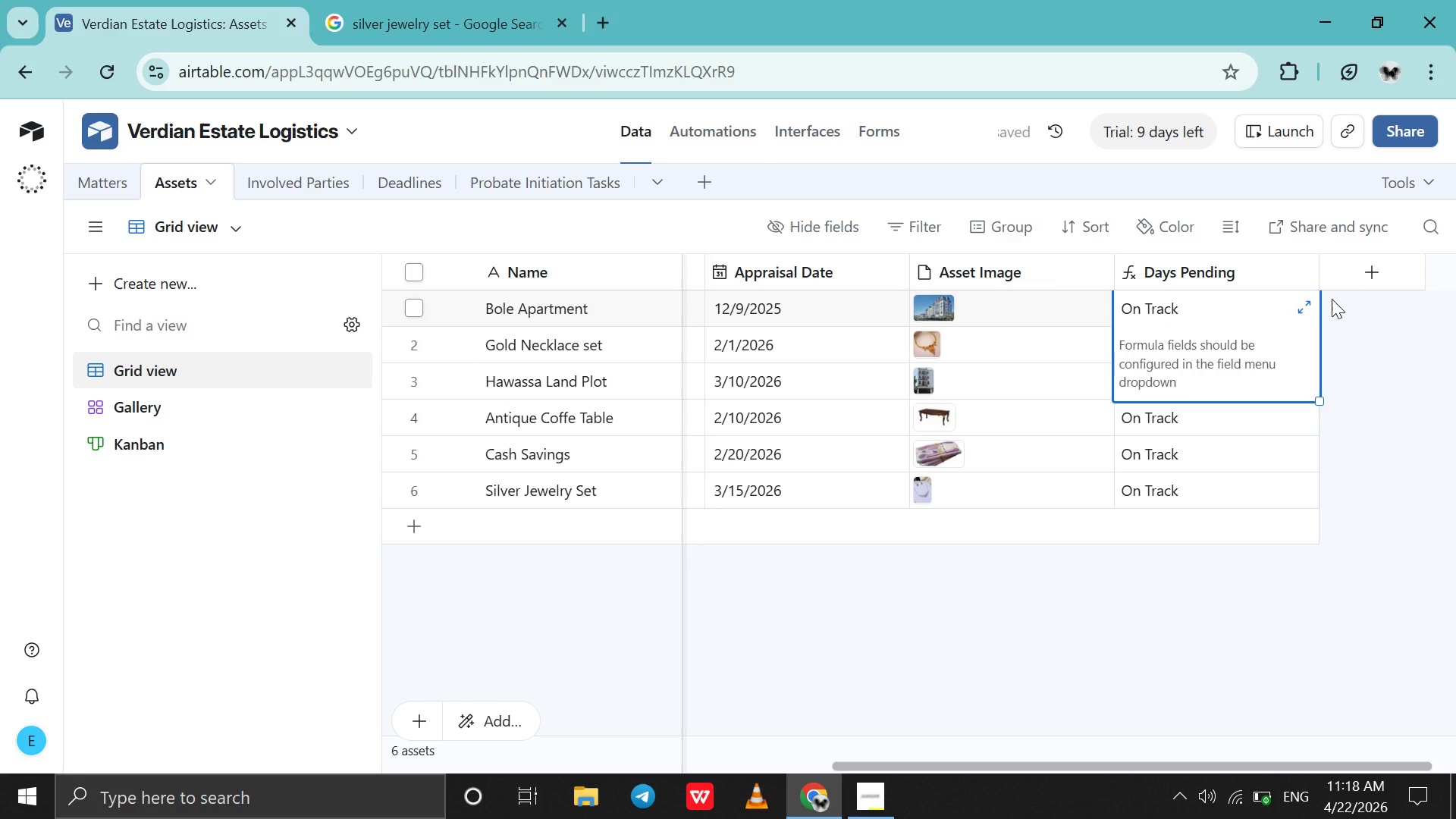 
left_click([1338, 298])
 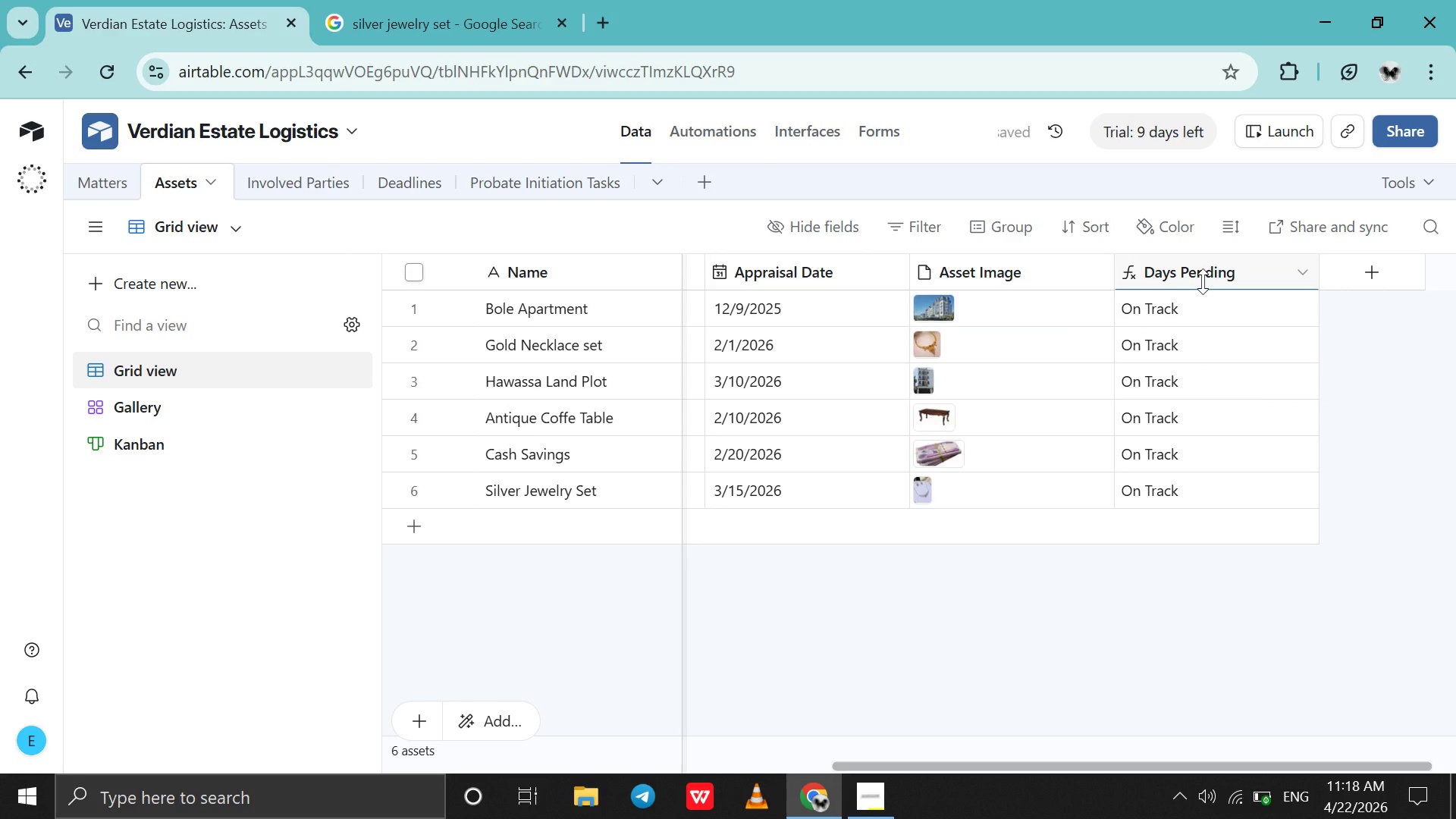 
double_click([1203, 281])
 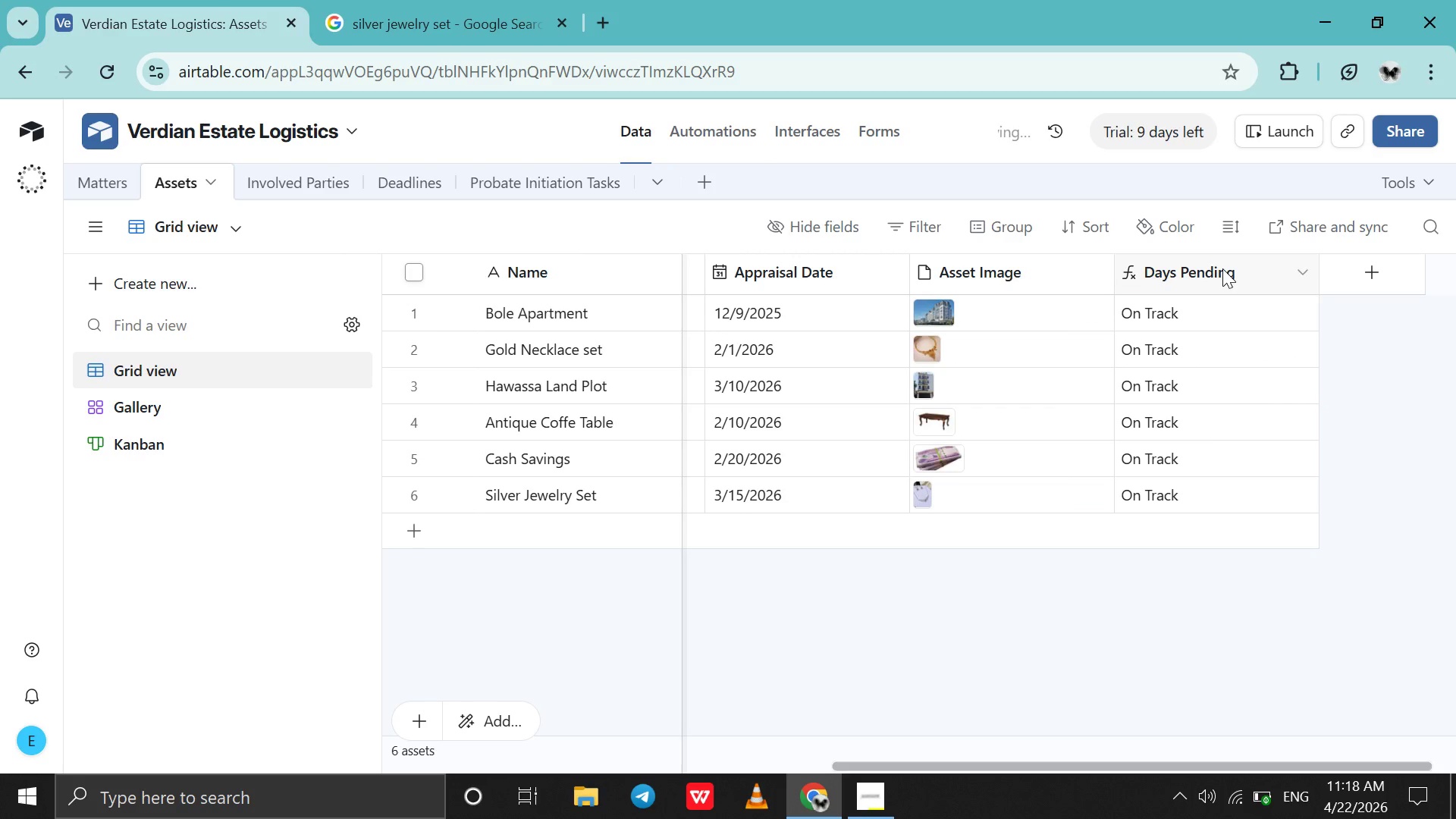 
double_click([1222, 268])
 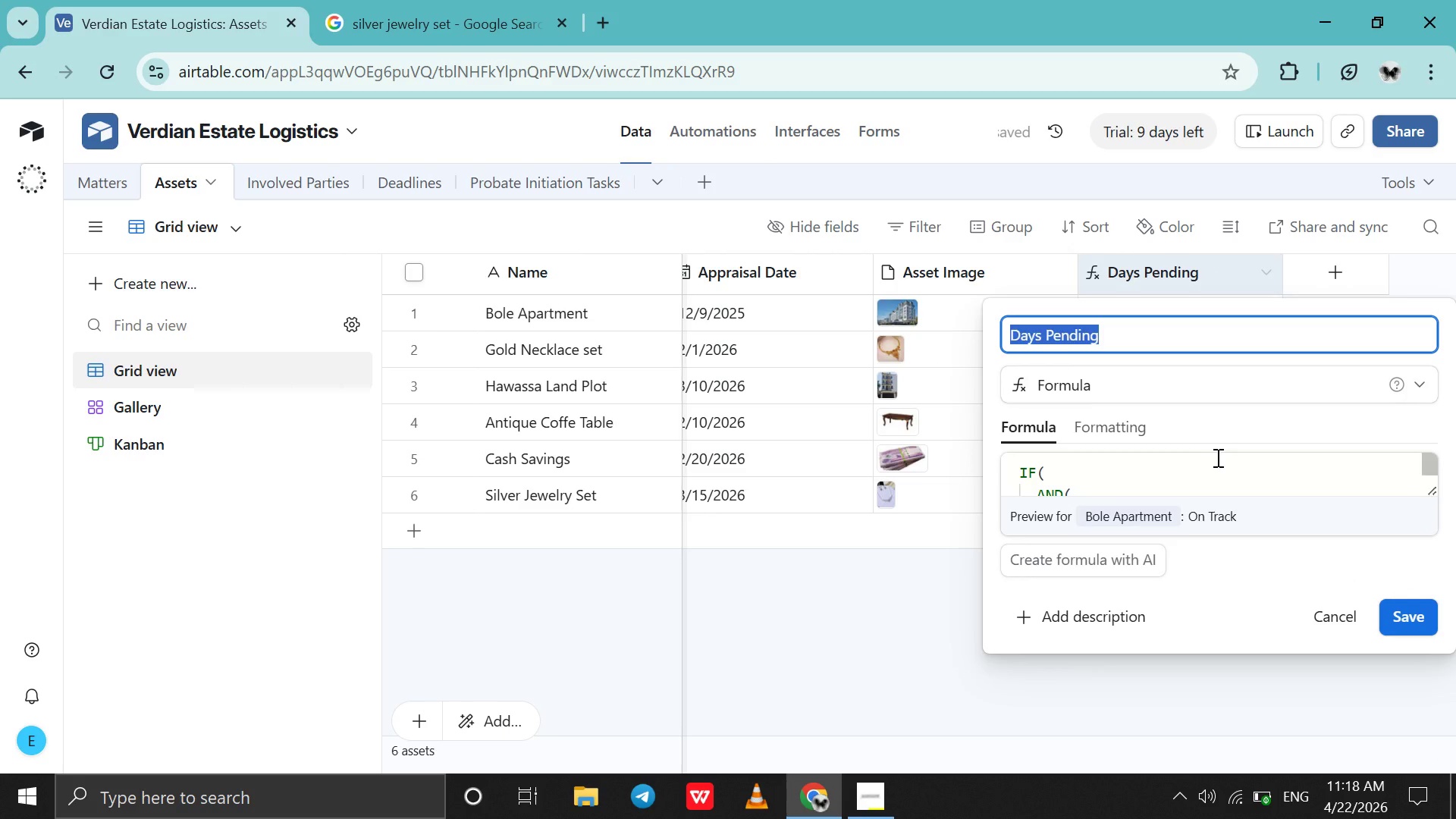 
scroll: coordinate [1216, 457], scroll_direction: down, amount: 1.0
 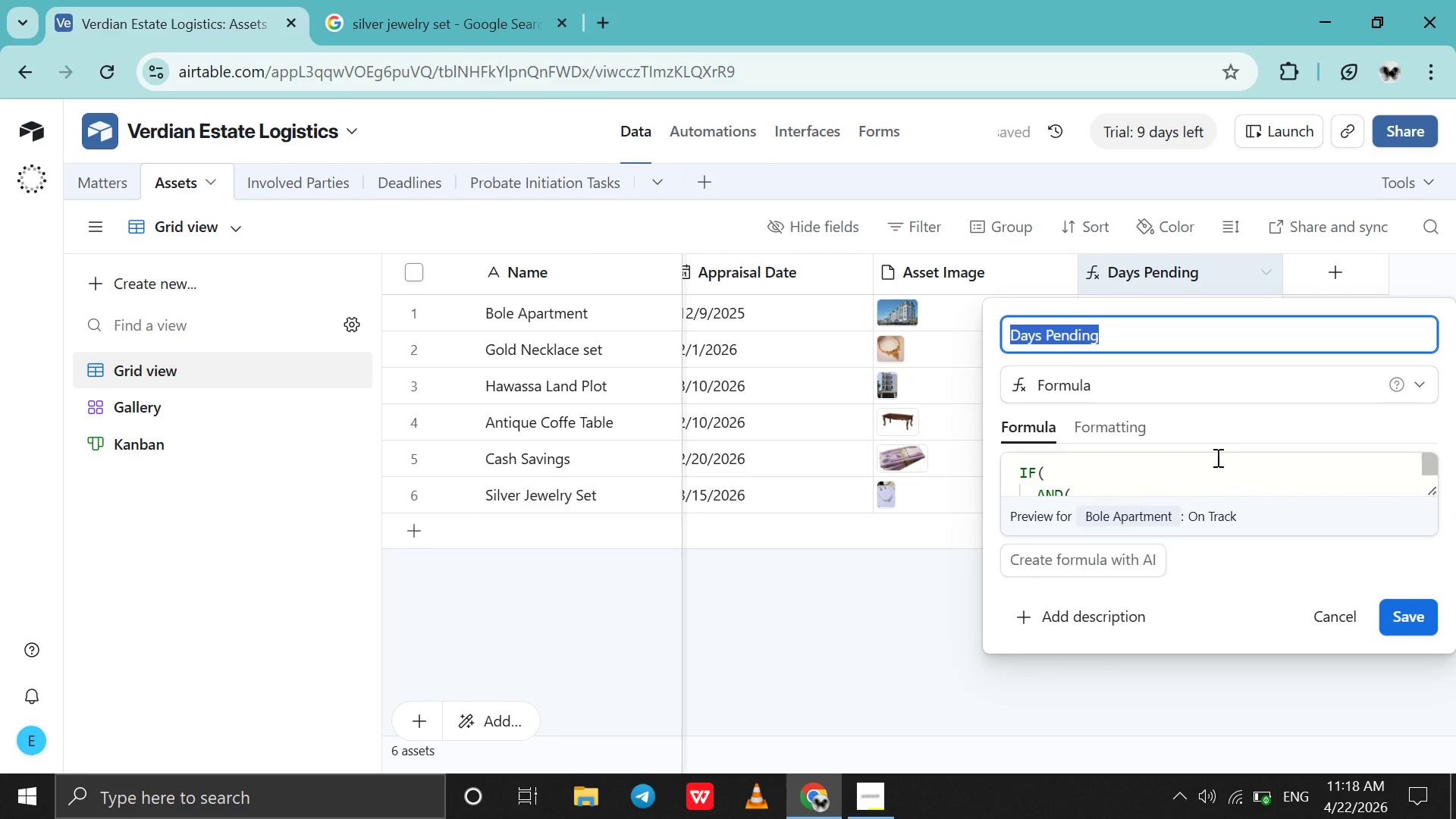 
scroll: coordinate [1216, 457], scroll_direction: none, amount: 0.0
 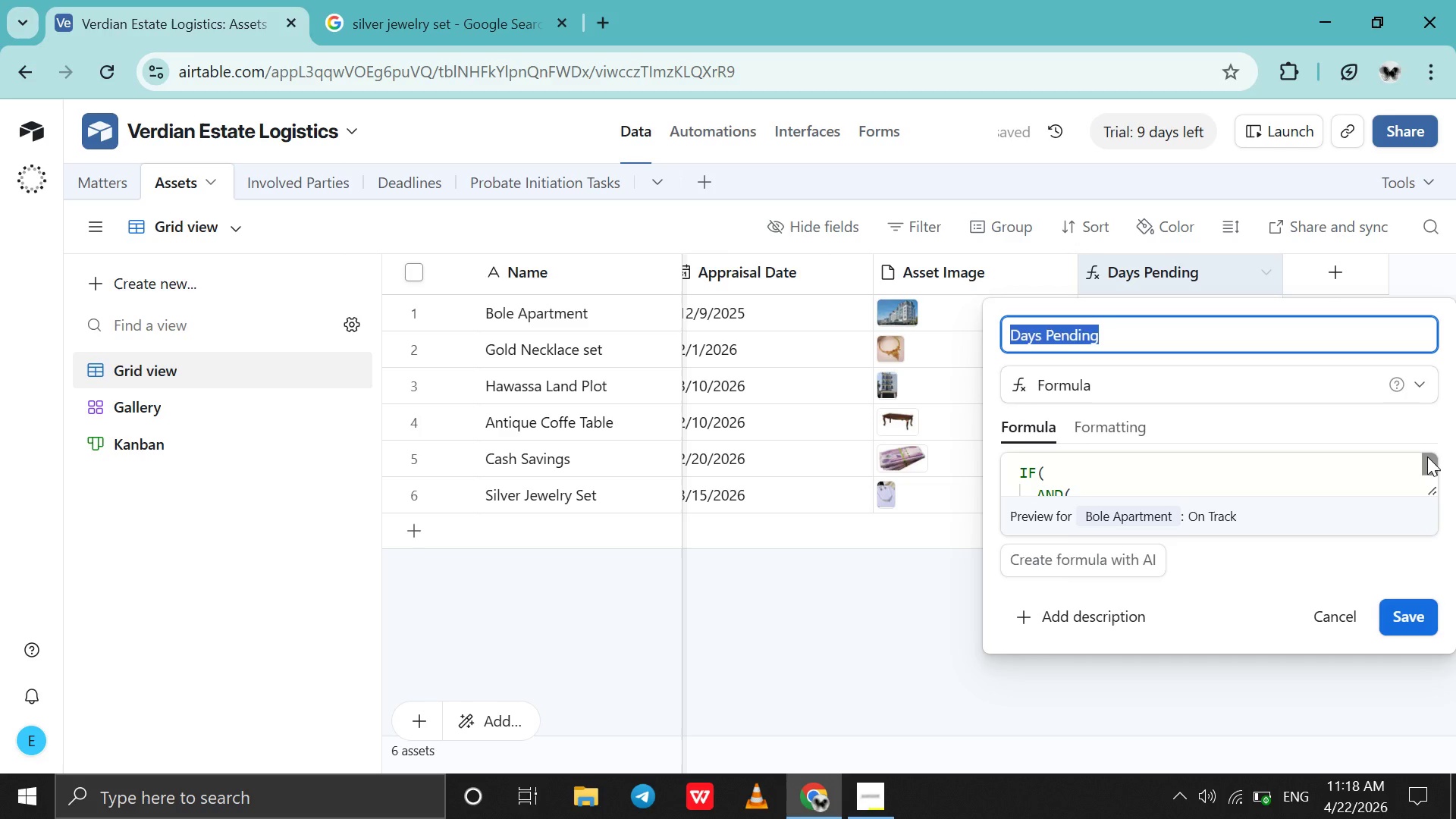 
left_click_drag(start_coordinate=[1427, 457], to_coordinate=[1428, 466])
 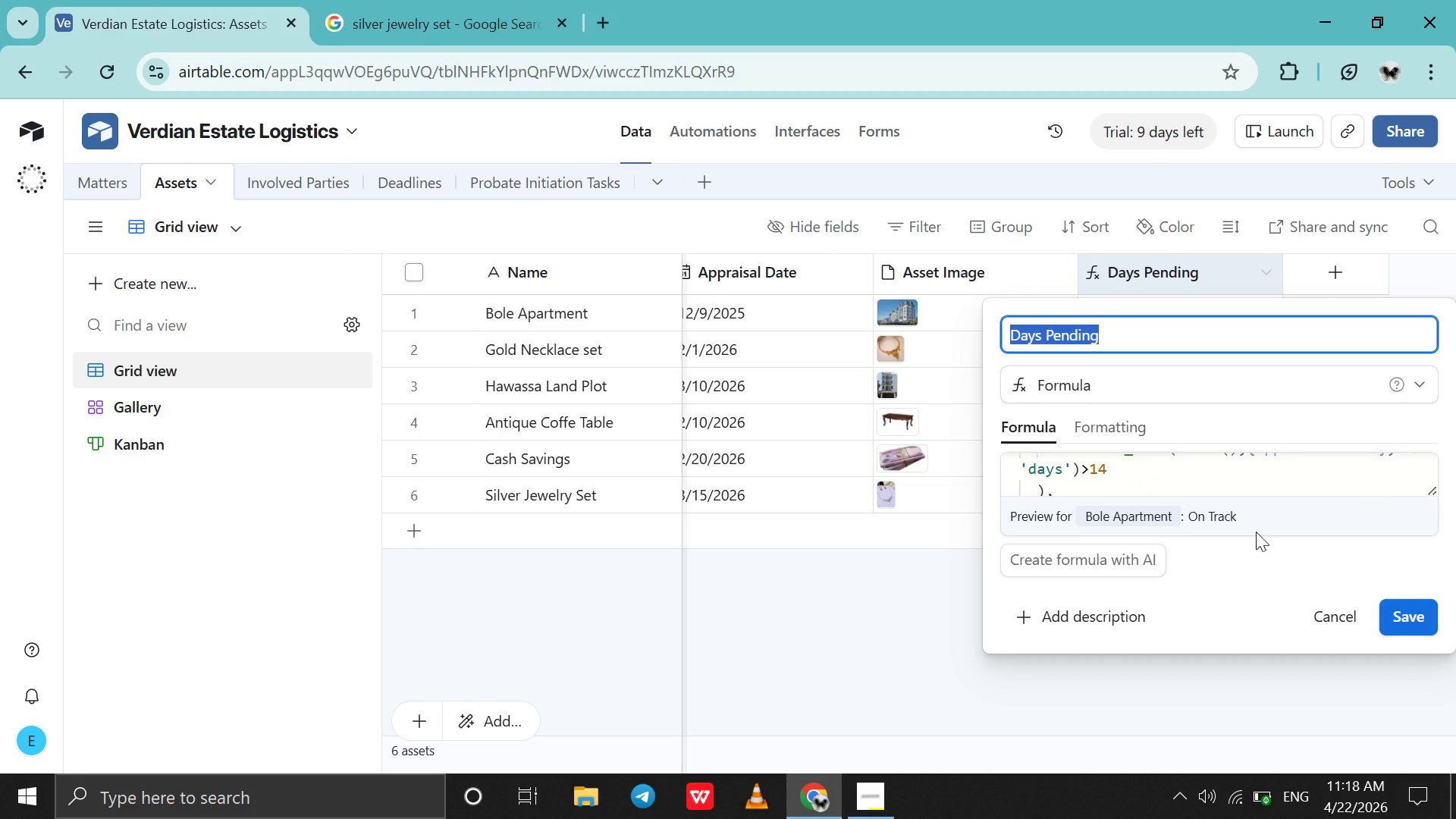 
left_click([1204, 476])
 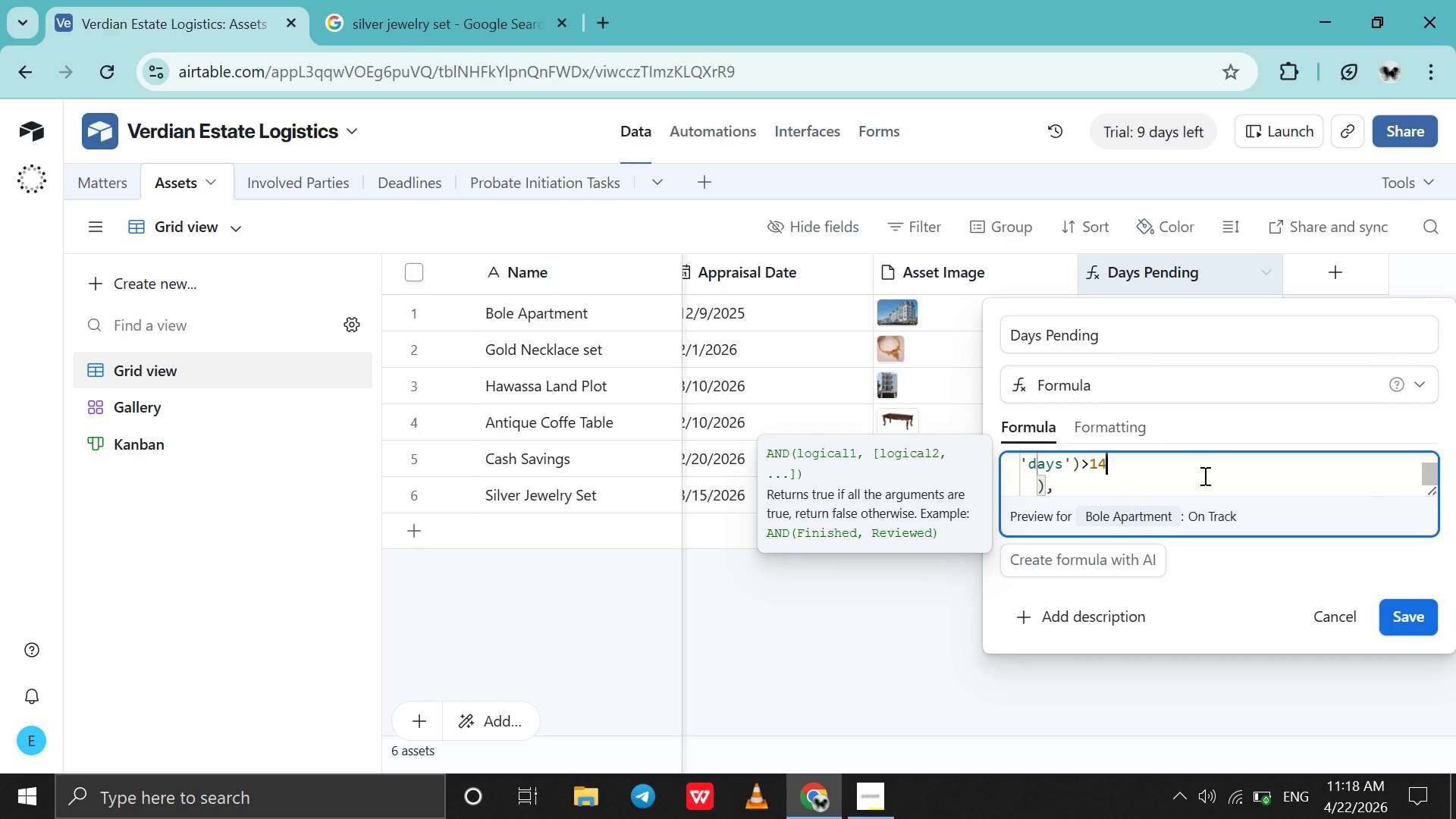 
key(ArrowUp)
 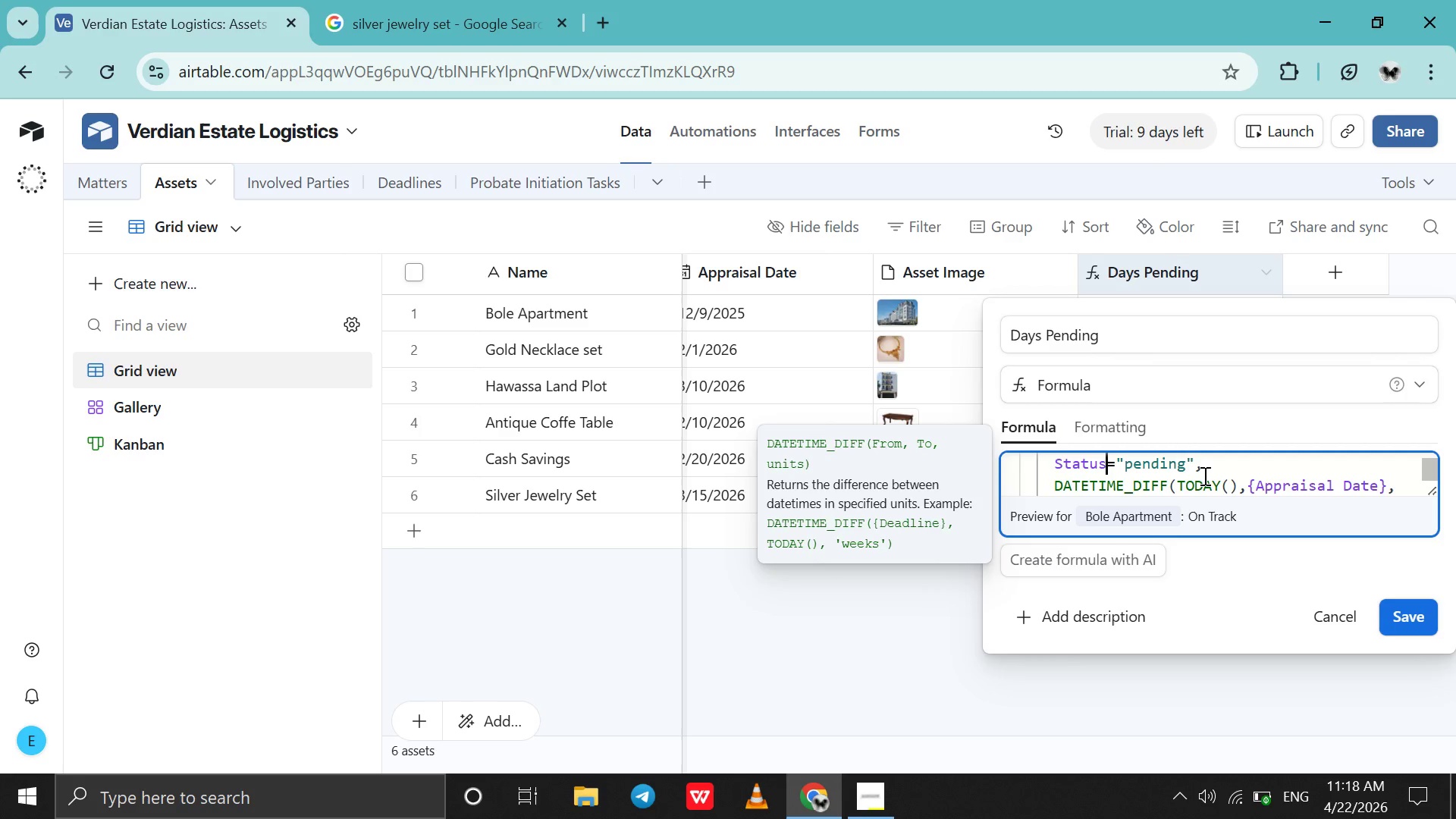 
key(ArrowUp)
 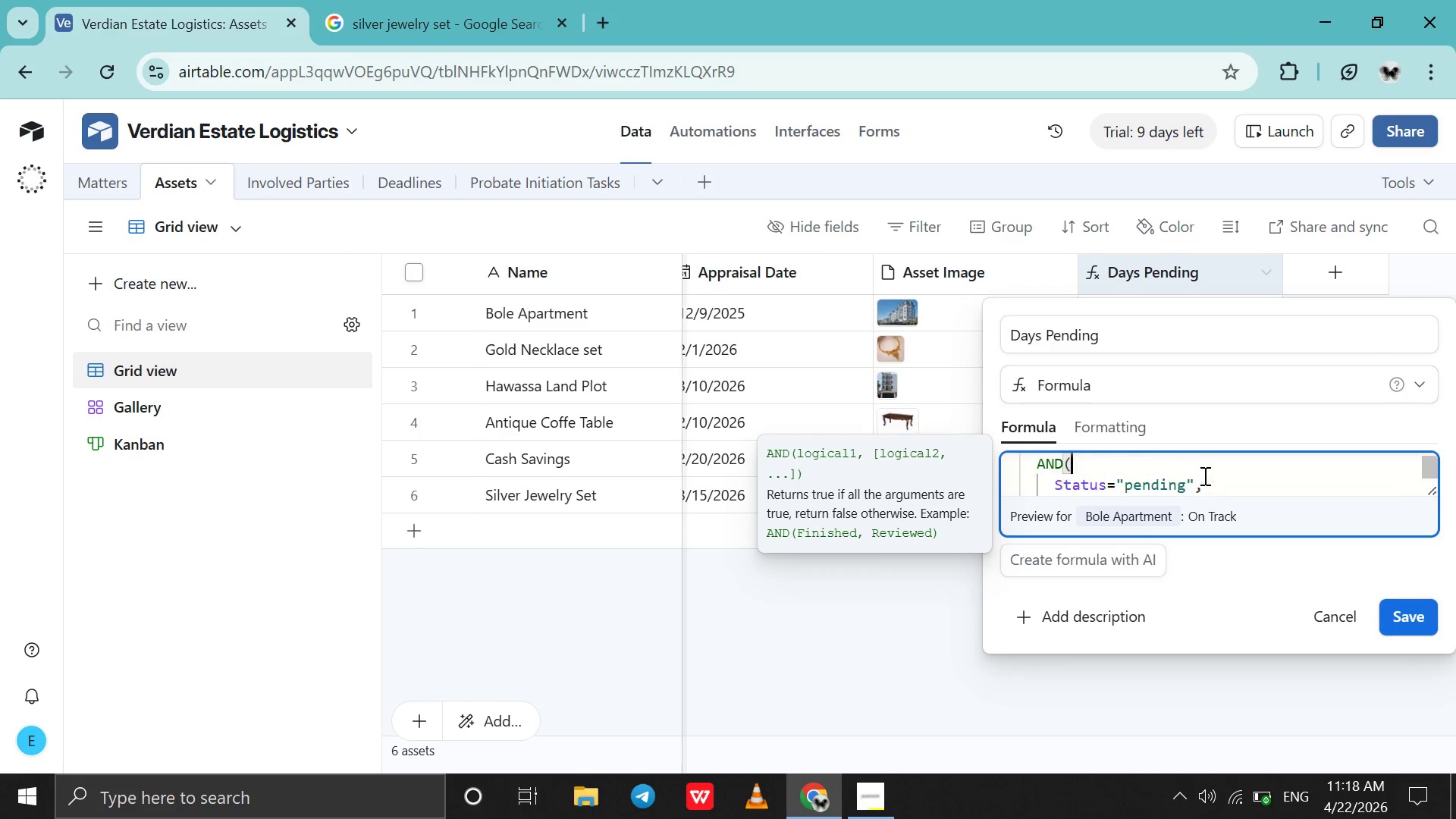 
key(ArrowUp)
 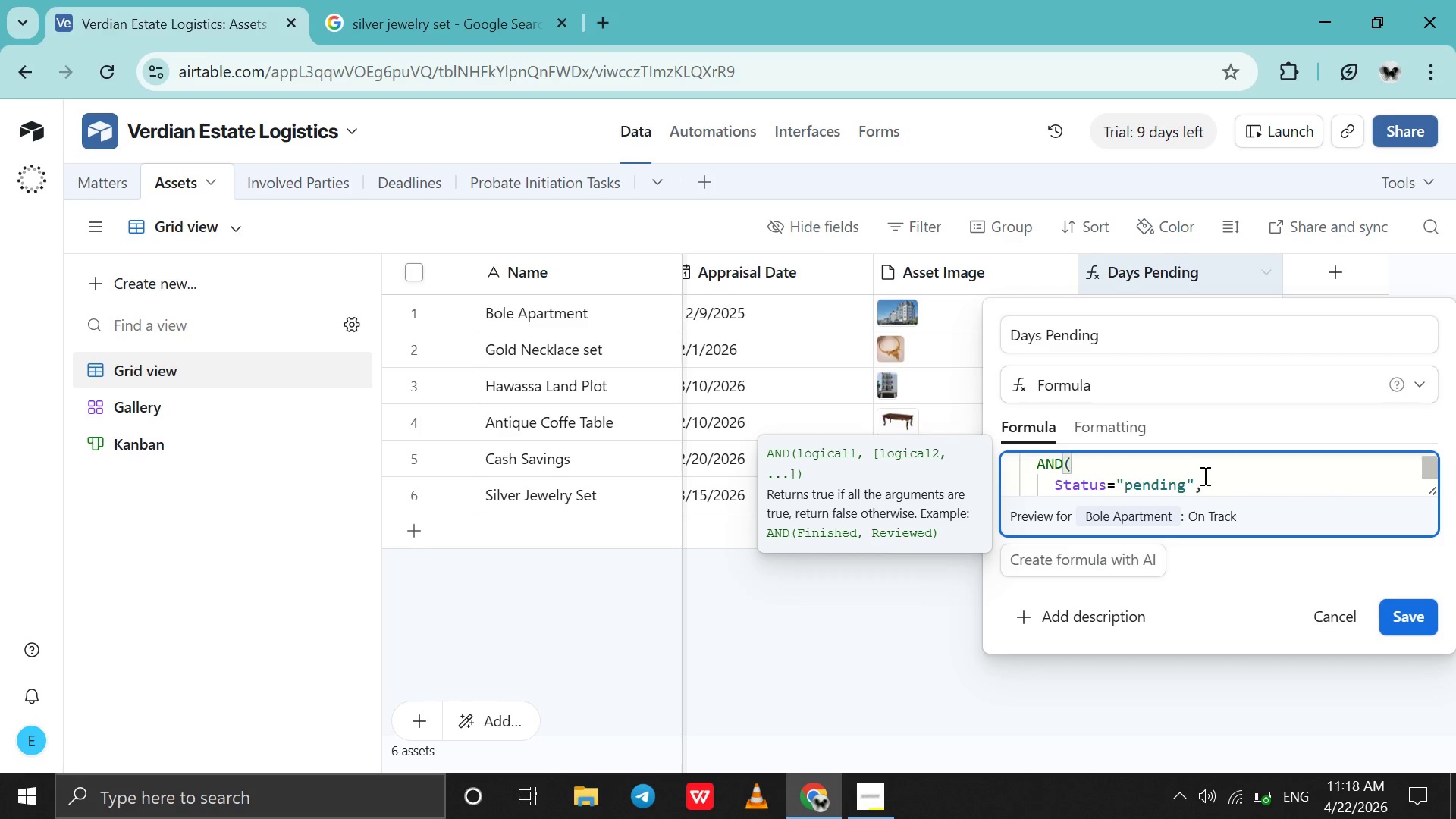 
key(ArrowUp)
 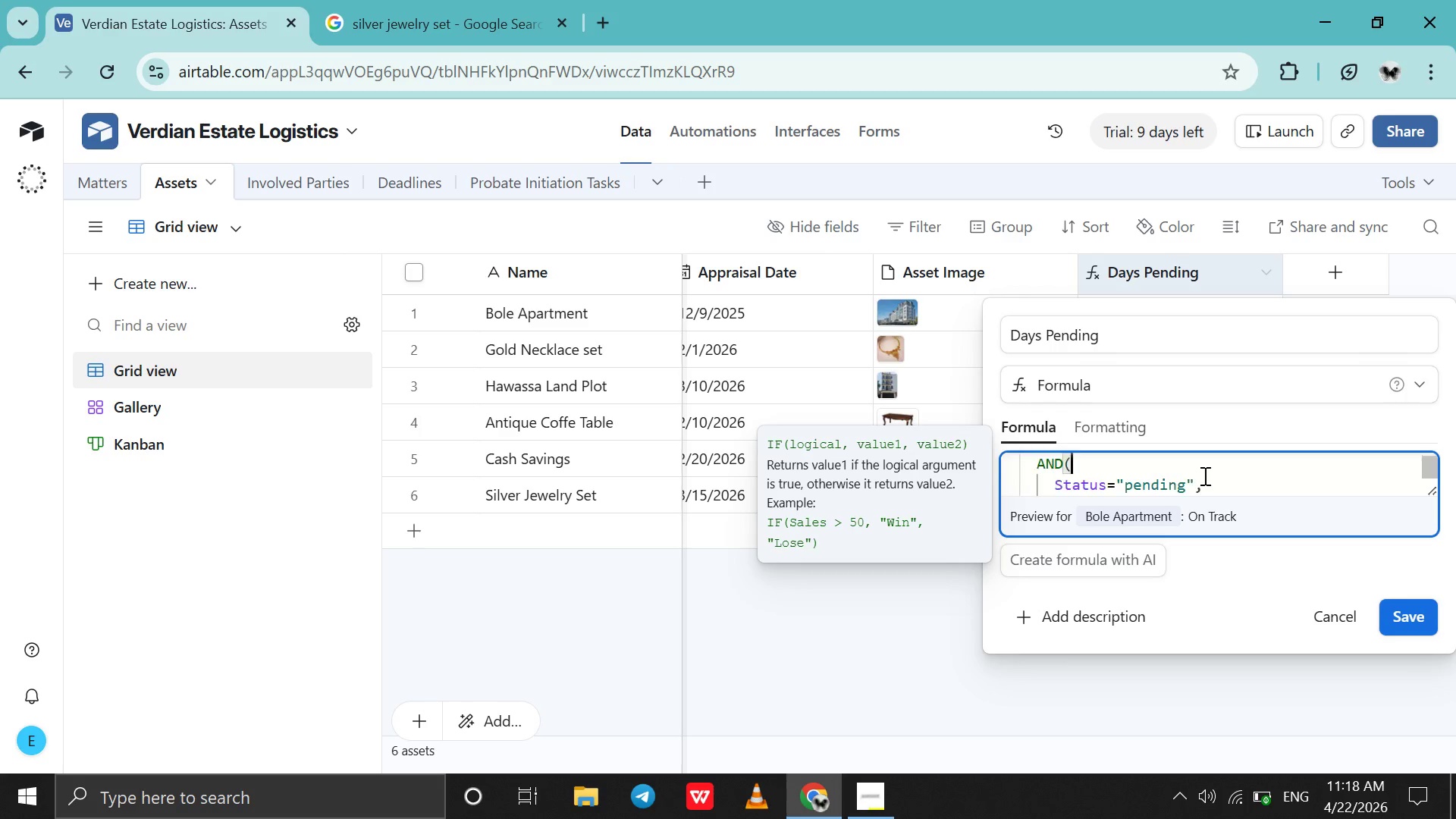 
key(ArrowDown)
 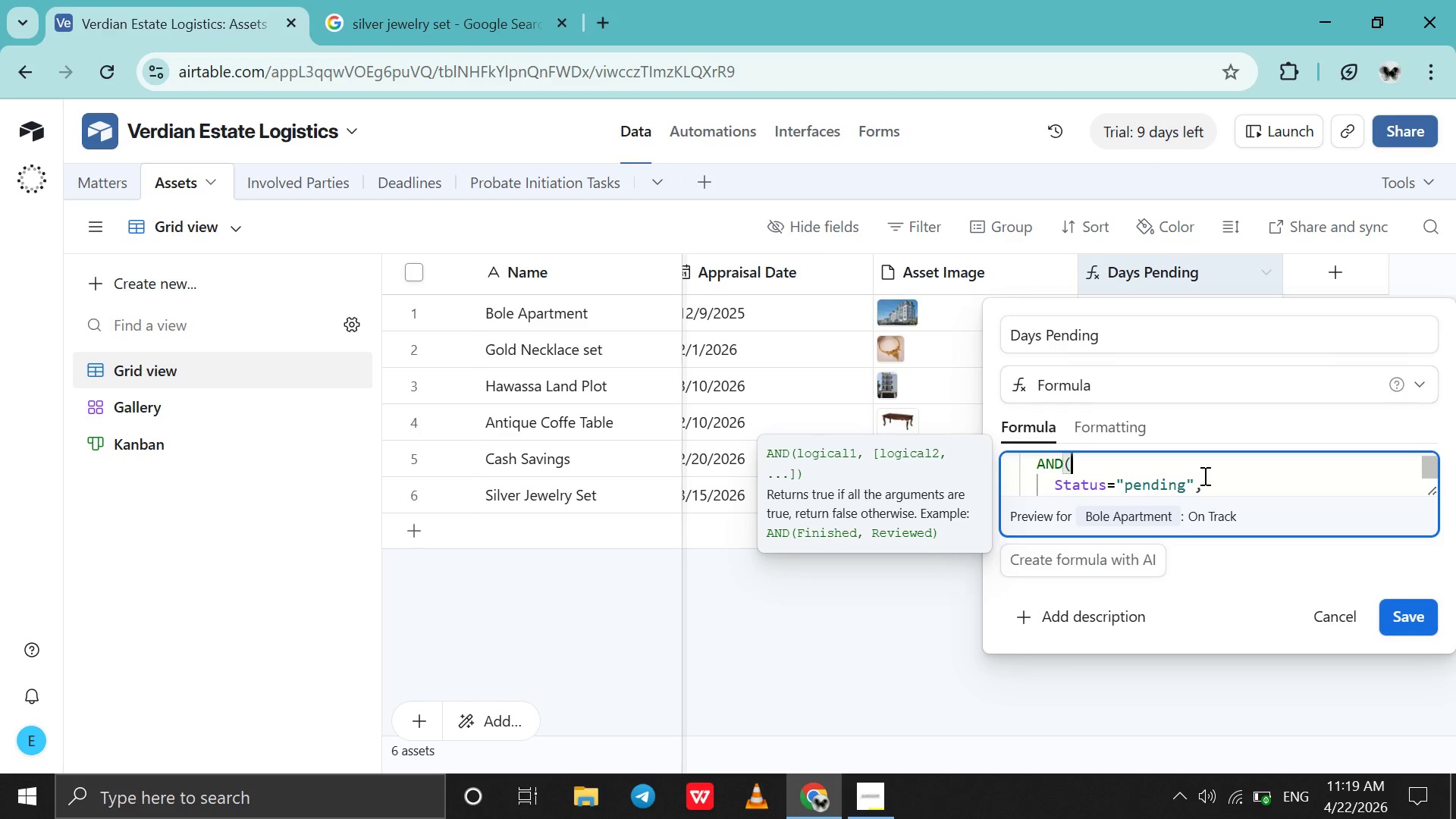 
wait(5.23)
 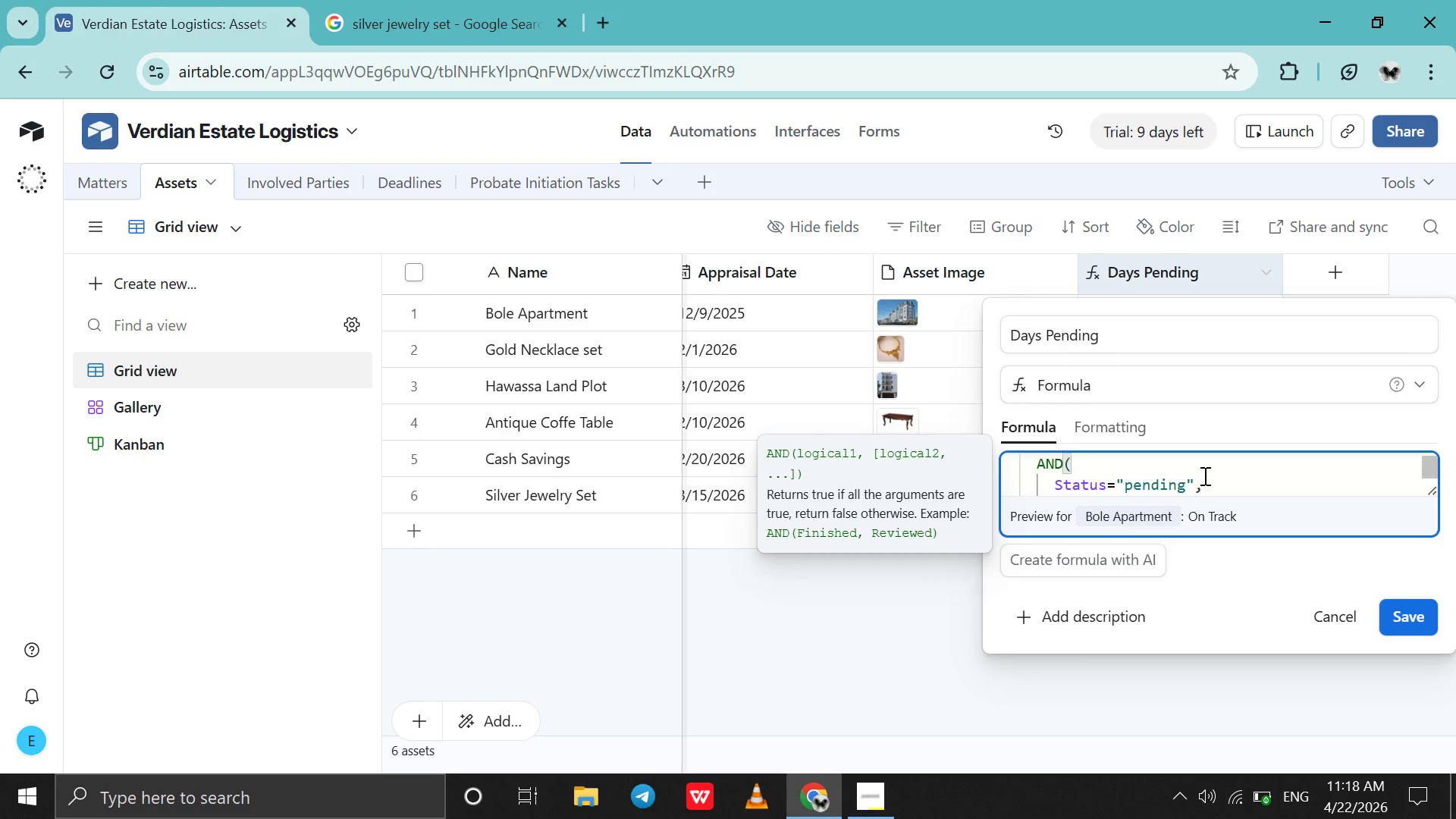 
key(ArrowDown)
 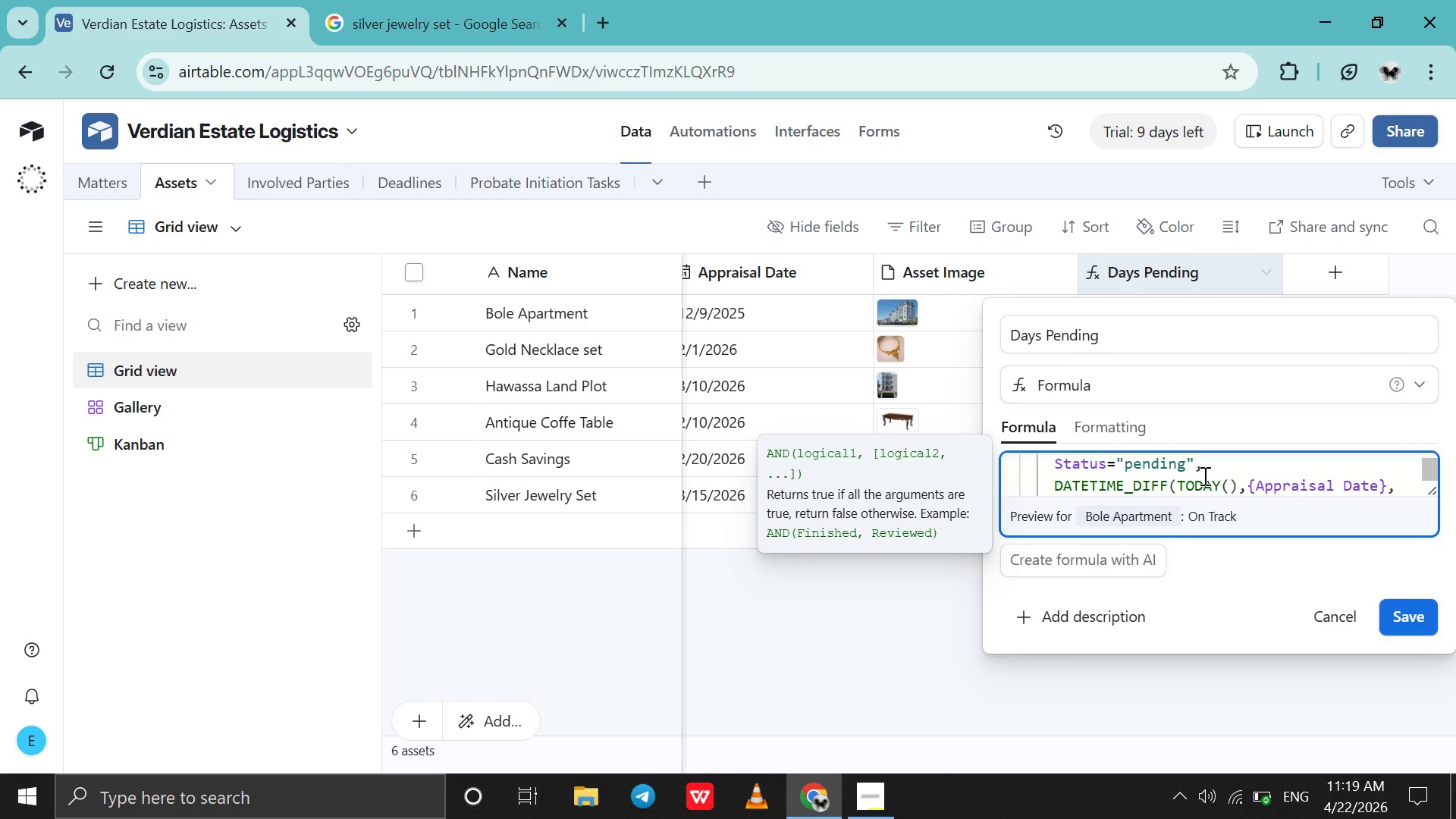 
wait(7.64)
 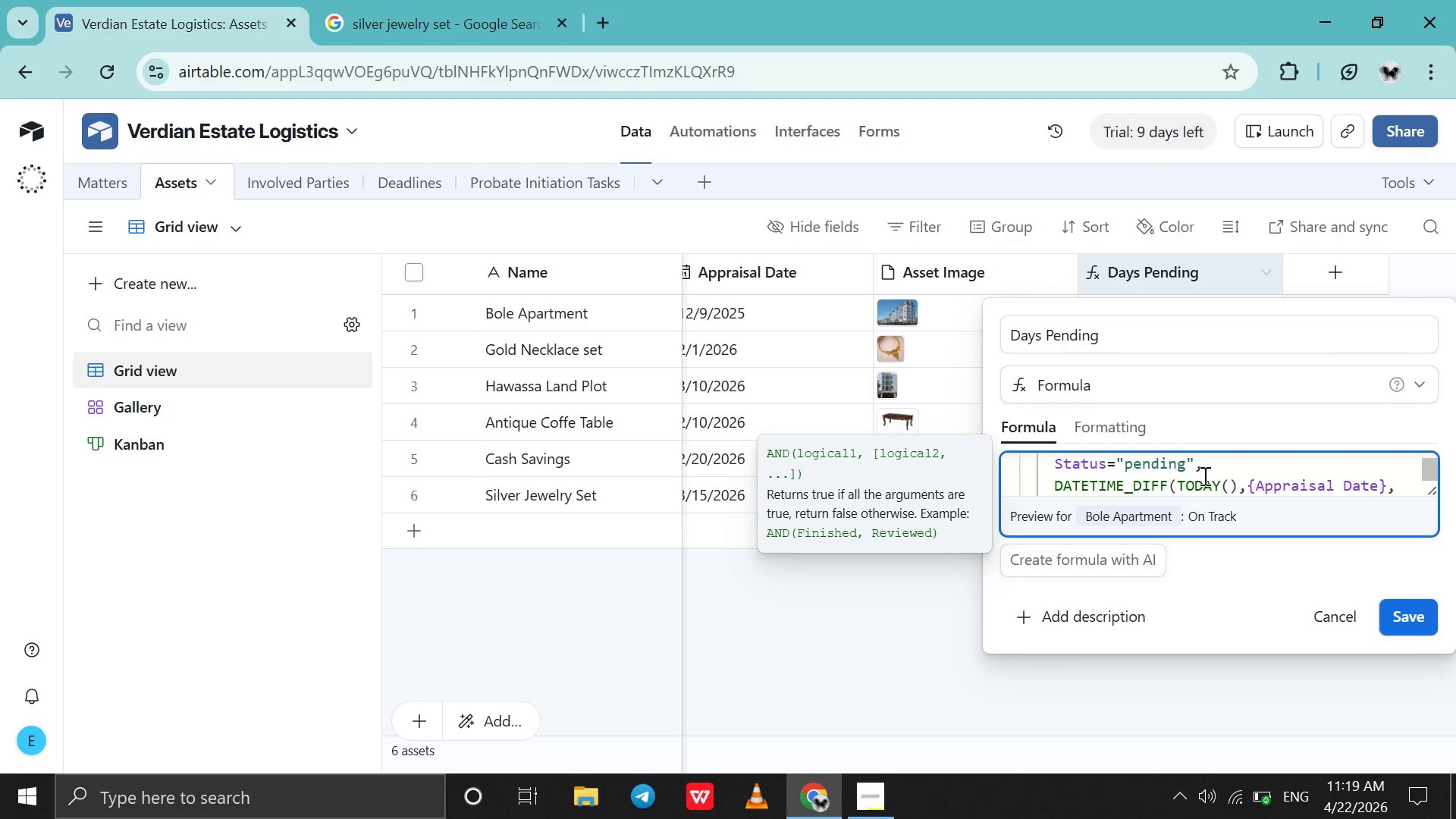 
key(ArrowDown)
 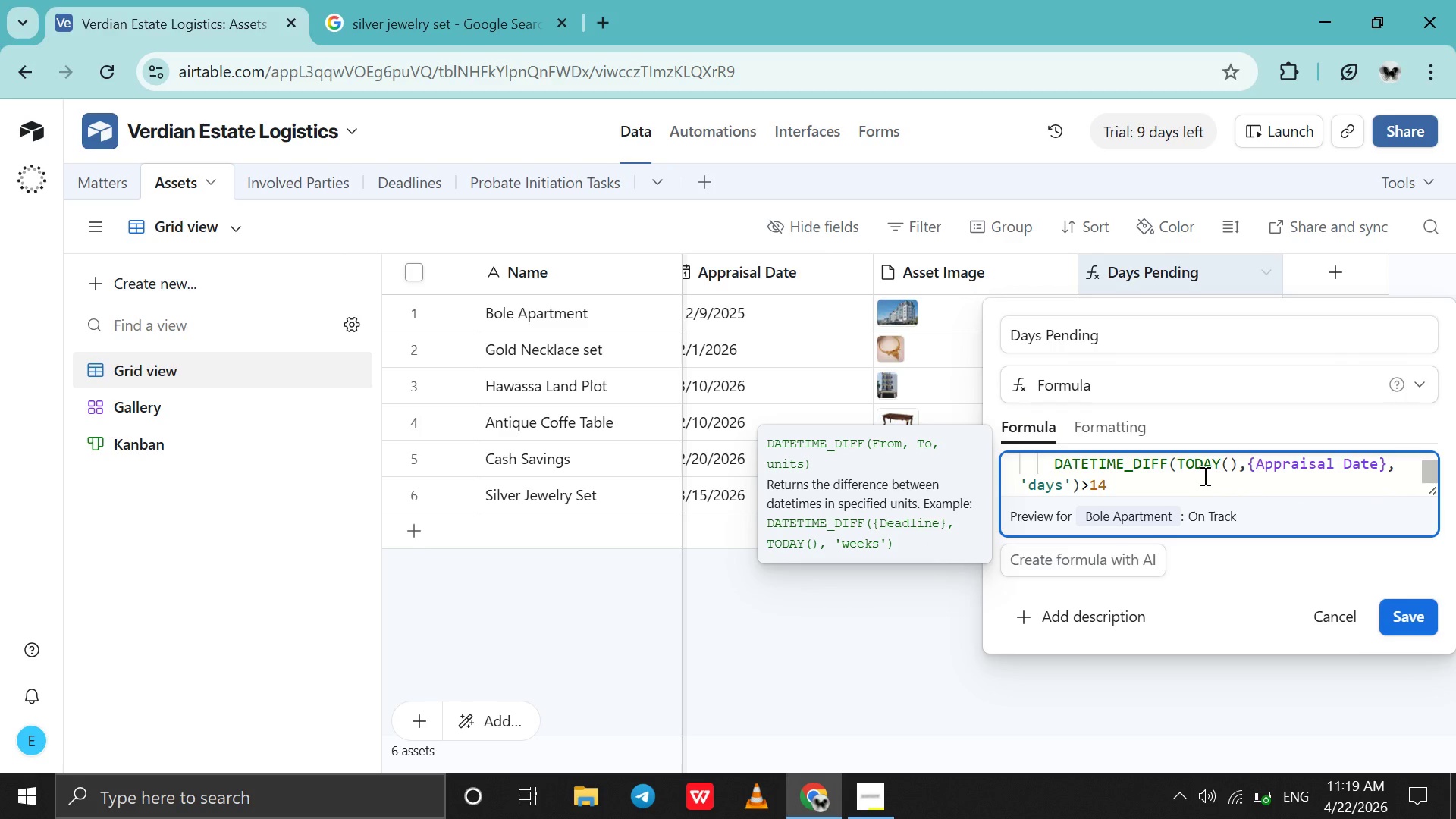 
wait(9.77)
 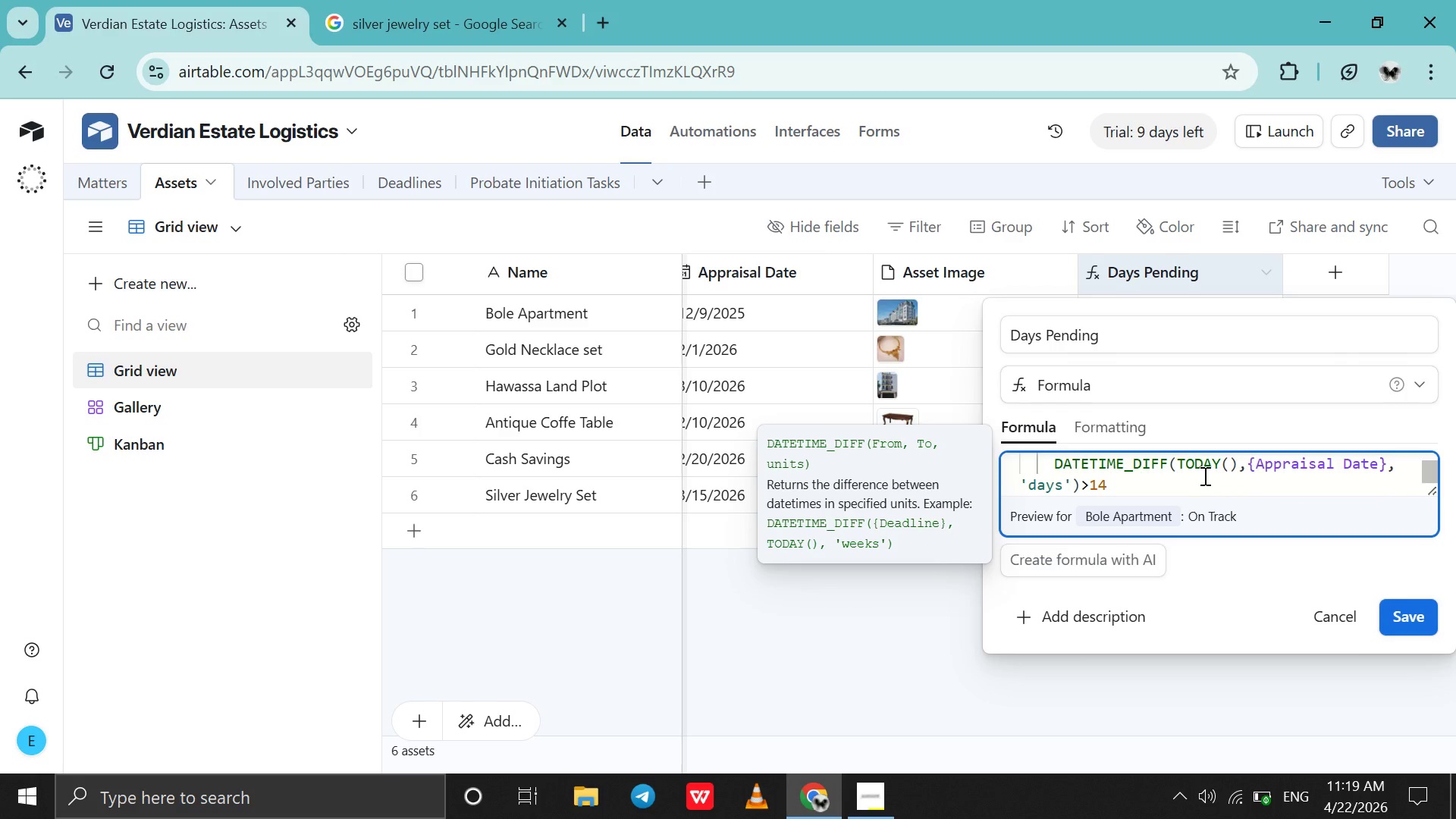 
key(ArrowDown)
 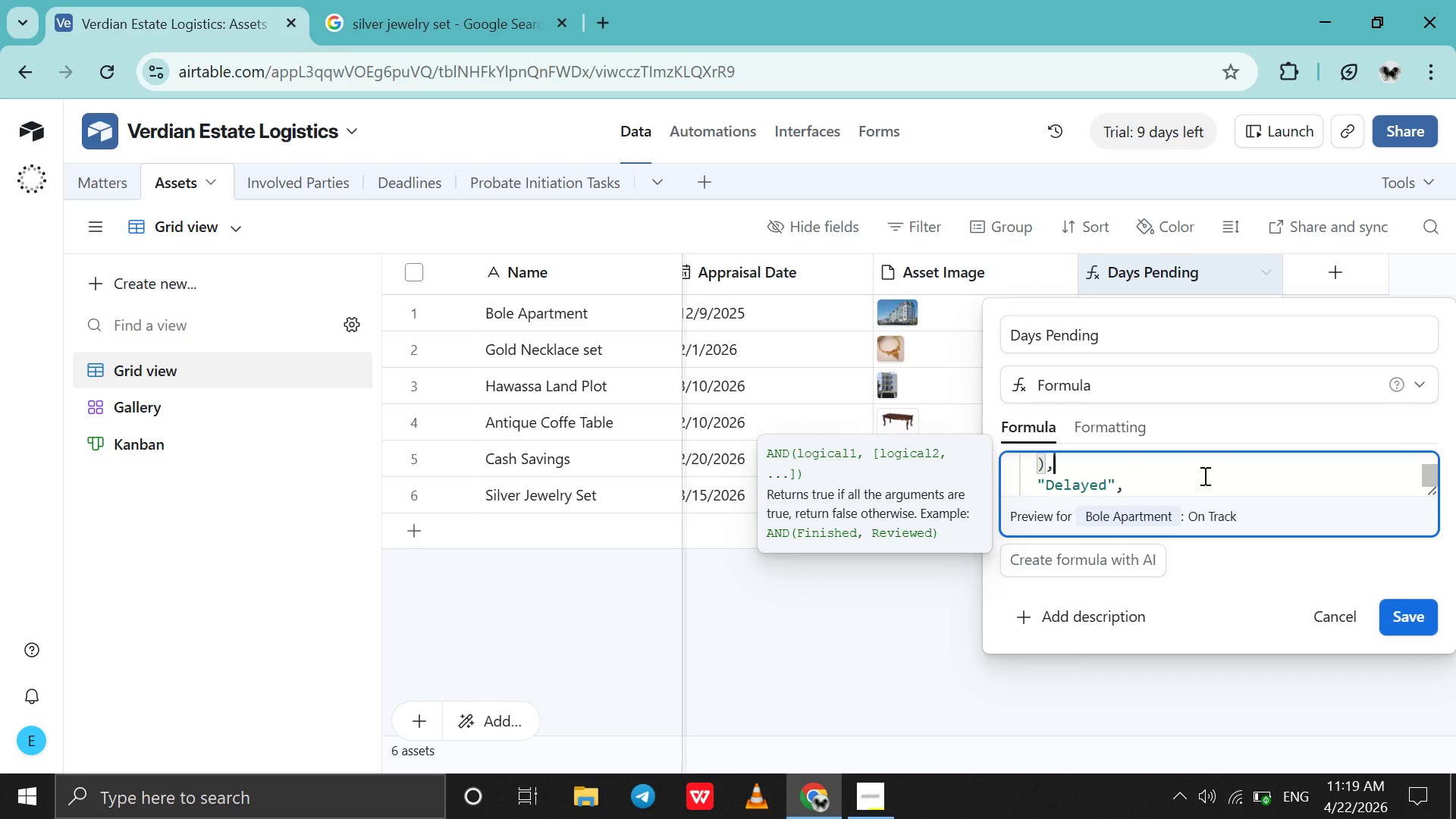 
key(ArrowDown)
 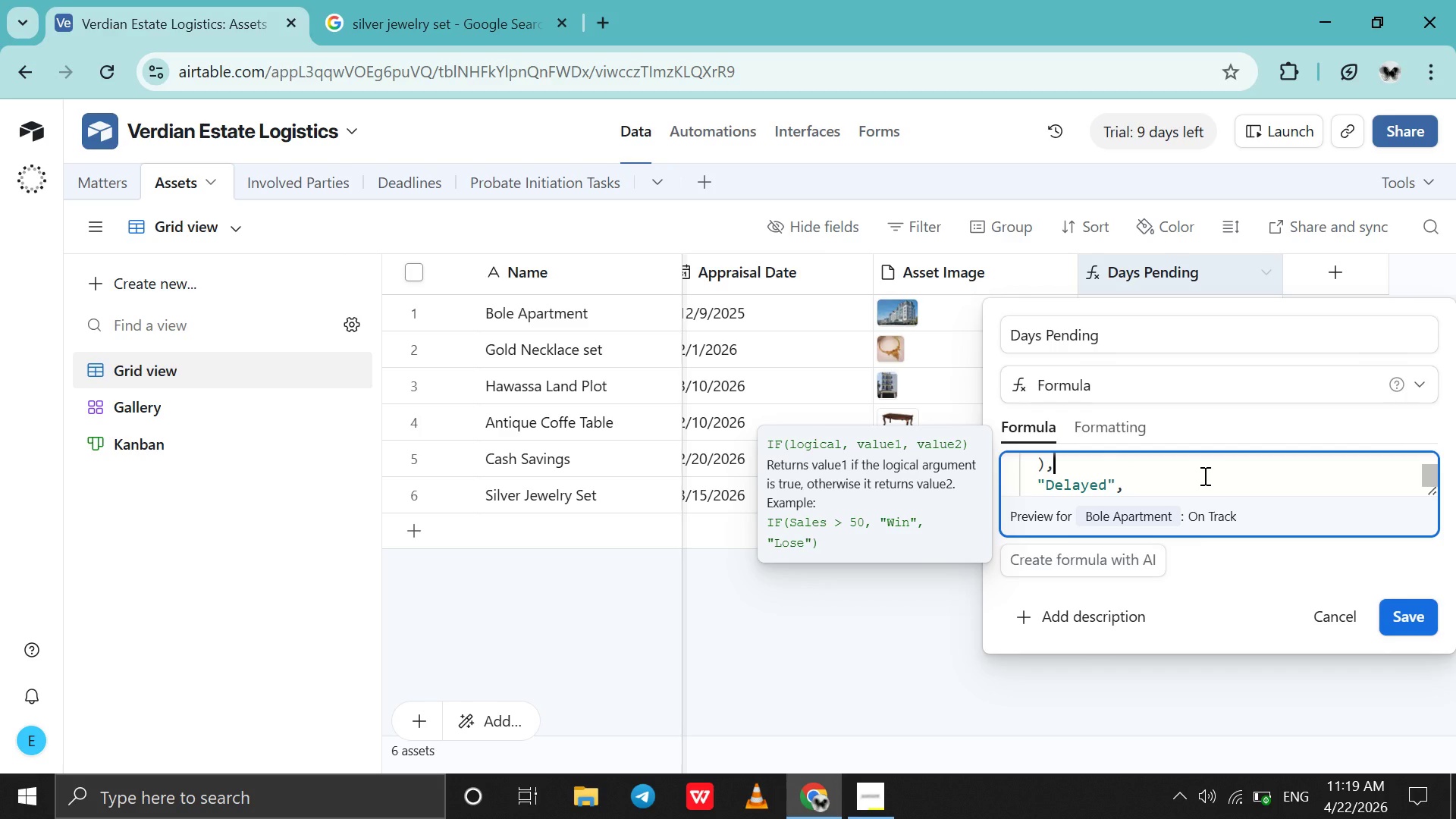 
key(ArrowUp)
 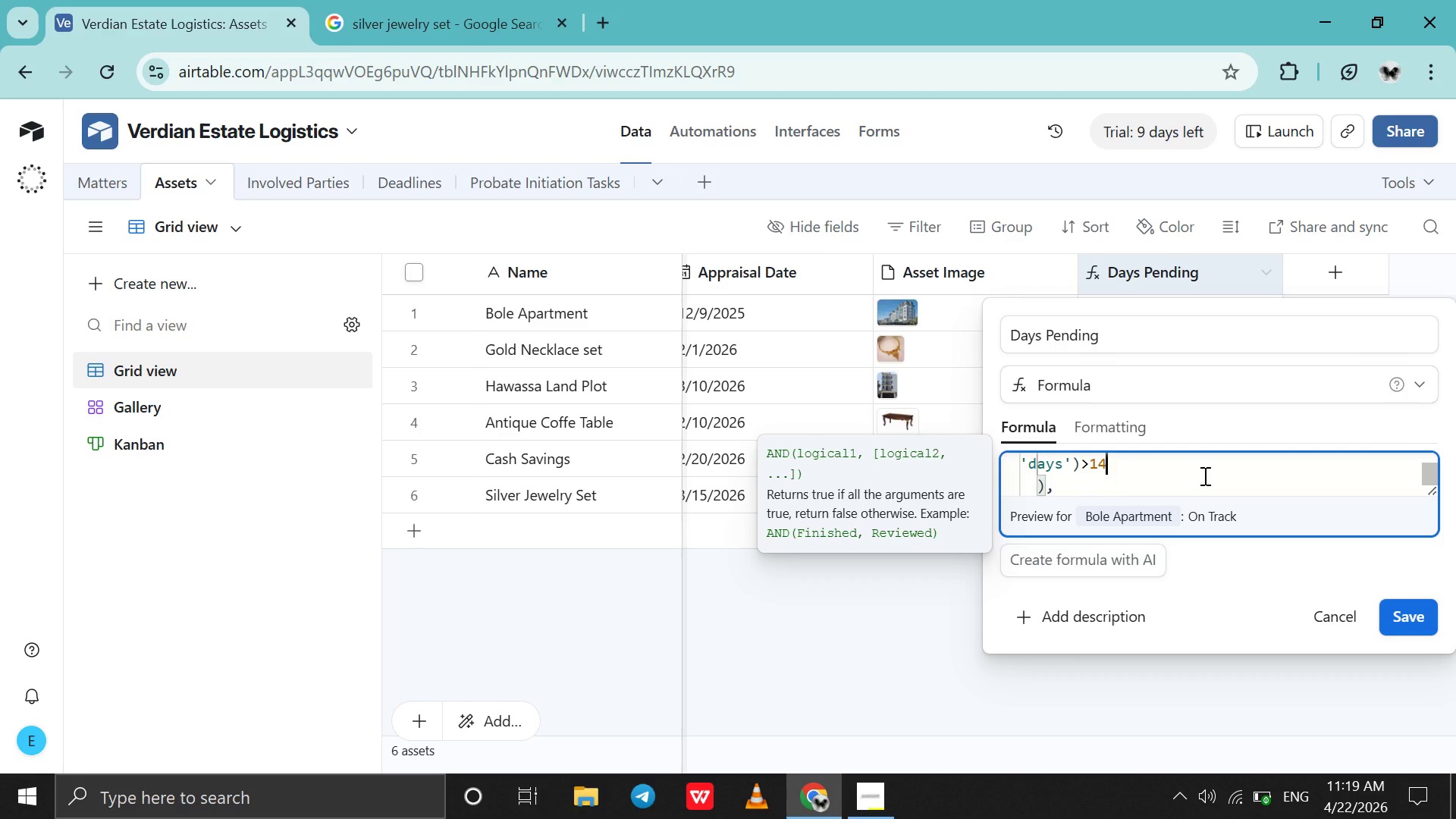 
key(ArrowDown)
 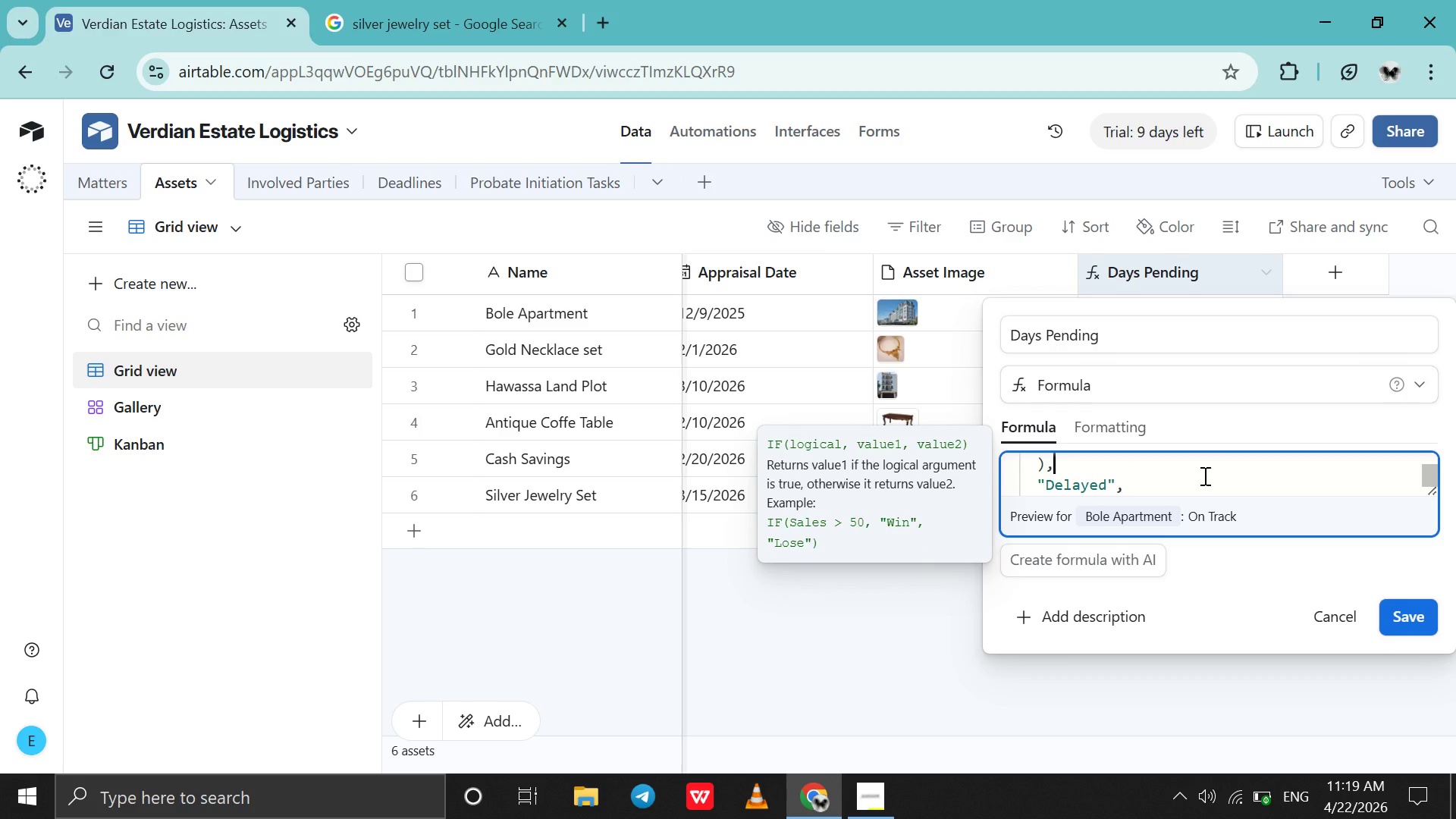 
key(ArrowUp)
 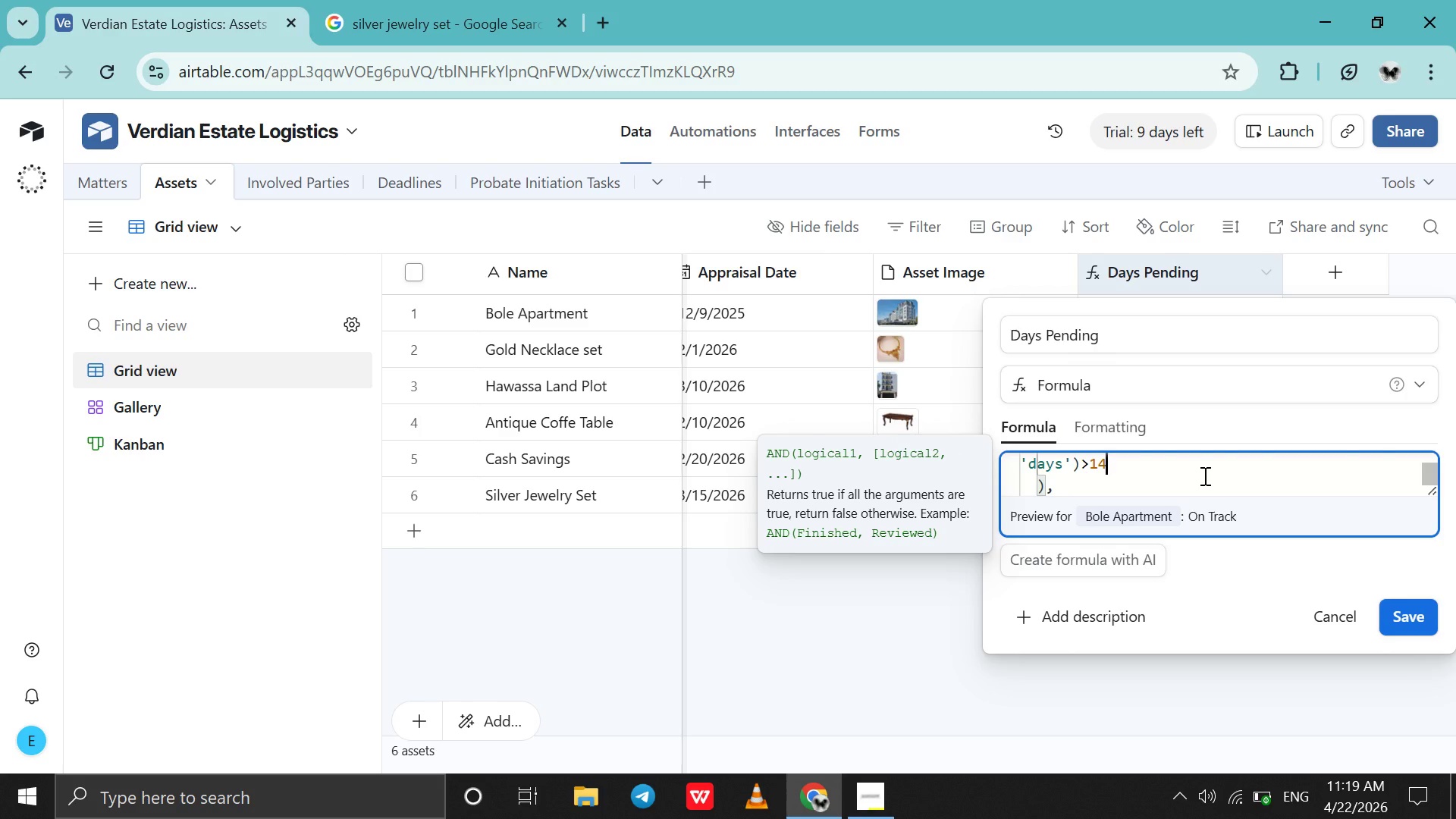 
key(ArrowUp)
 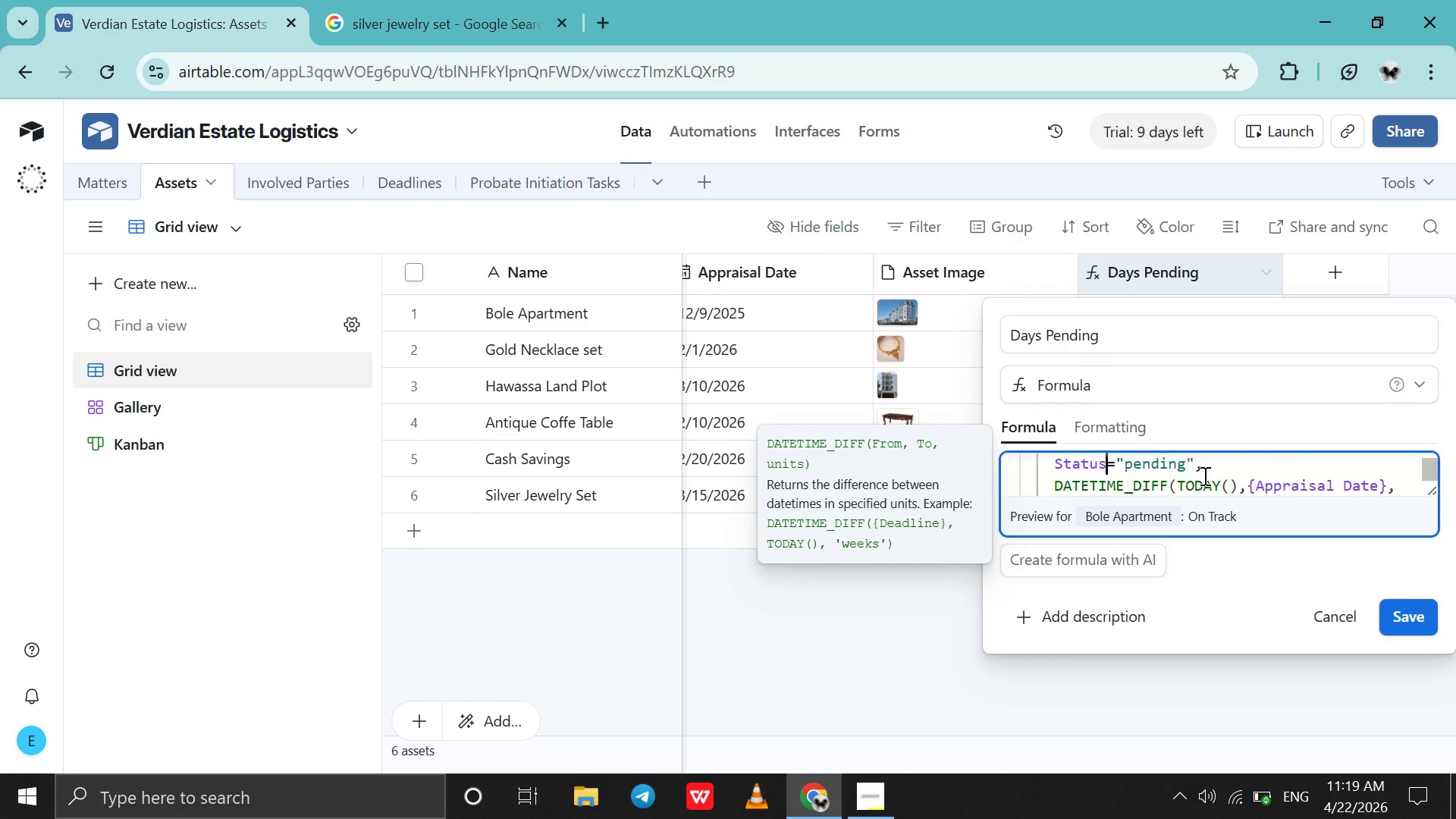 
key(ArrowUp)
 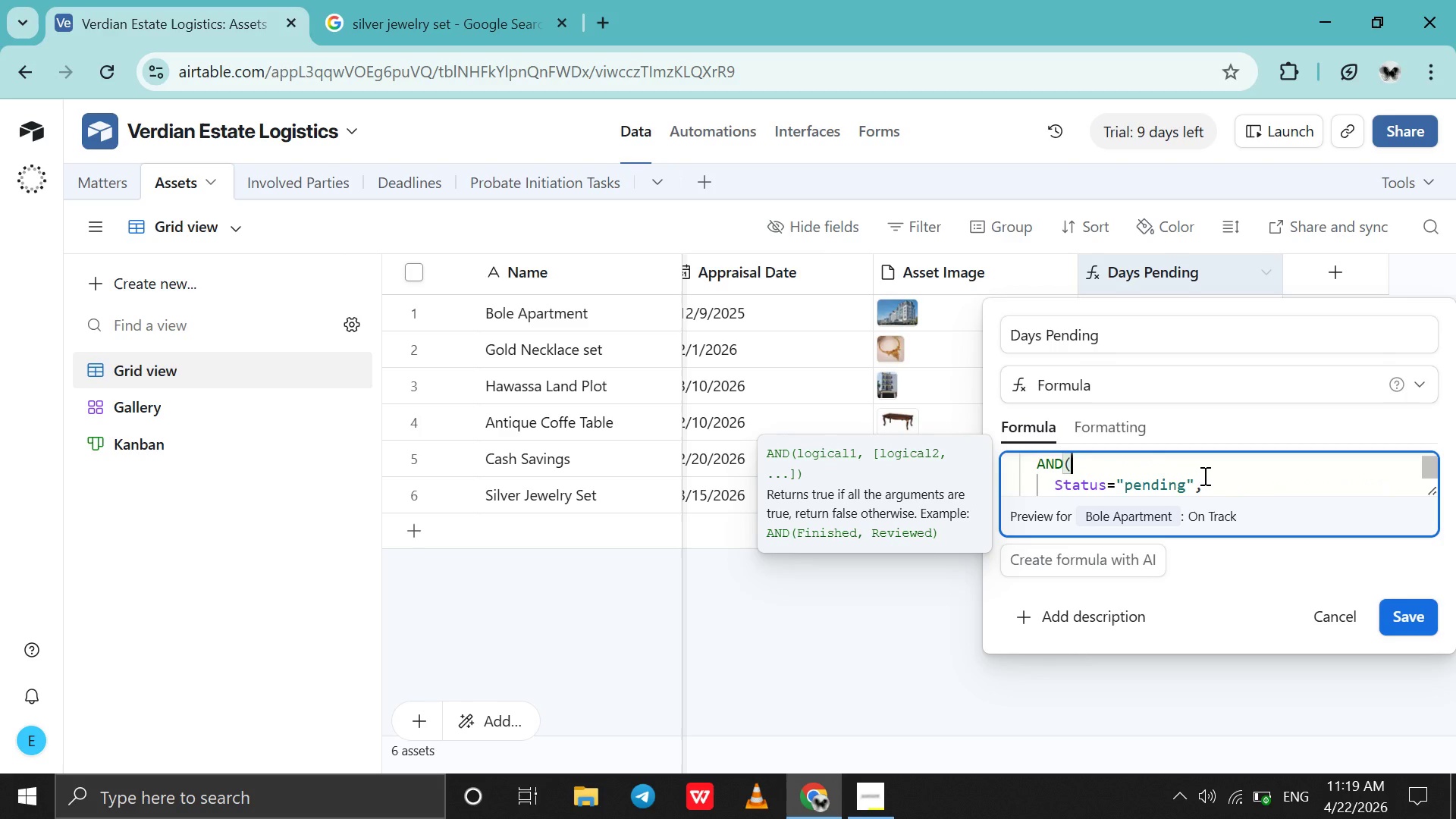 
key(ArrowUp)
 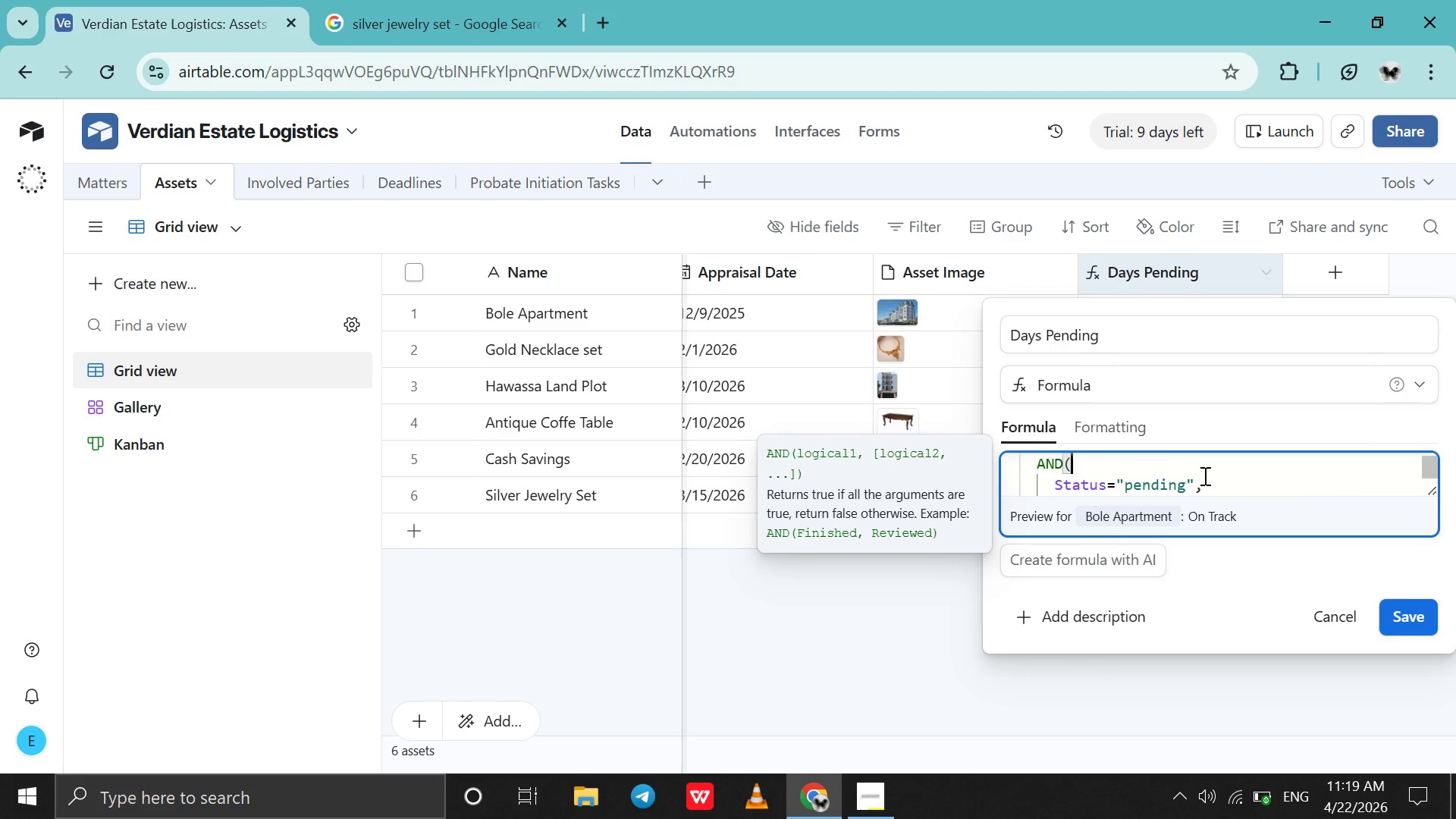 
key(ArrowDown)
 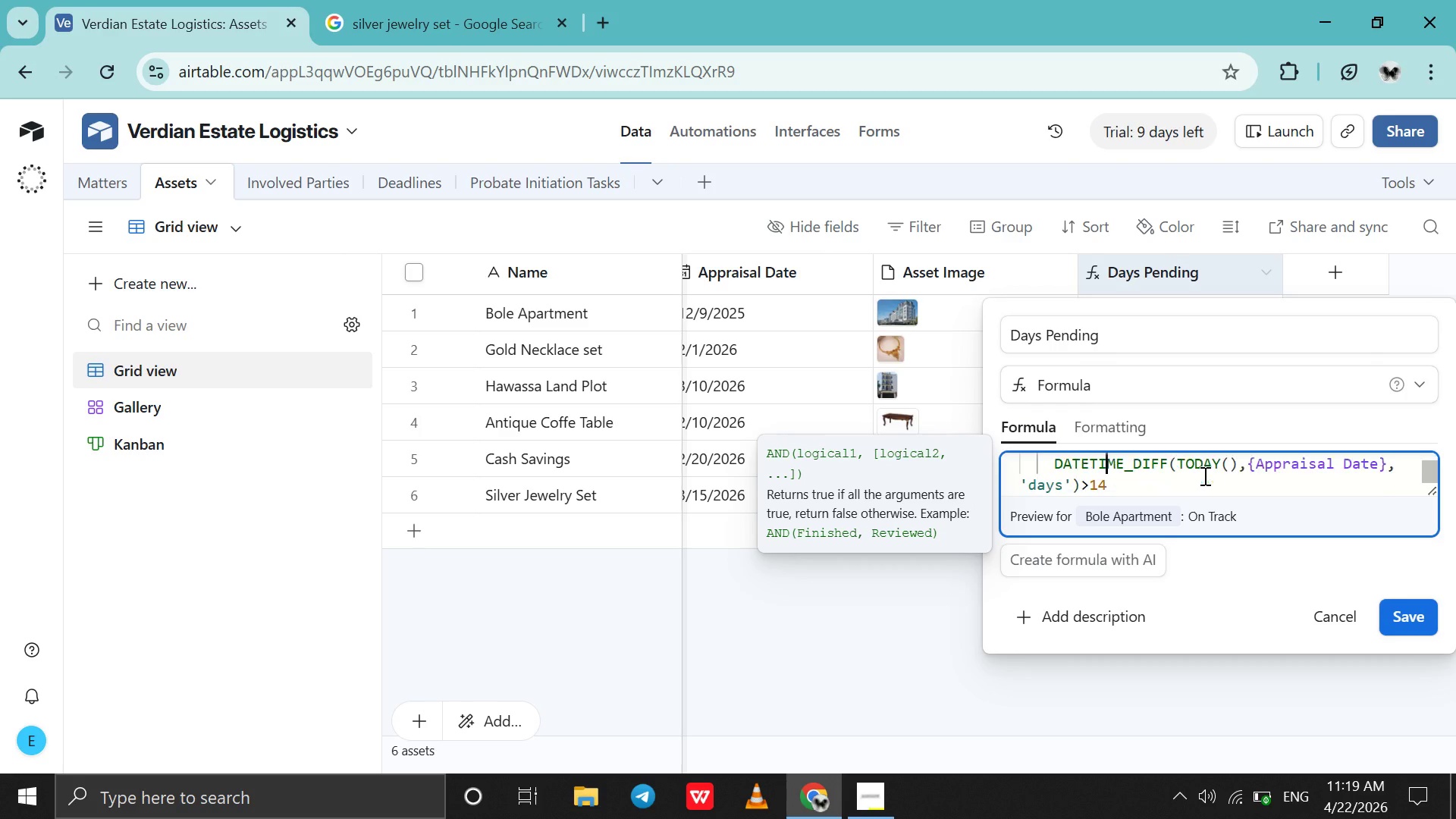 
key(ArrowDown)
 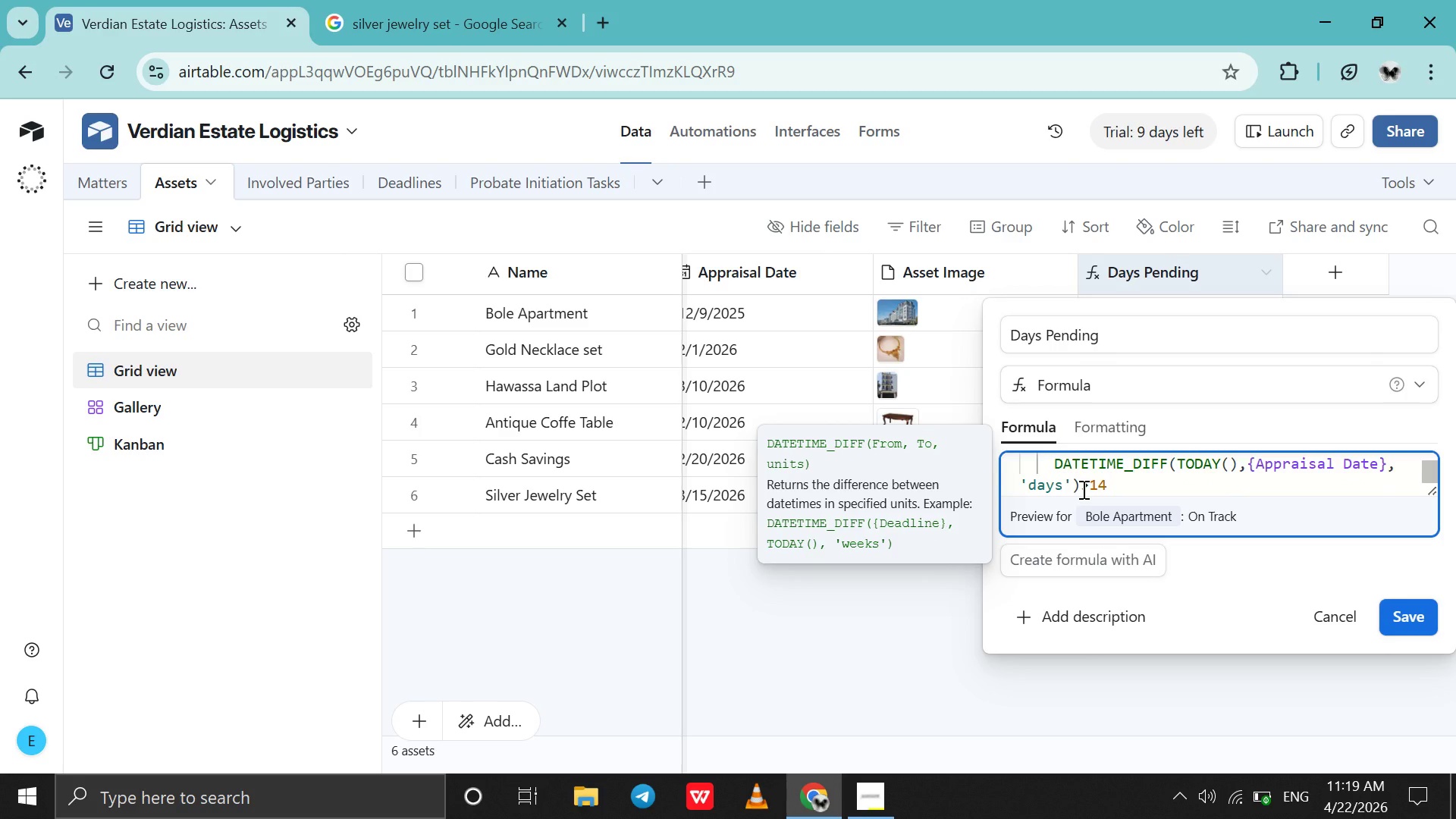 
left_click([1075, 488])
 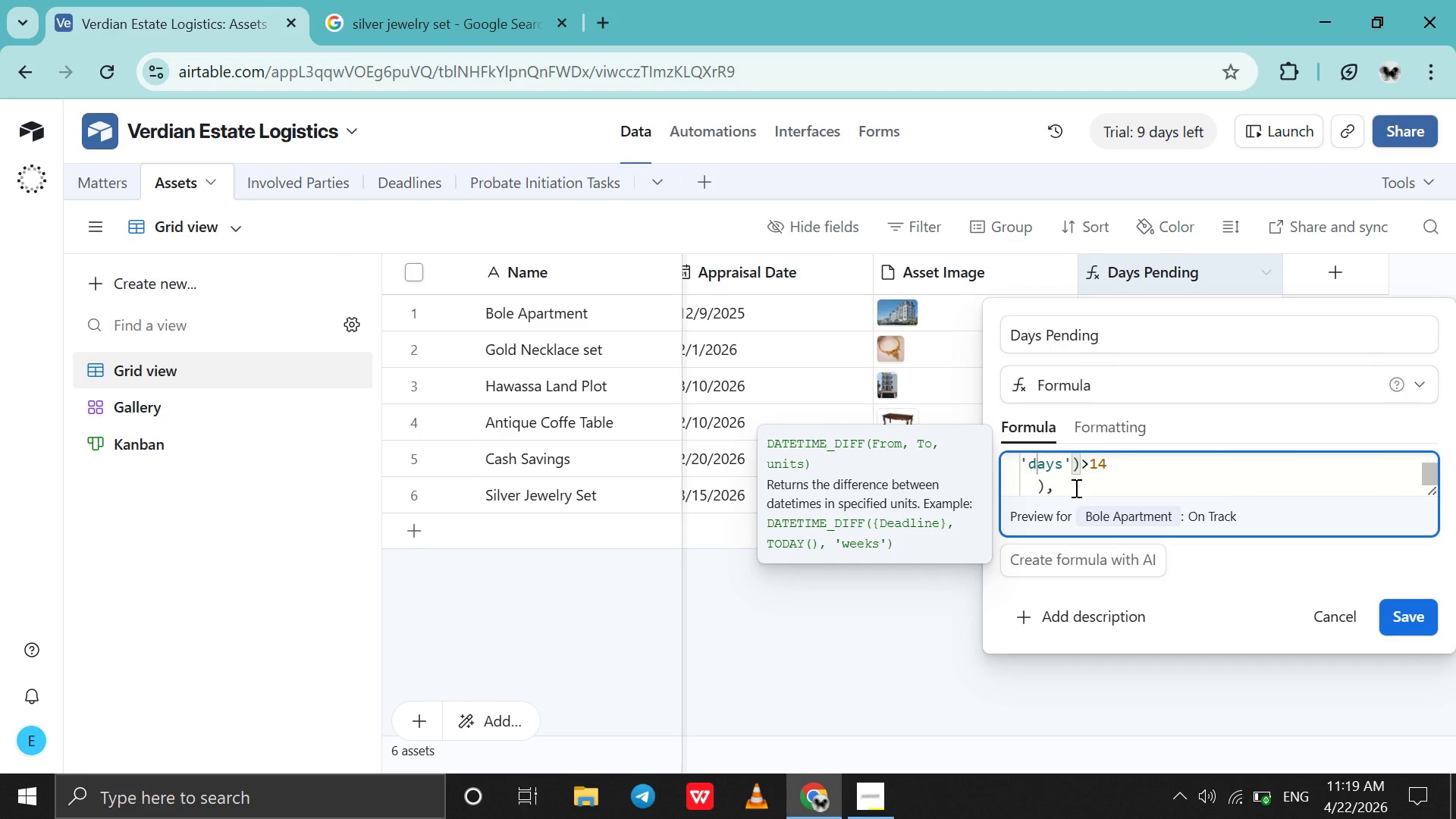 
scroll: coordinate [1075, 488], scroll_direction: up, amount: 5.0
 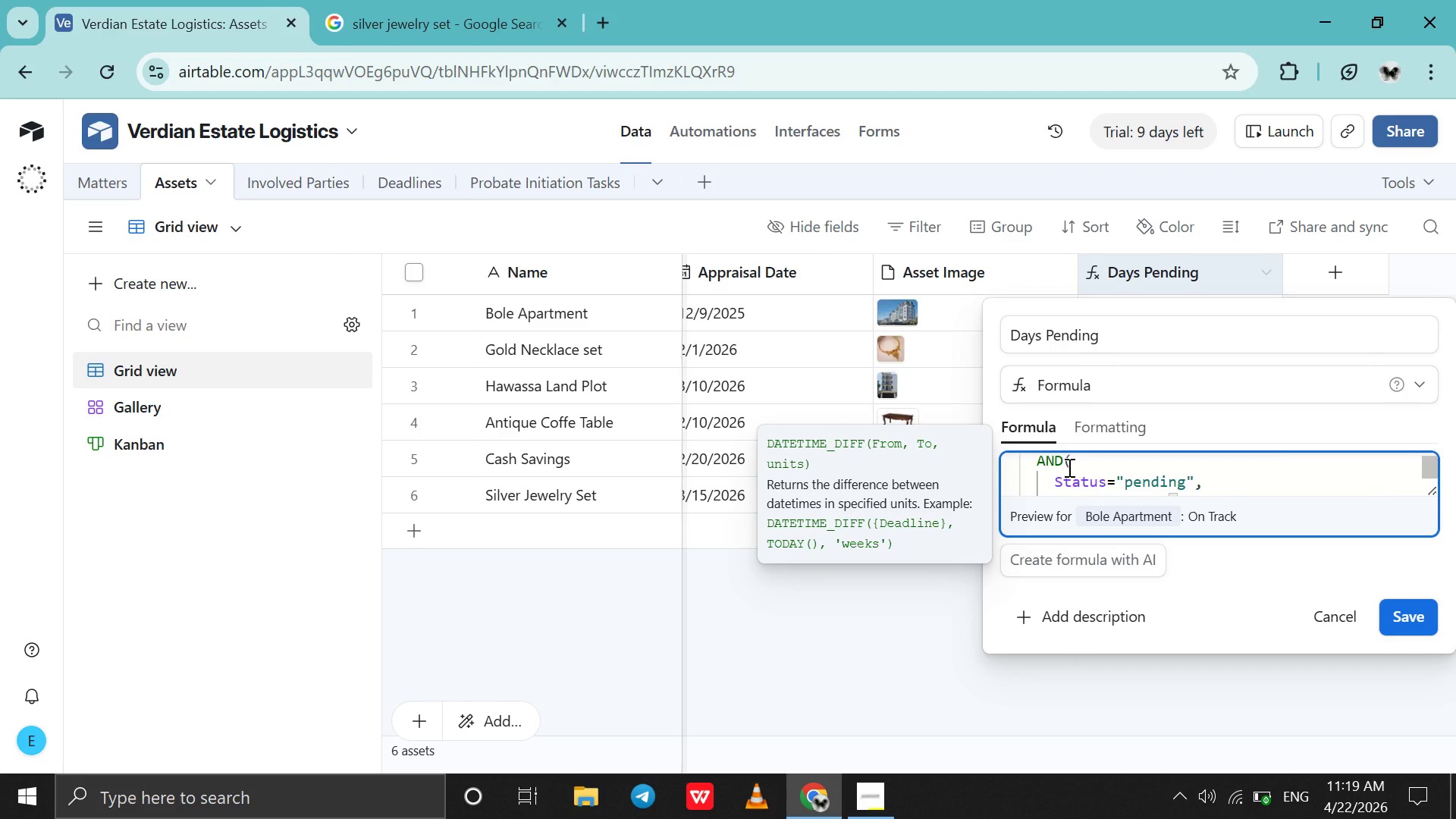 
left_click([1068, 467])
 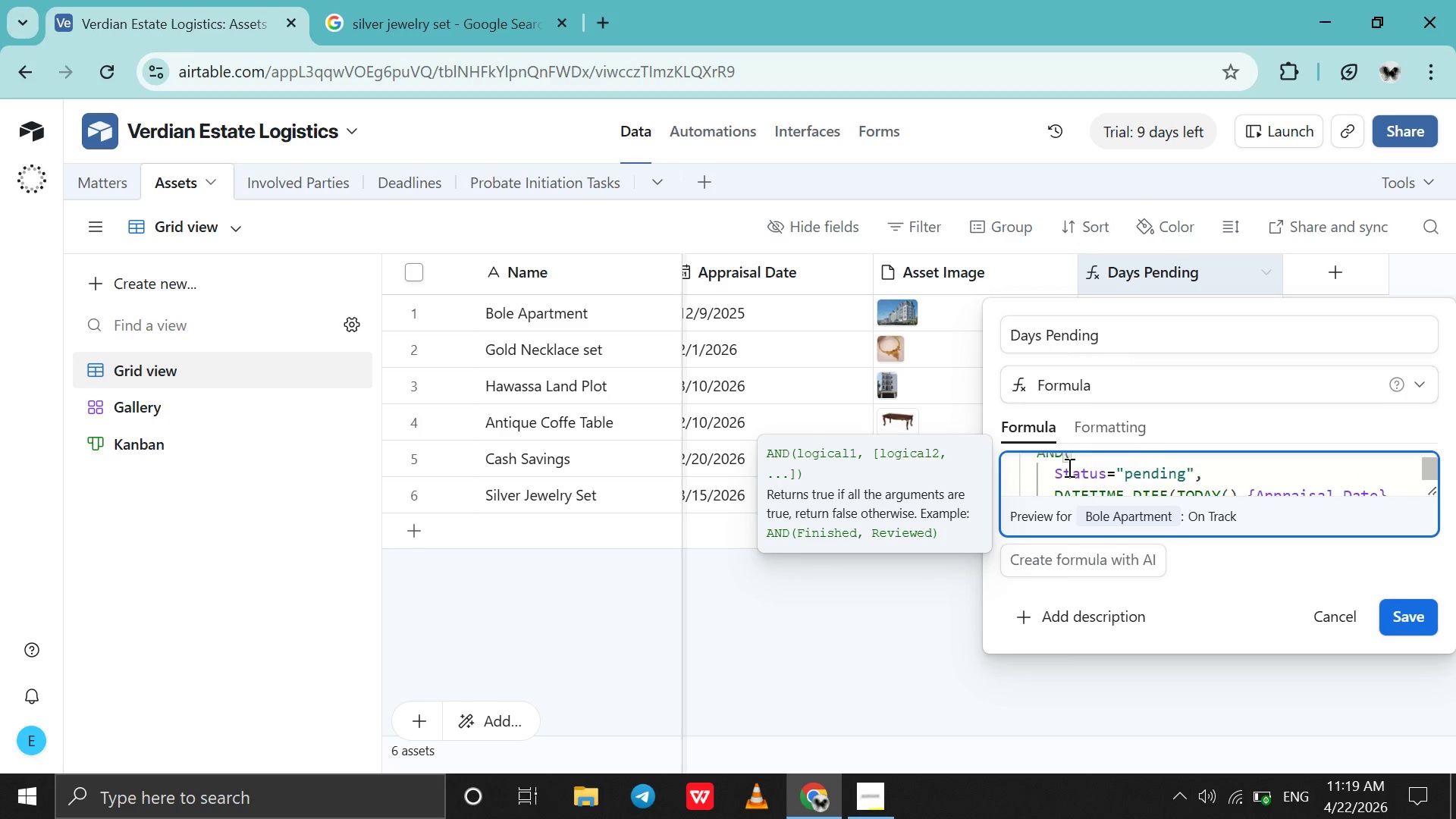 
scroll: coordinate [1068, 467], scroll_direction: none, amount: 0.0
 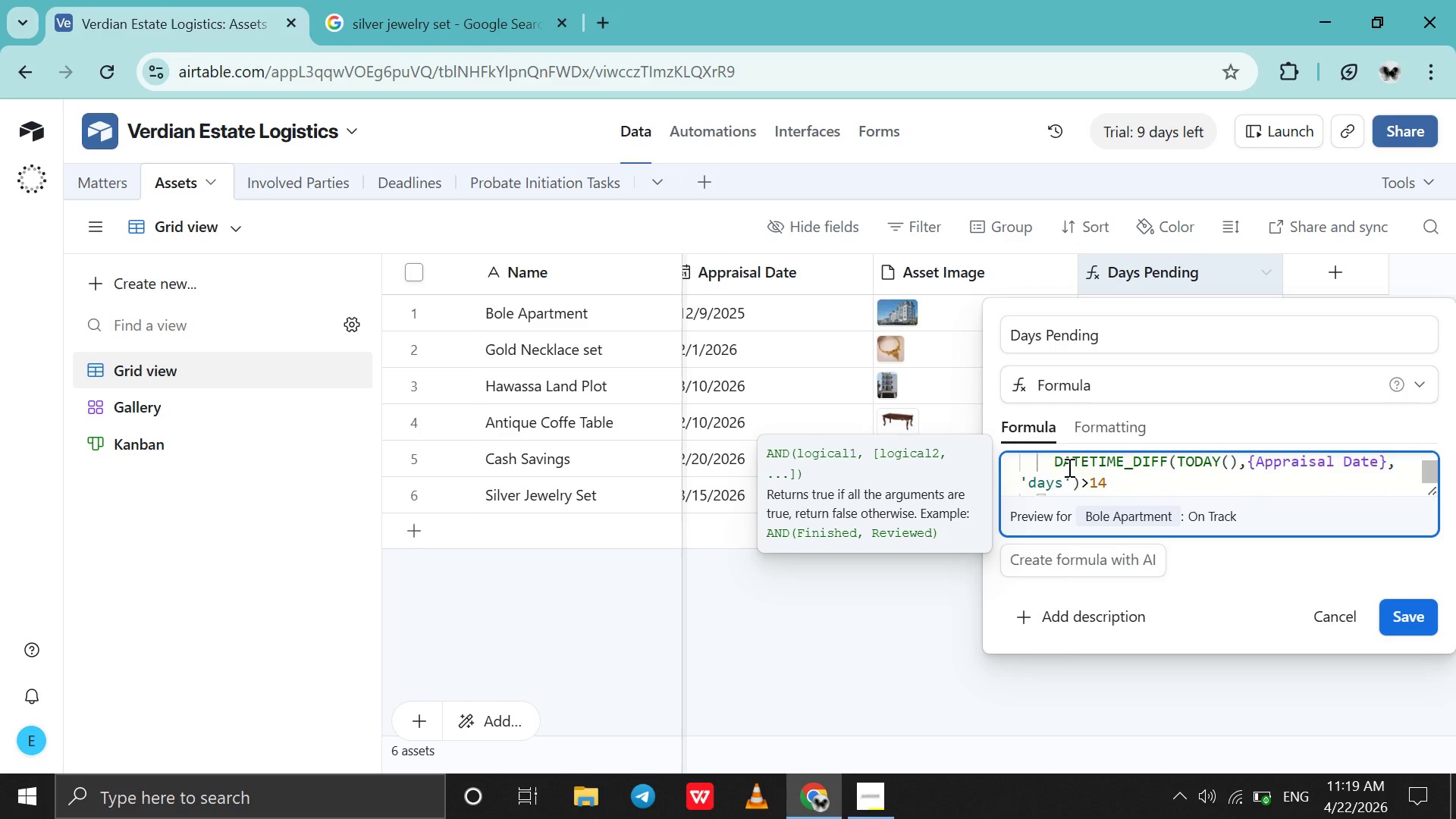 
scroll: coordinate [1068, 467], scroll_direction: down, amount: 1.0
 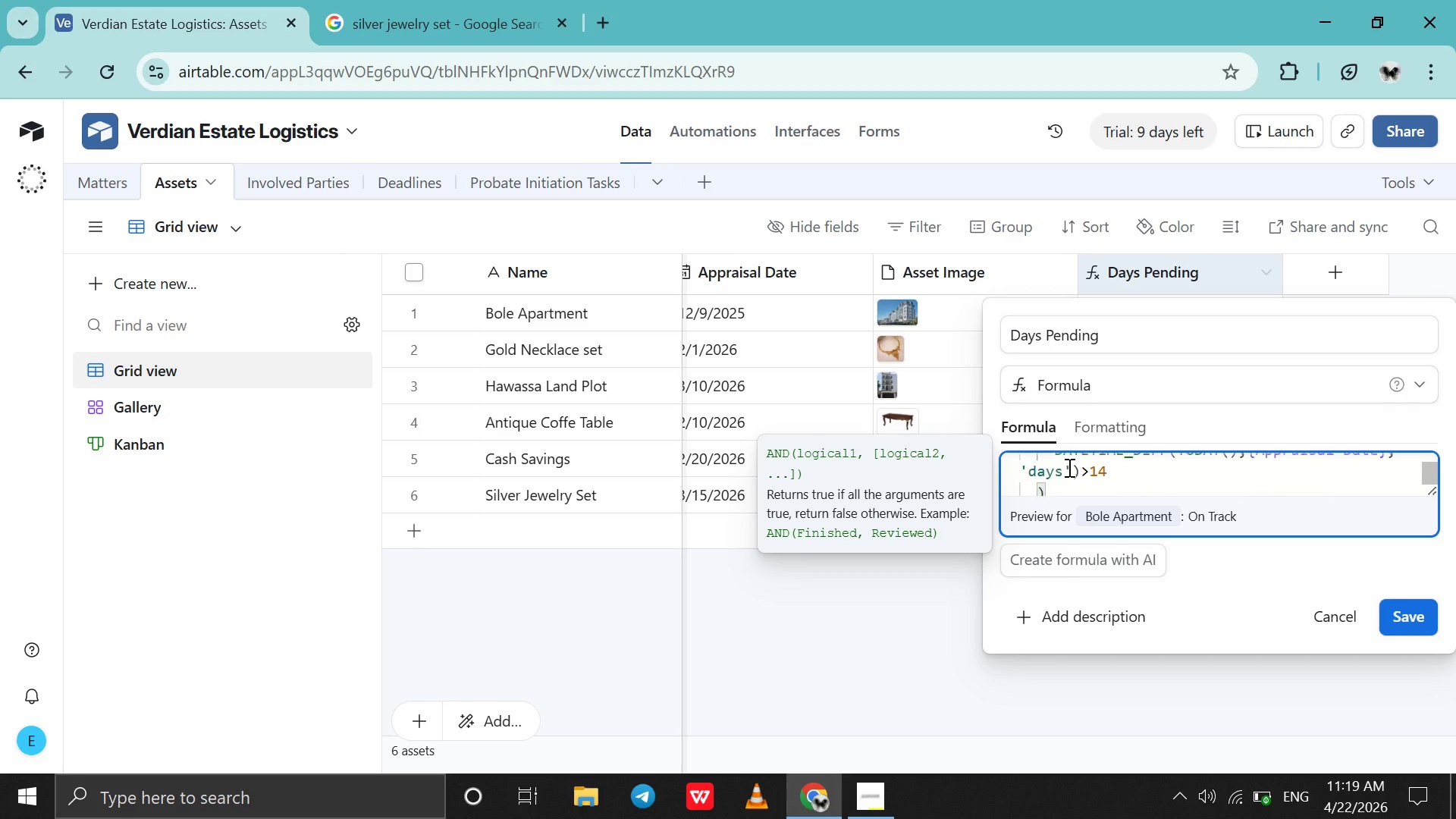 
scroll: coordinate [1068, 467], scroll_direction: none, amount: 0.0
 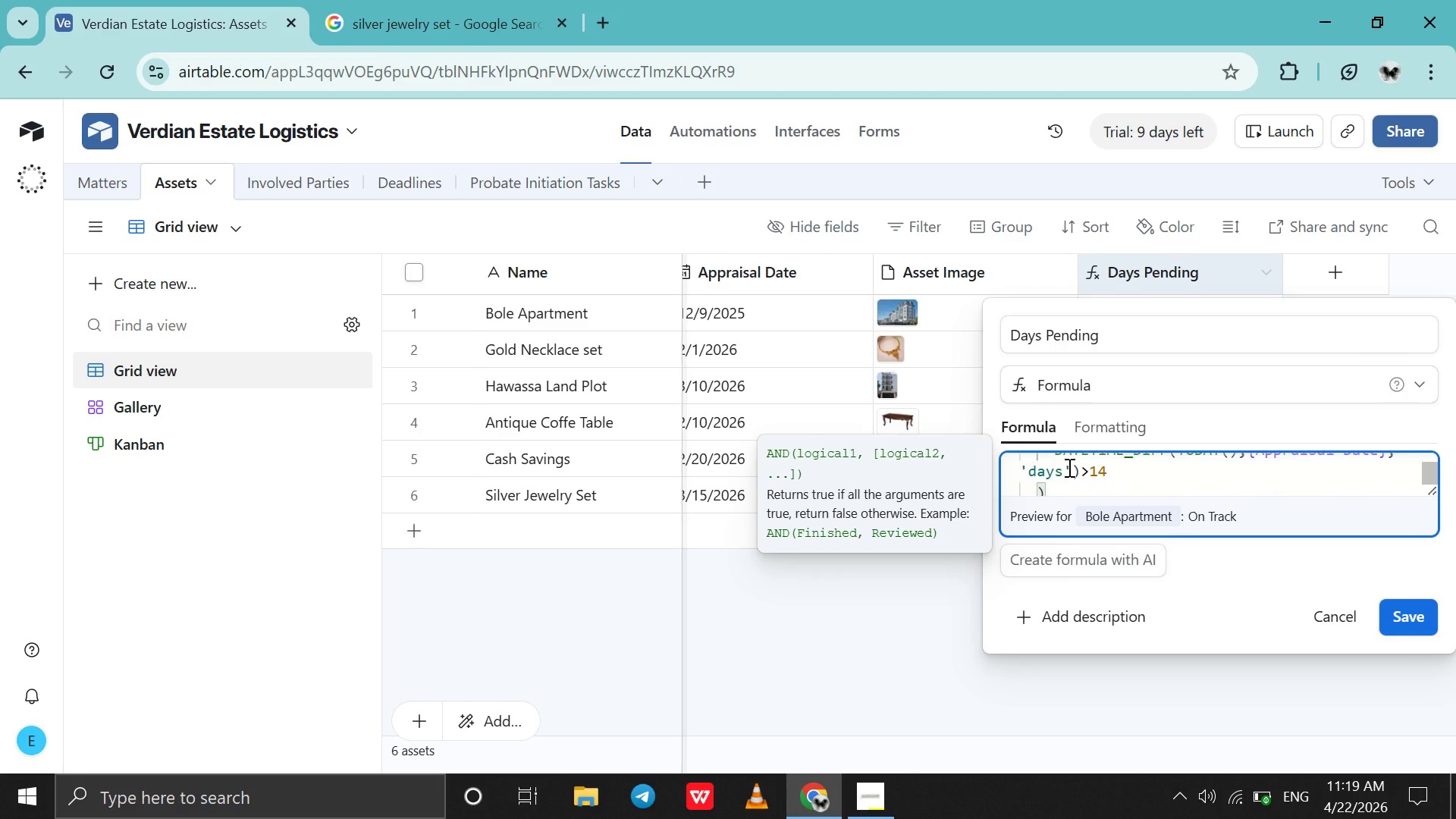 
scroll: coordinate [1068, 467], scroll_direction: down, amount: 1.0
 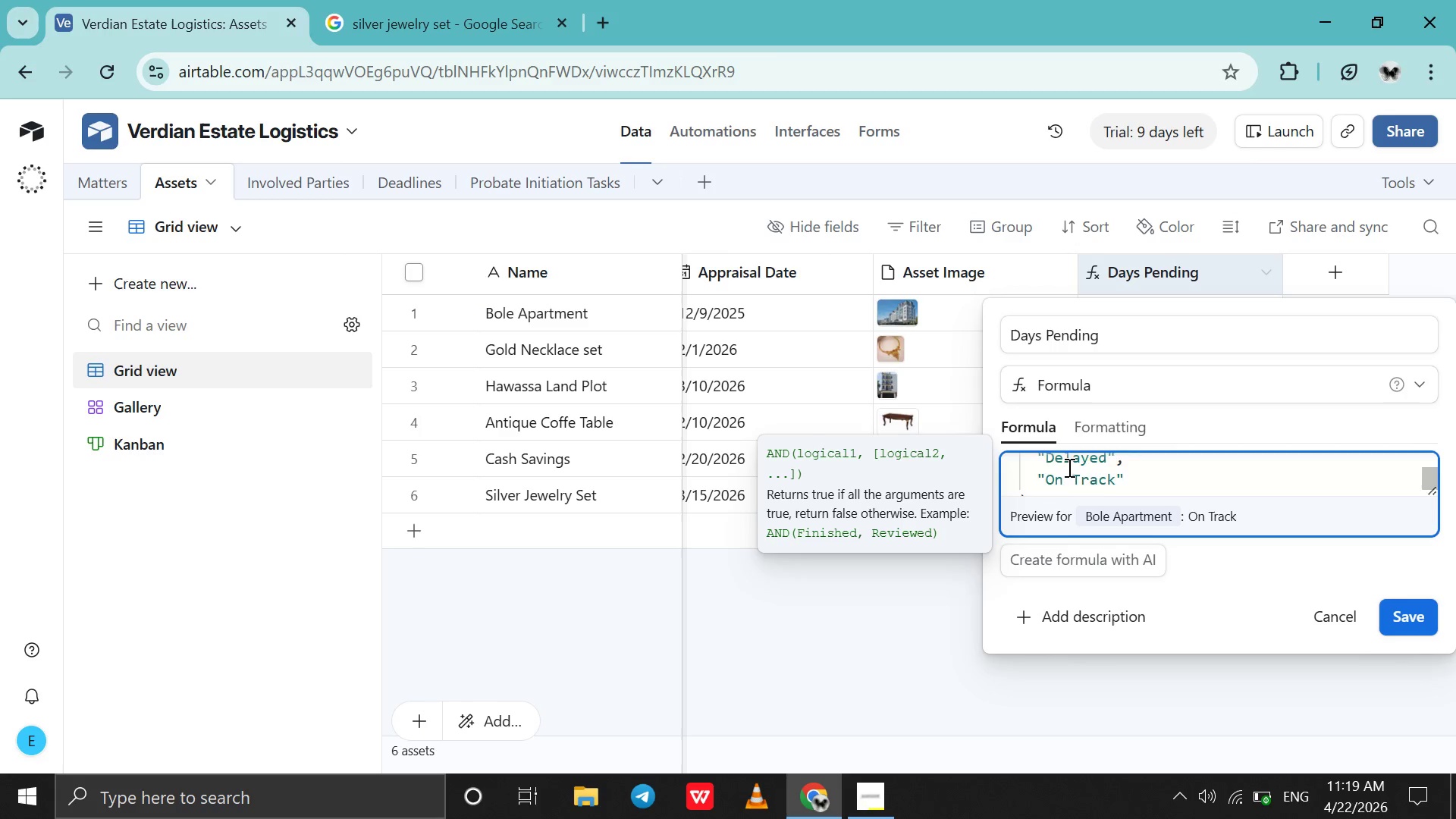 
scroll: coordinate [1067, 470], scroll_direction: none, amount: 0.0
 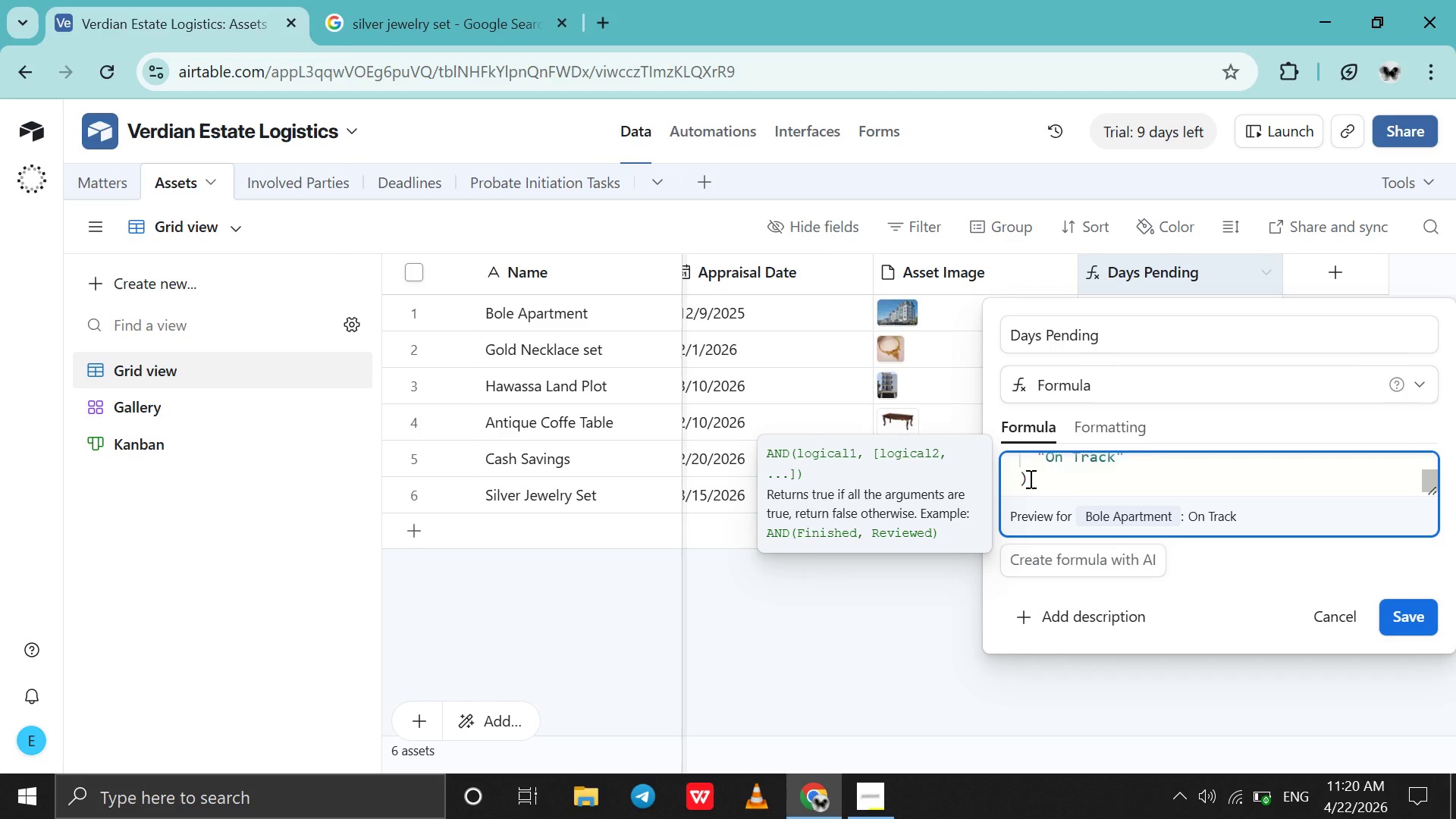 
left_click([1029, 479])
 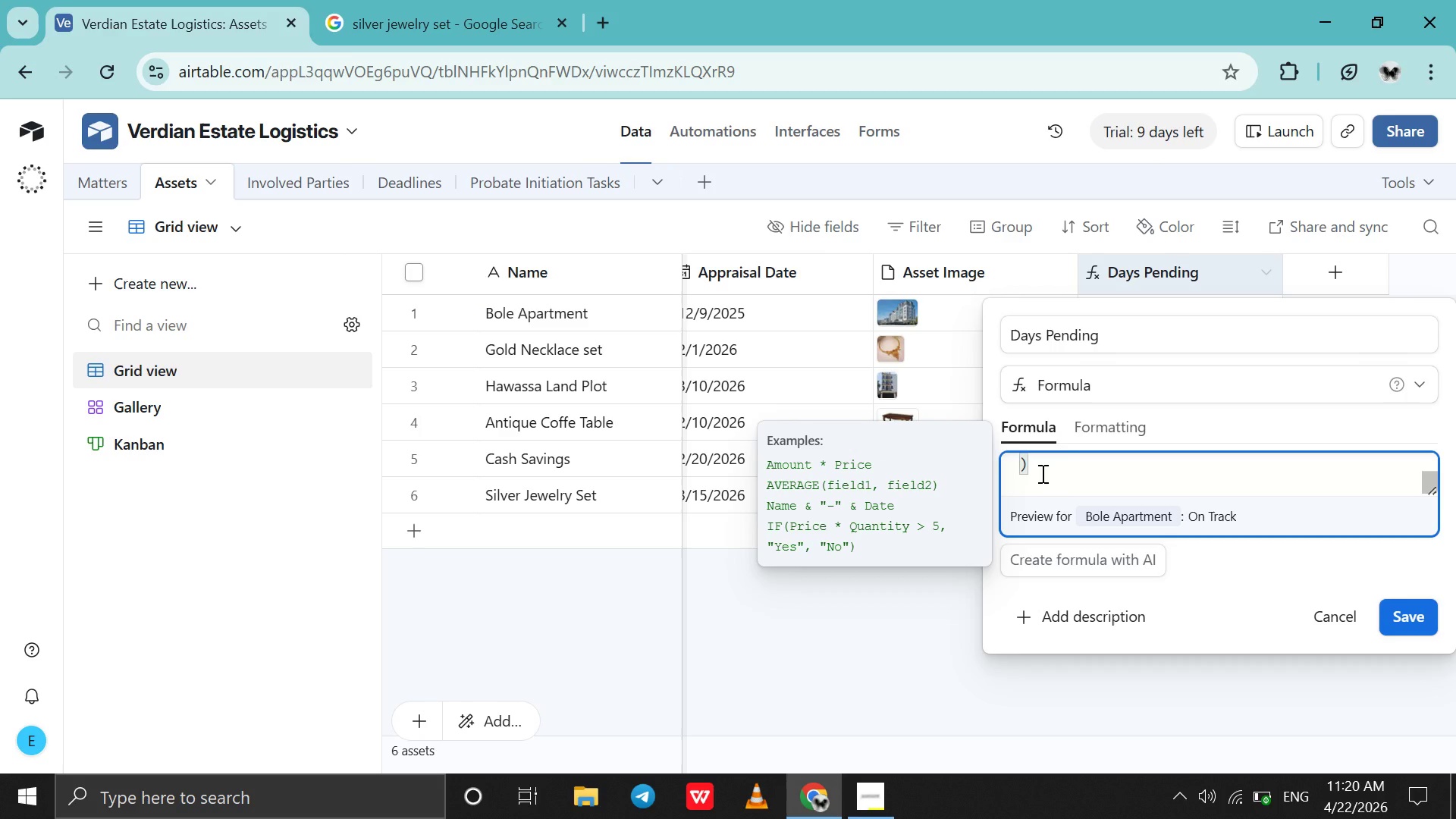 
scroll: coordinate [1041, 473], scroll_direction: up, amount: 3.0
 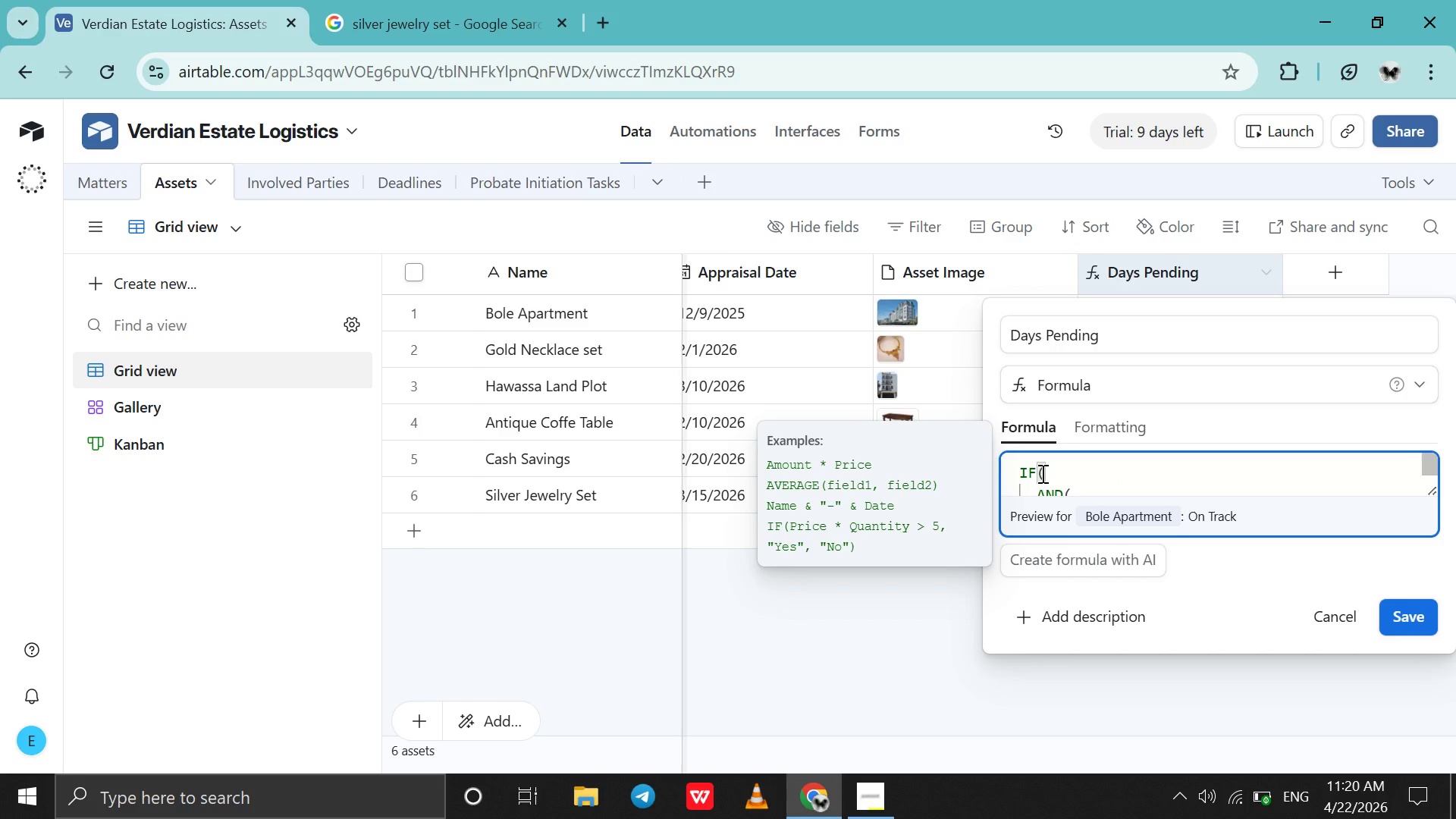 
left_click([1041, 473])
 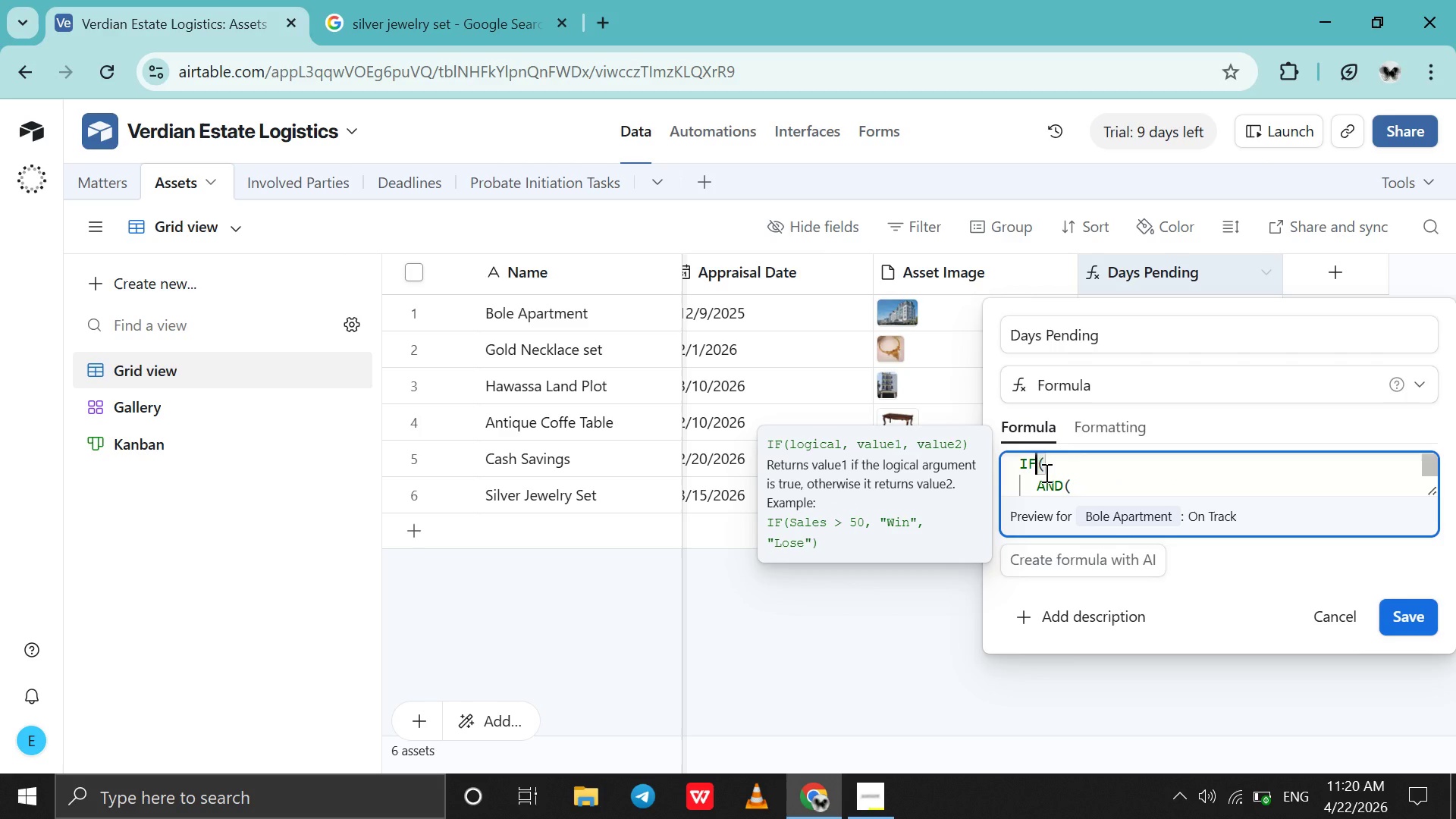 
scroll: coordinate [1045, 472], scroll_direction: none, amount: 0.0
 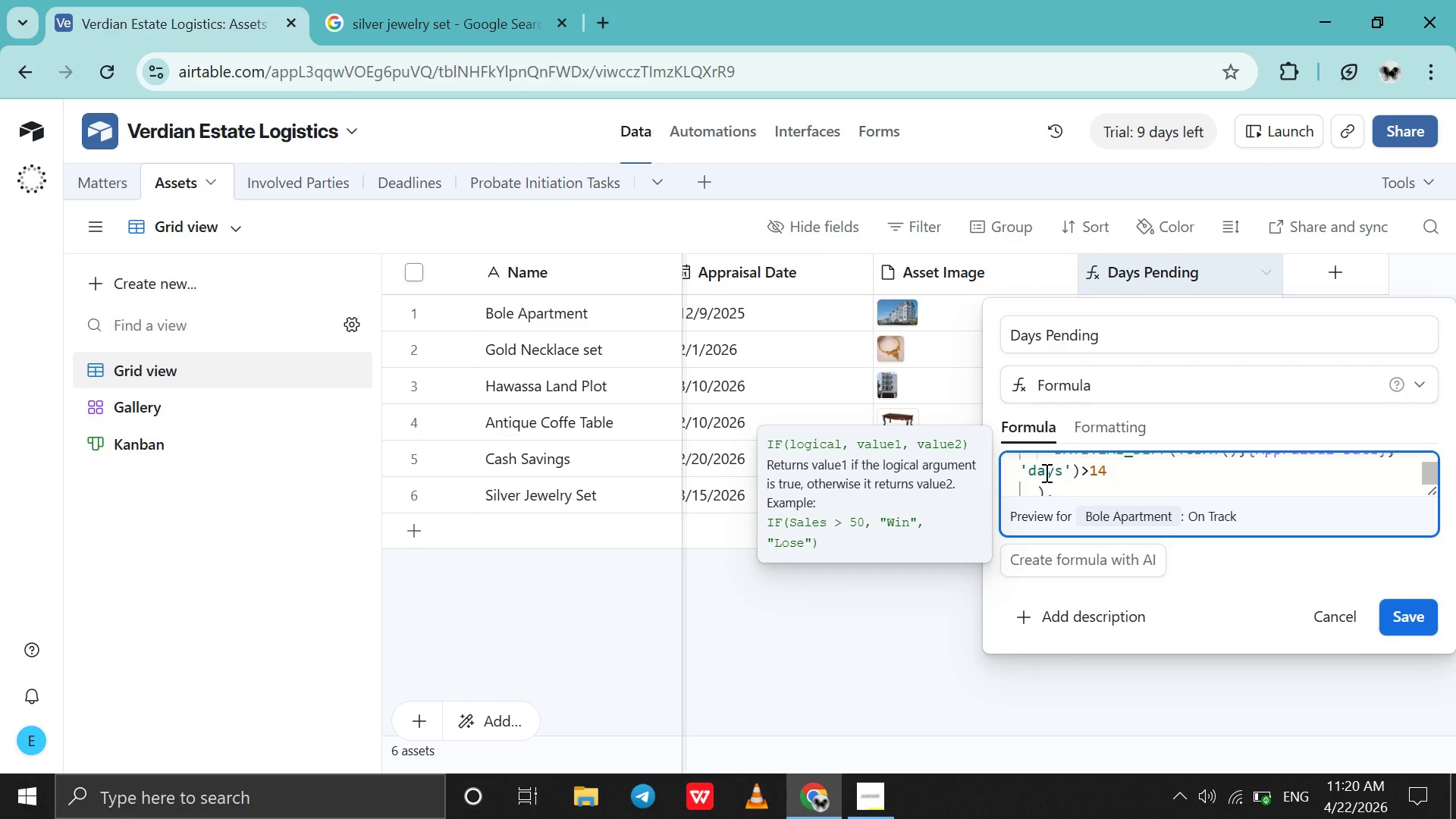 
scroll: coordinate [1045, 472], scroll_direction: down, amount: 1.0
 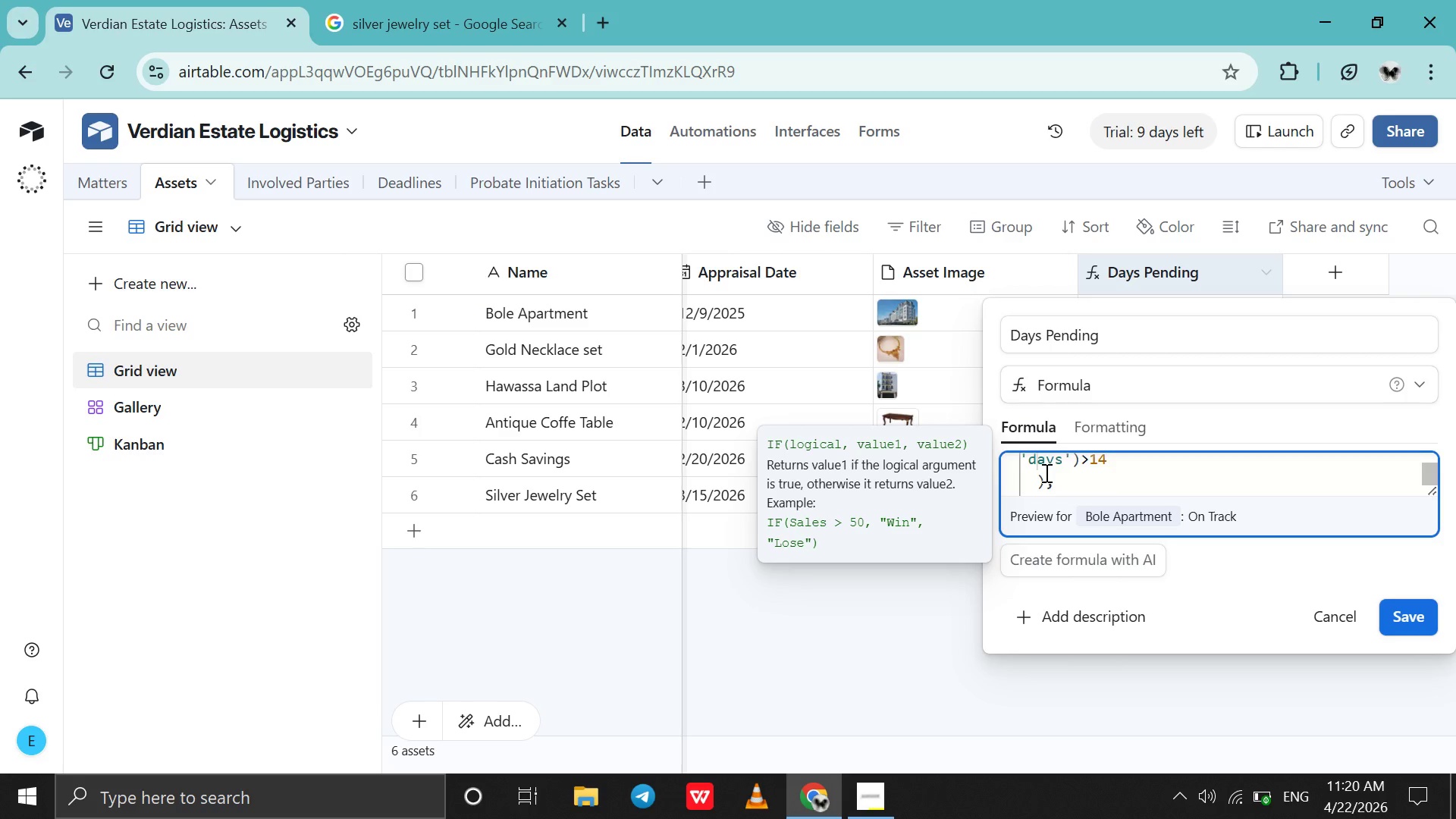 
scroll: coordinate [1045, 472], scroll_direction: none, amount: 0.0
 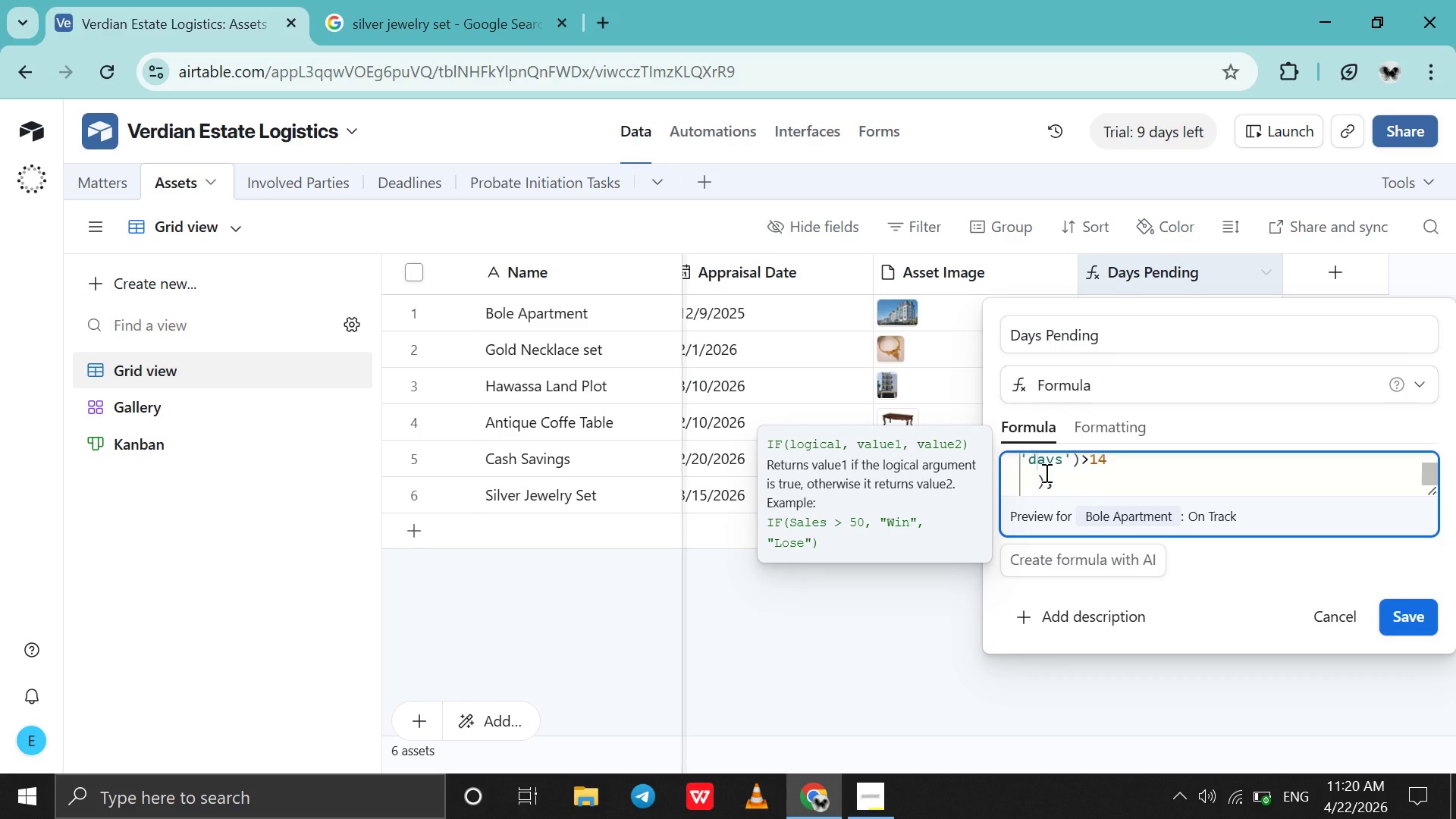 
wait(9.52)
 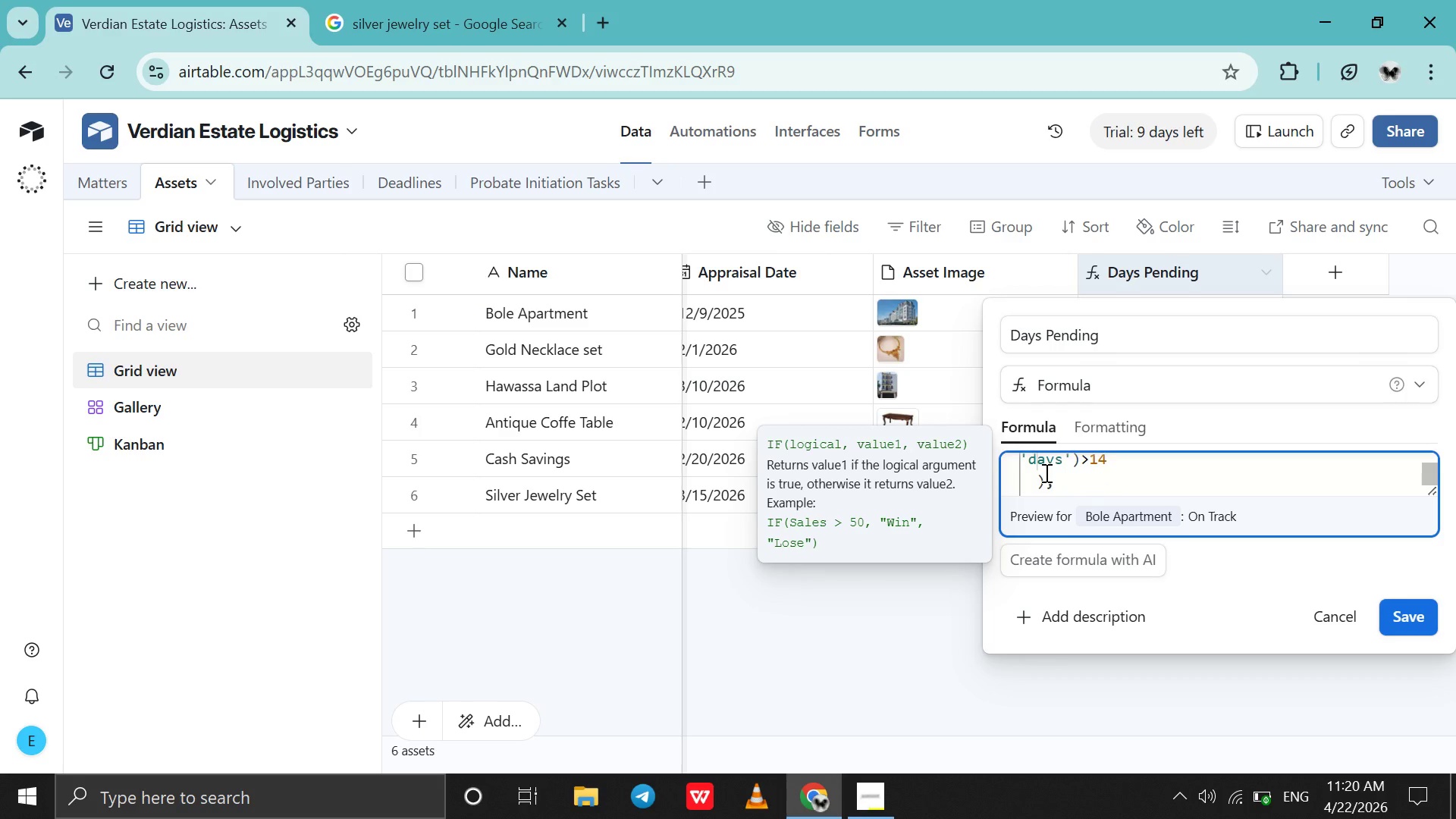 
scroll: coordinate [1045, 472], scroll_direction: none, amount: 0.0
 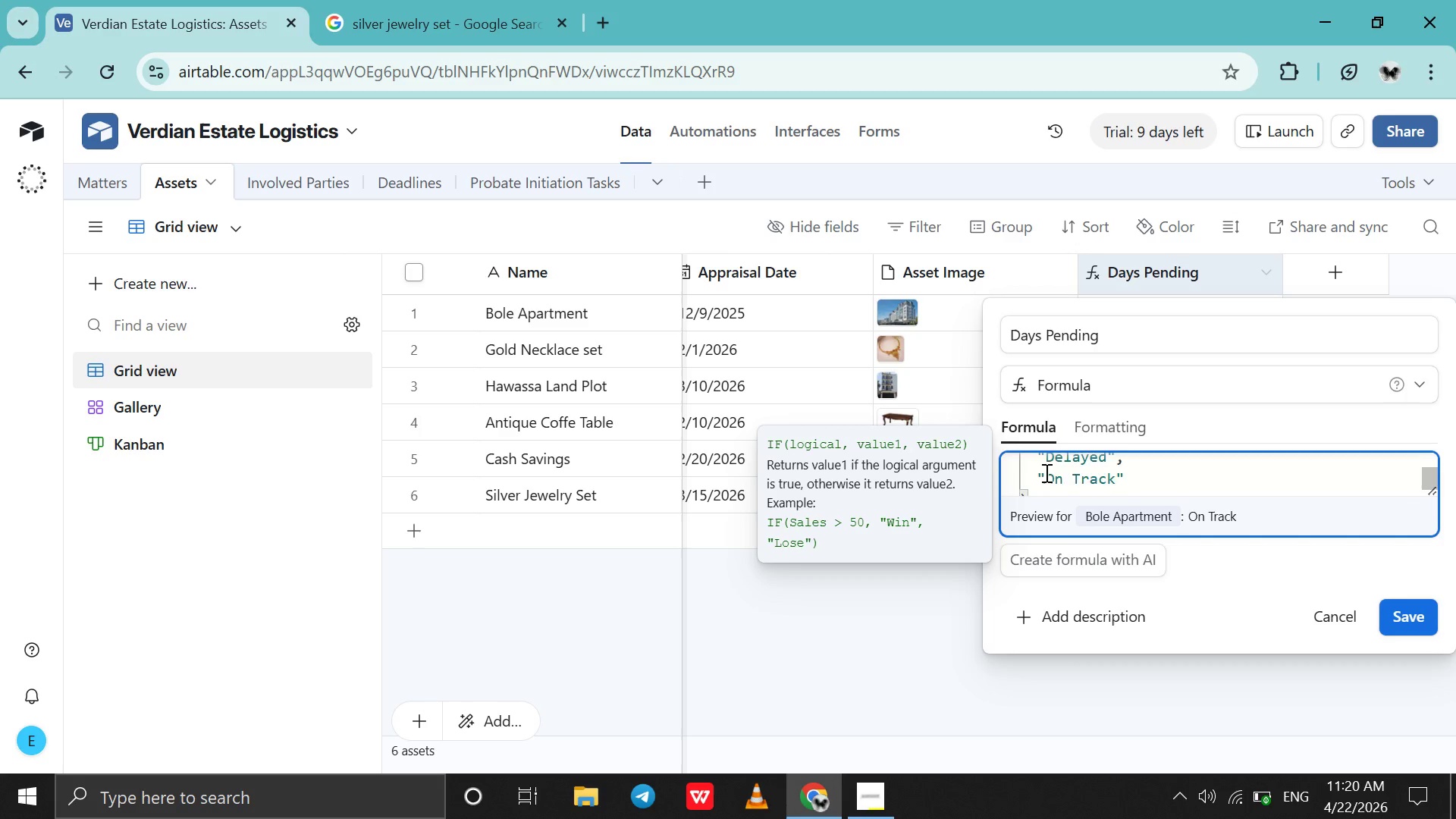 
scroll: coordinate [1045, 472], scroll_direction: up, amount: 2.0
 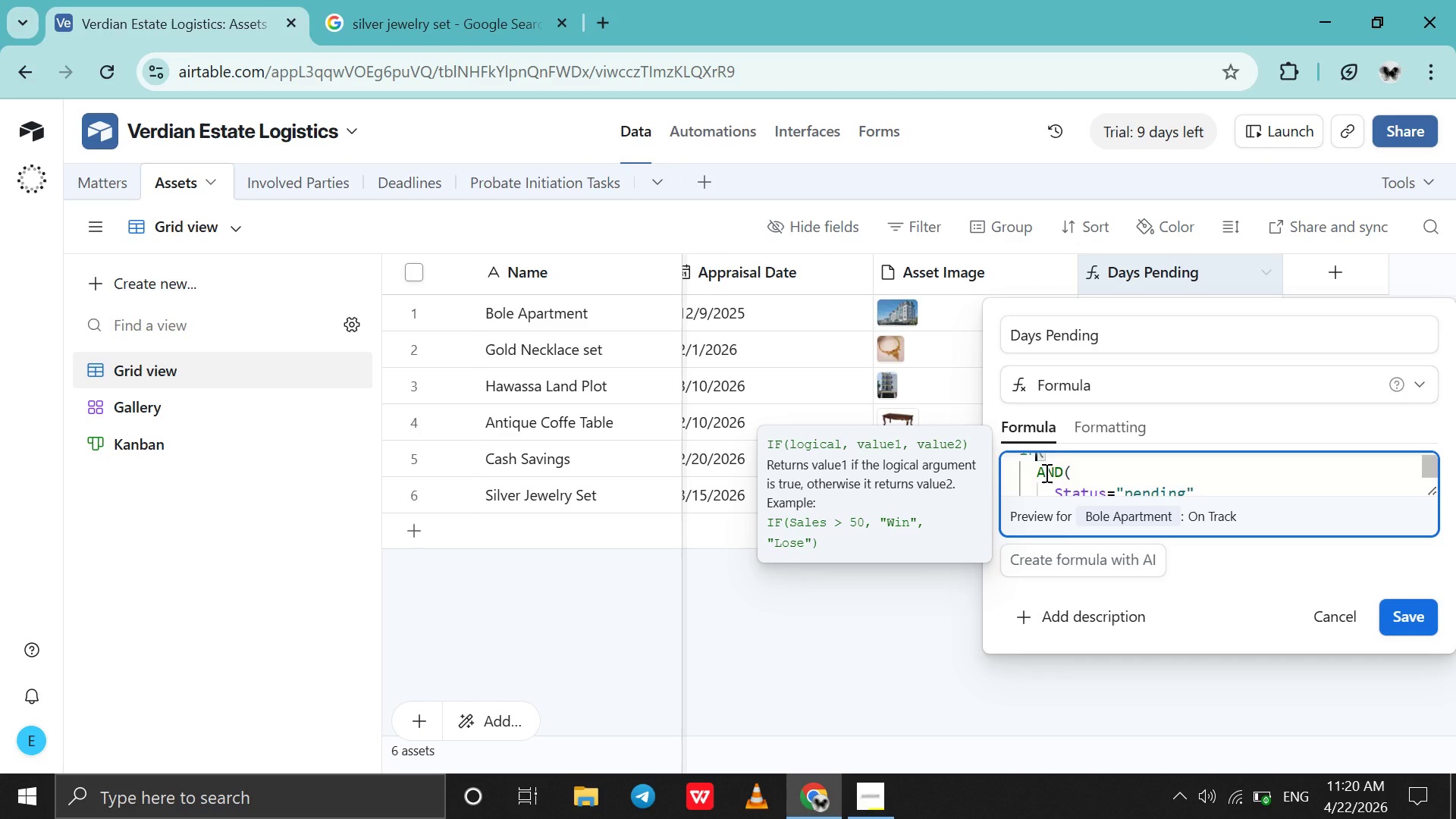 
scroll: coordinate [1045, 472], scroll_direction: down, amount: 1.0
 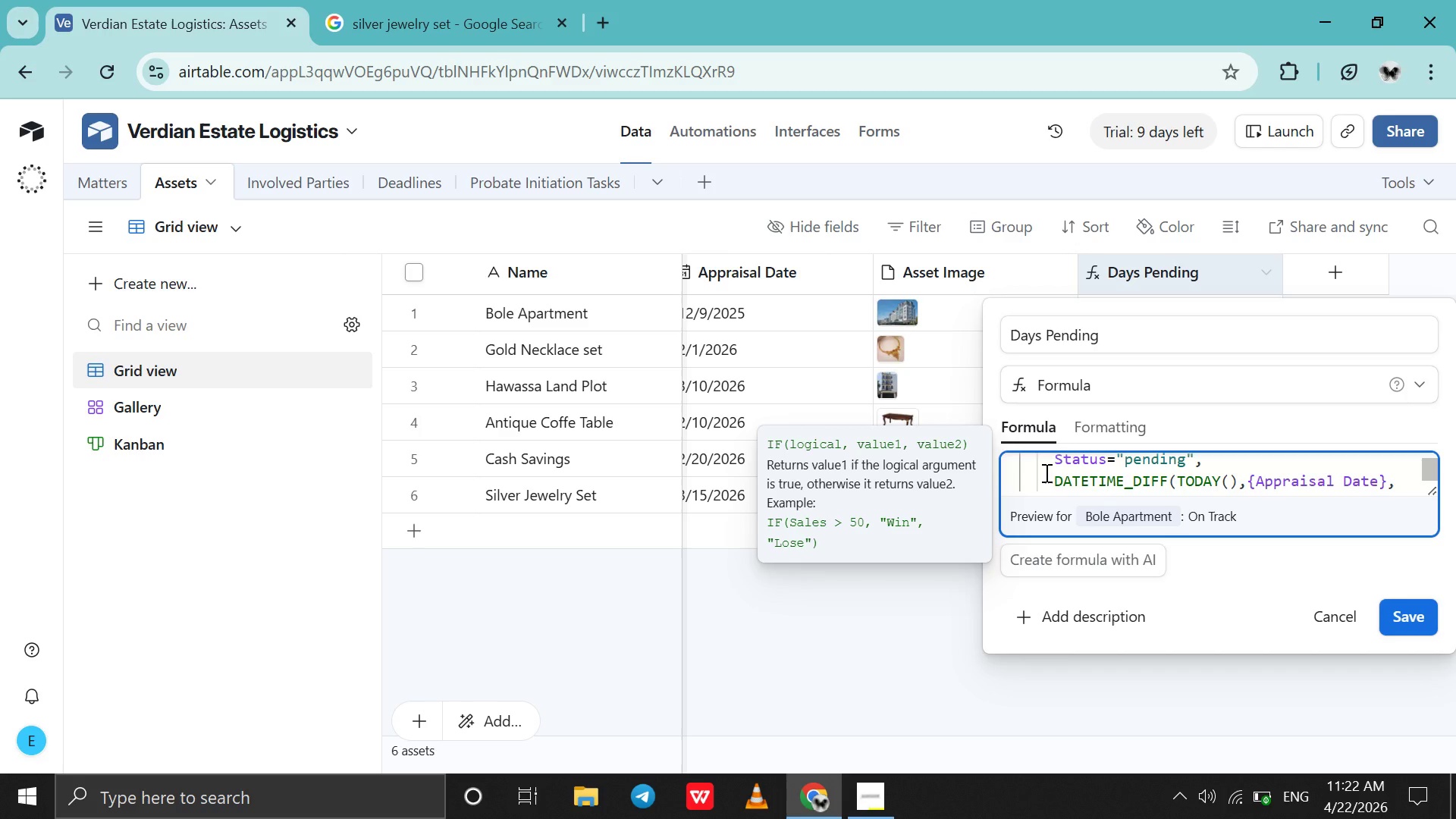 
wait(94.13)
 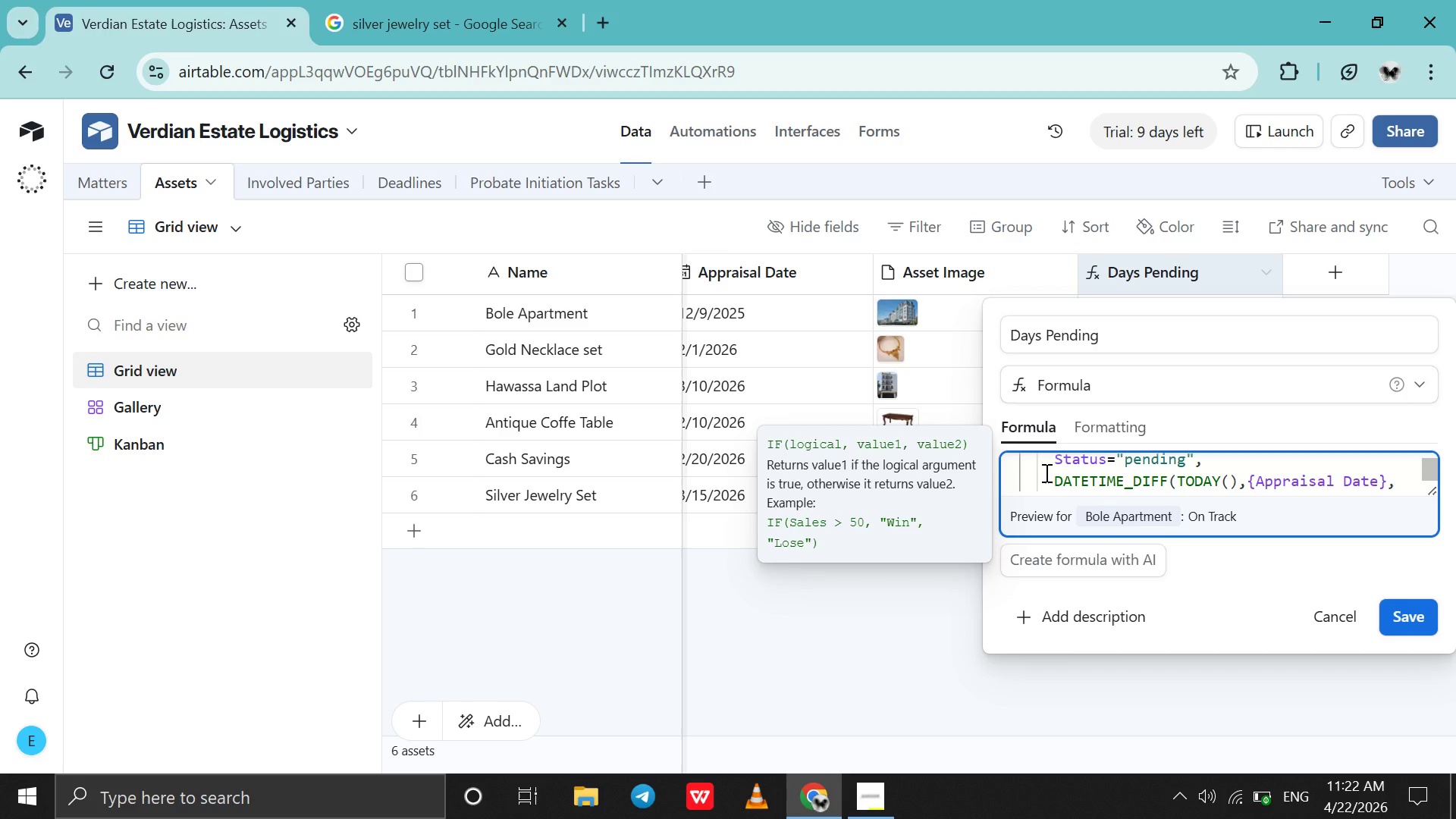 
double_click([761, 323])
 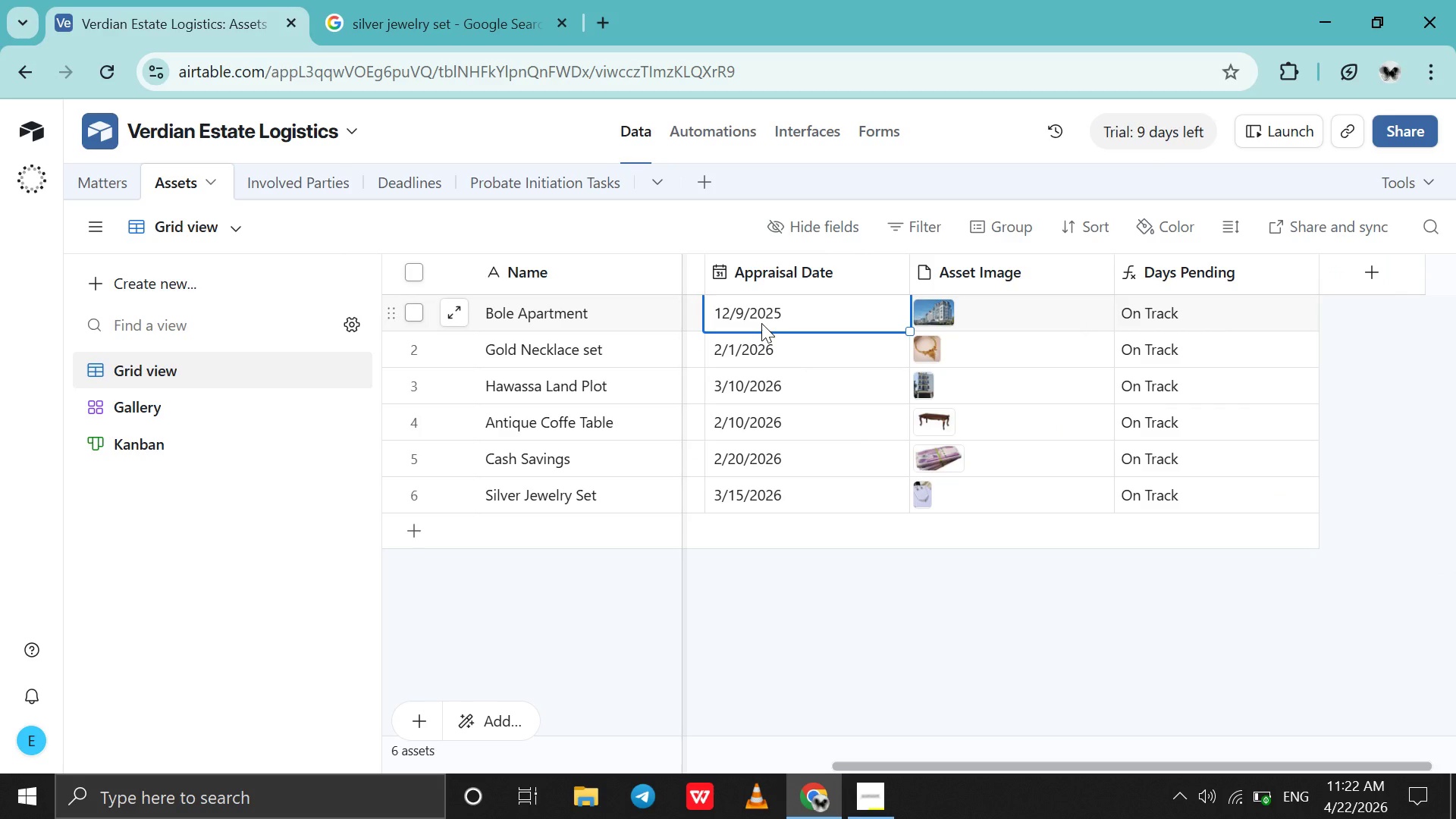 
double_click([761, 323])
 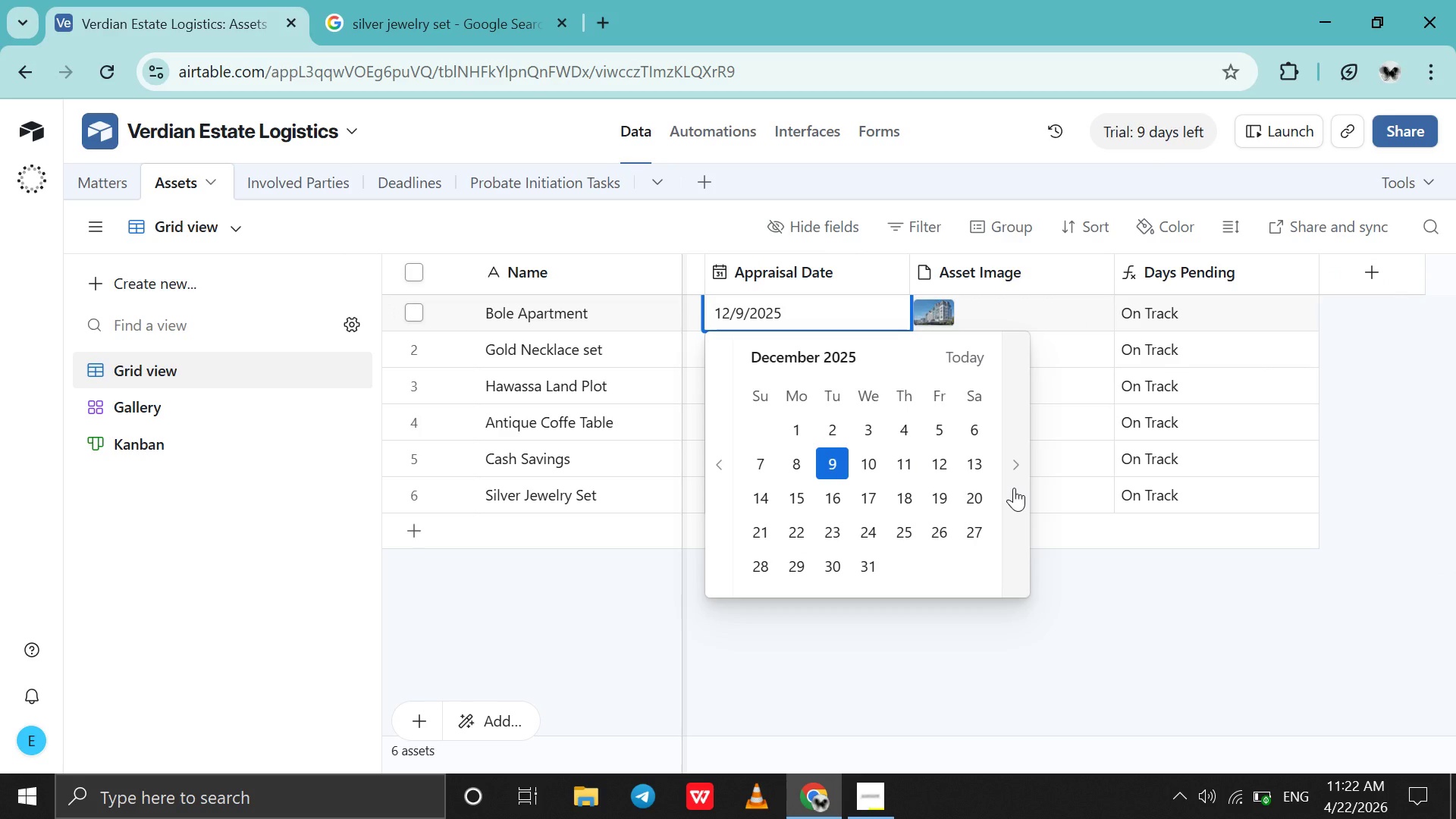 
double_click([1014, 488])
 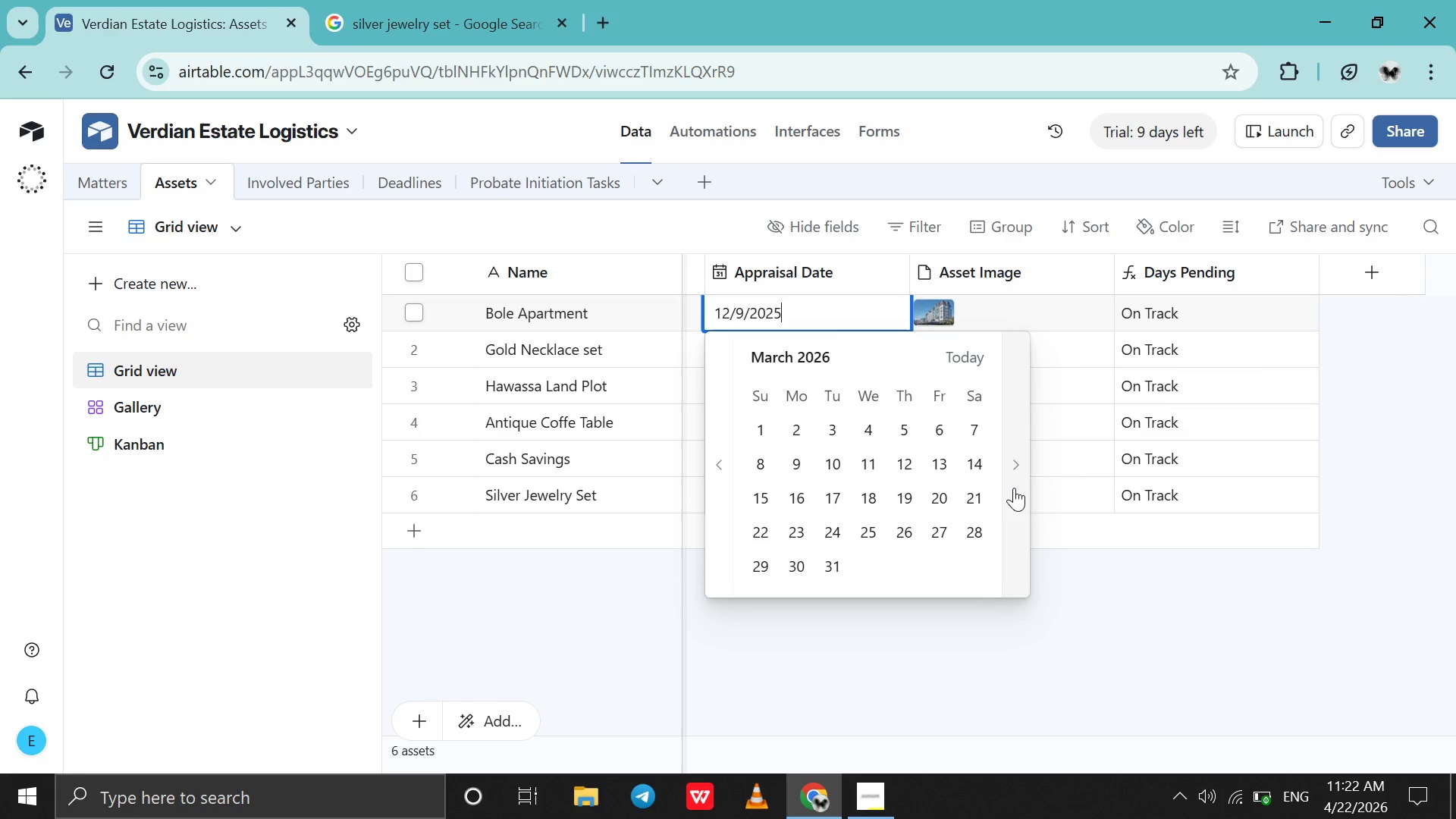 
triple_click([1014, 488])
 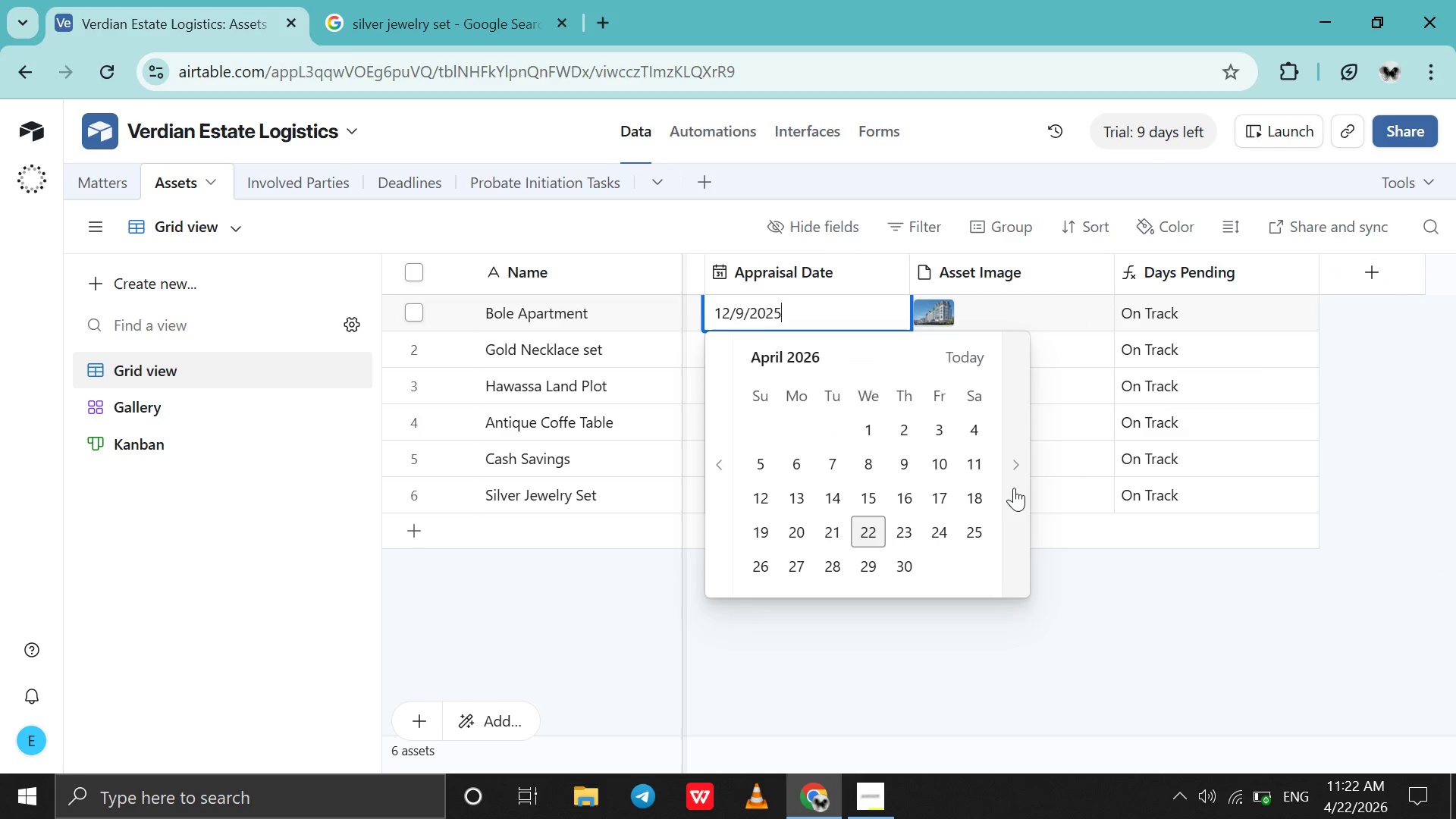 
triple_click([1014, 488])
 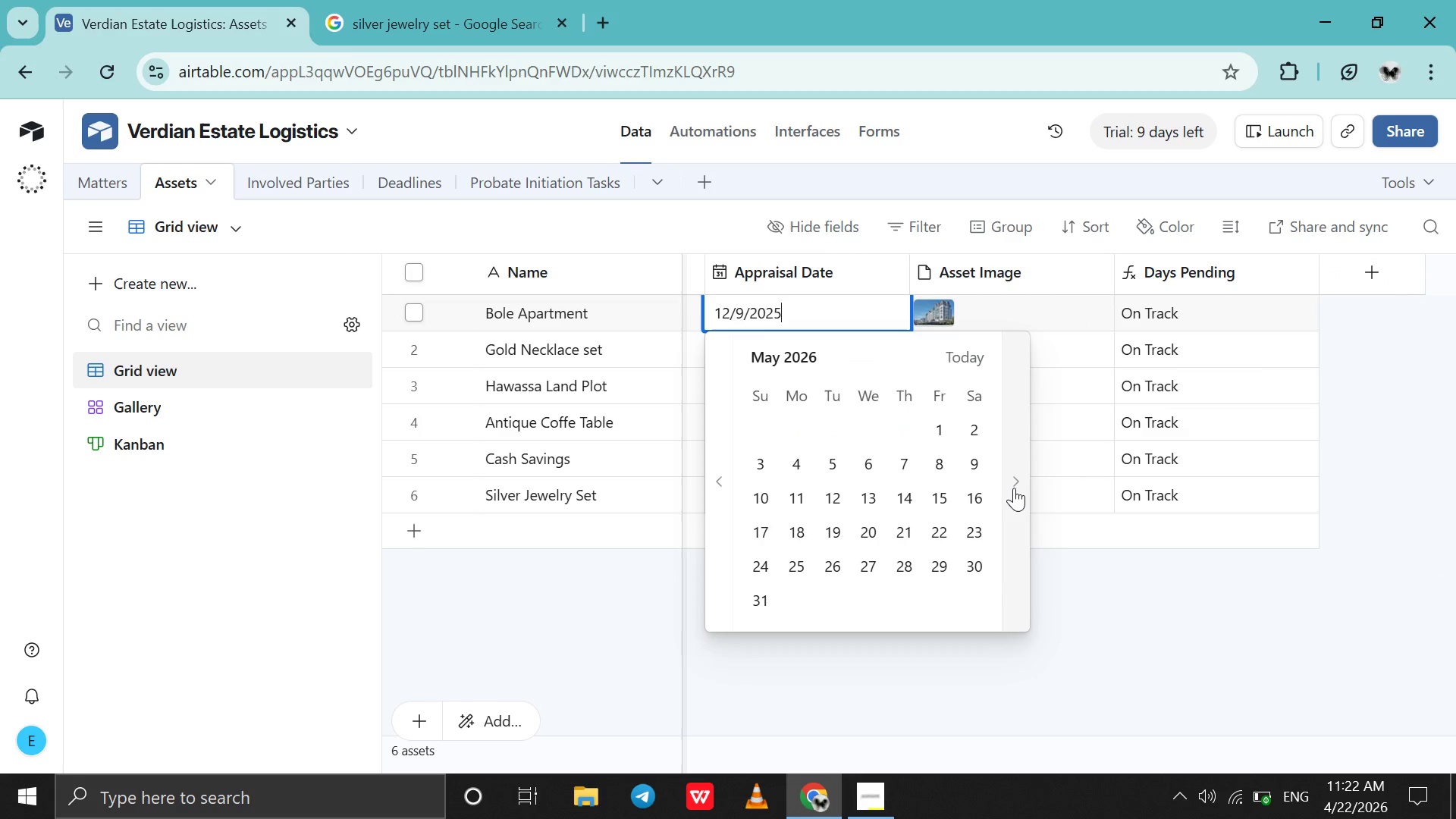 
triple_click([1014, 488])
 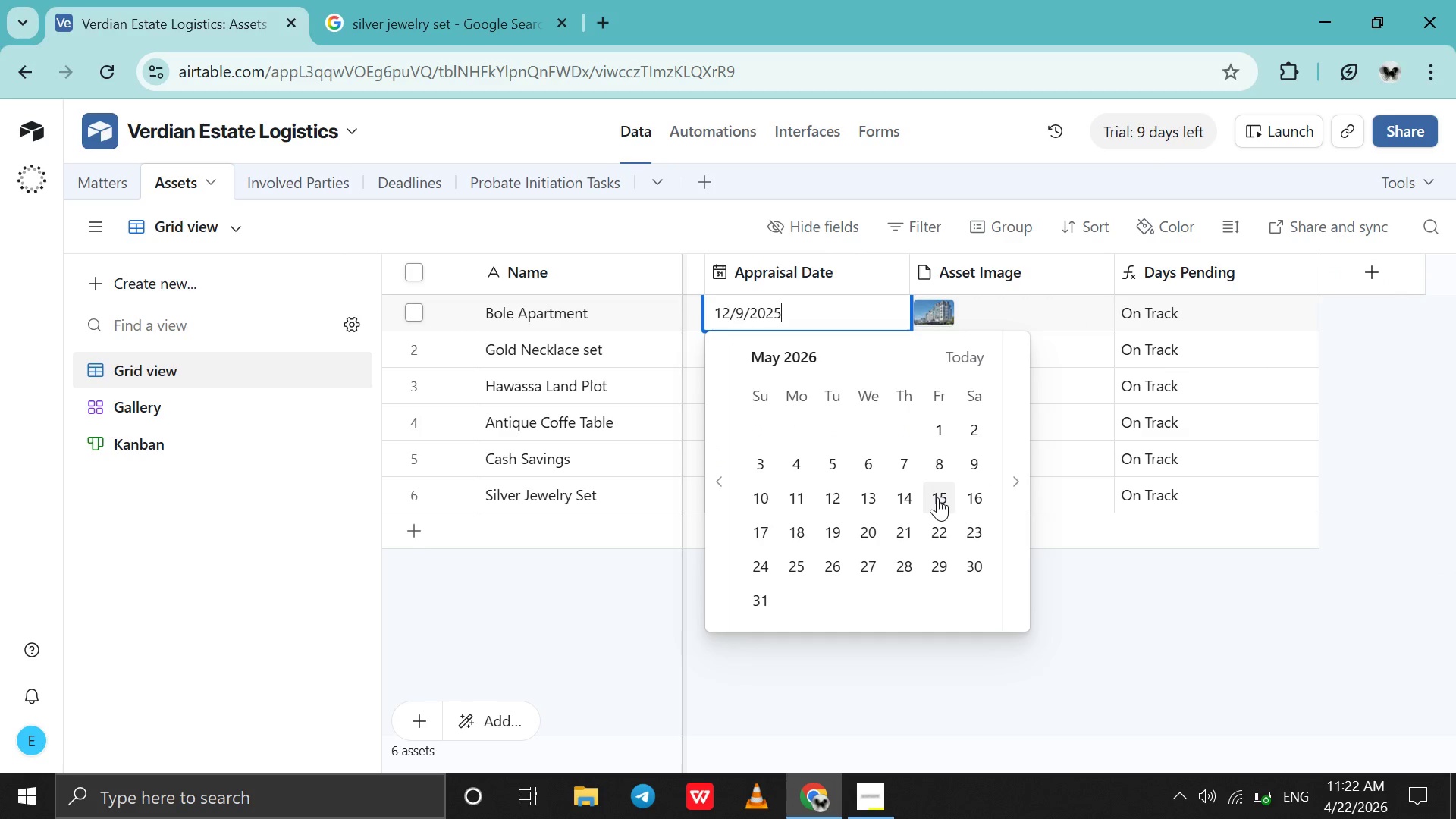 
left_click([937, 497])
 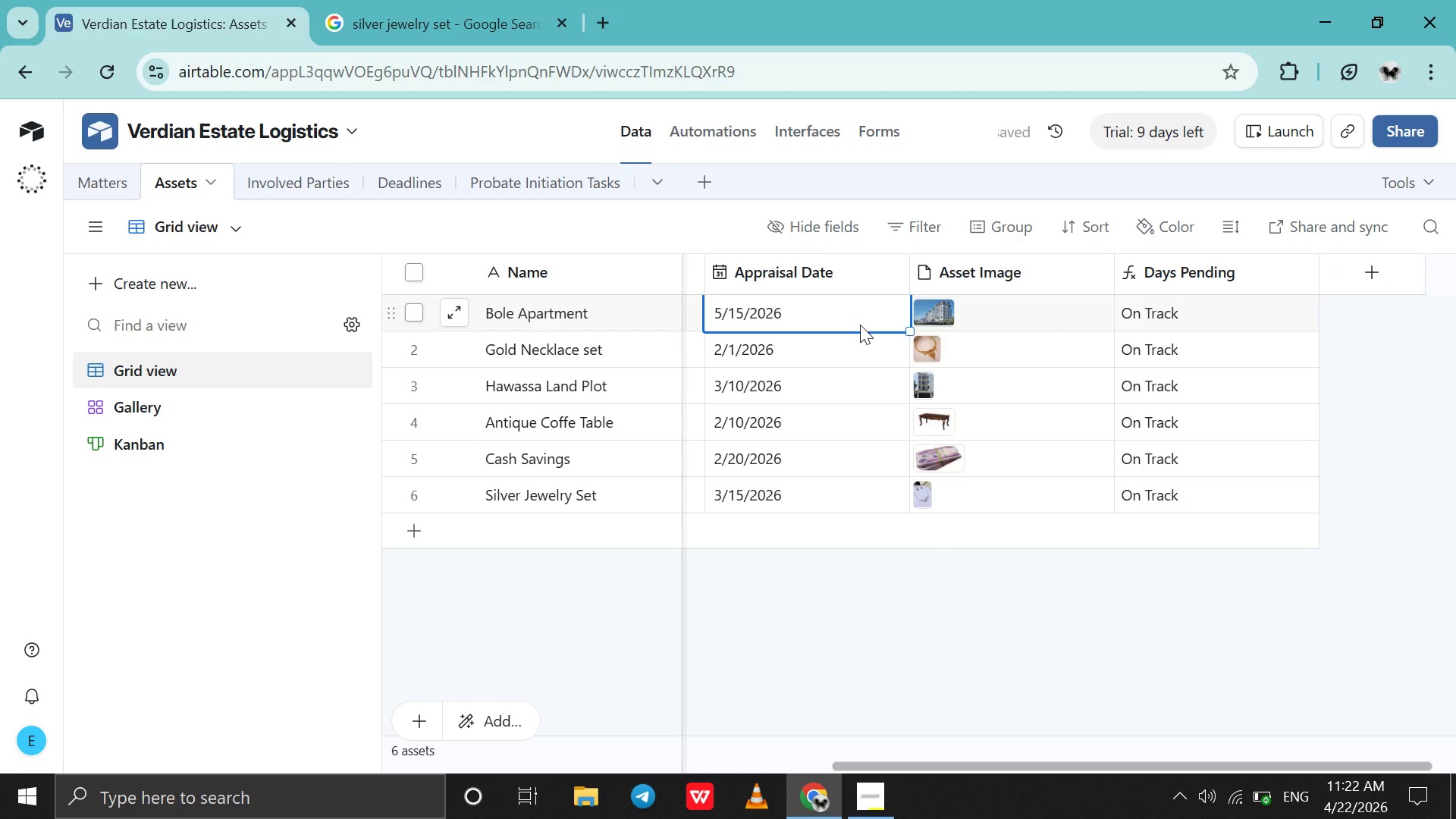 
double_click([856, 319])
 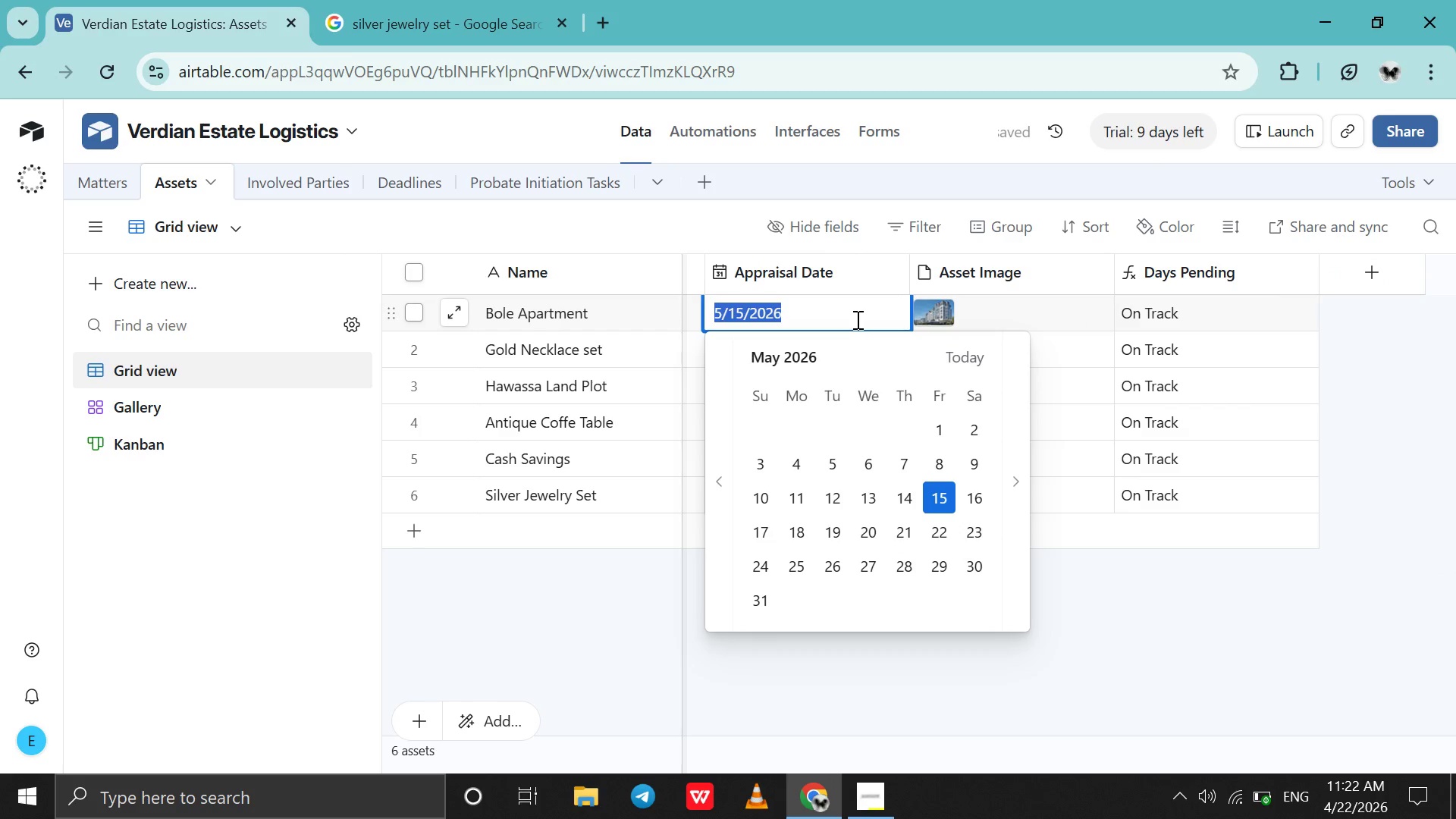 
triple_click([856, 319])
 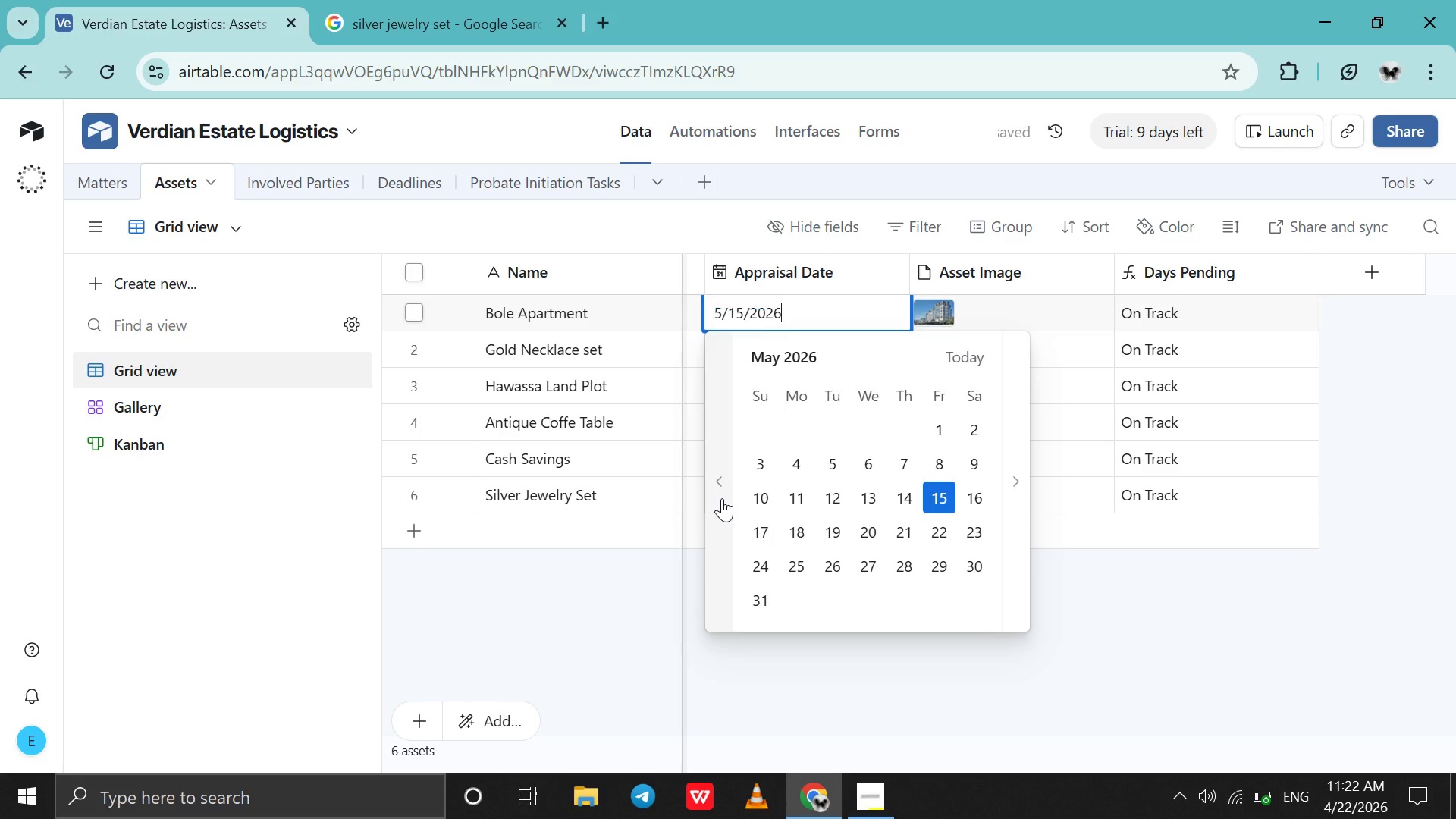 
double_click([722, 498])
 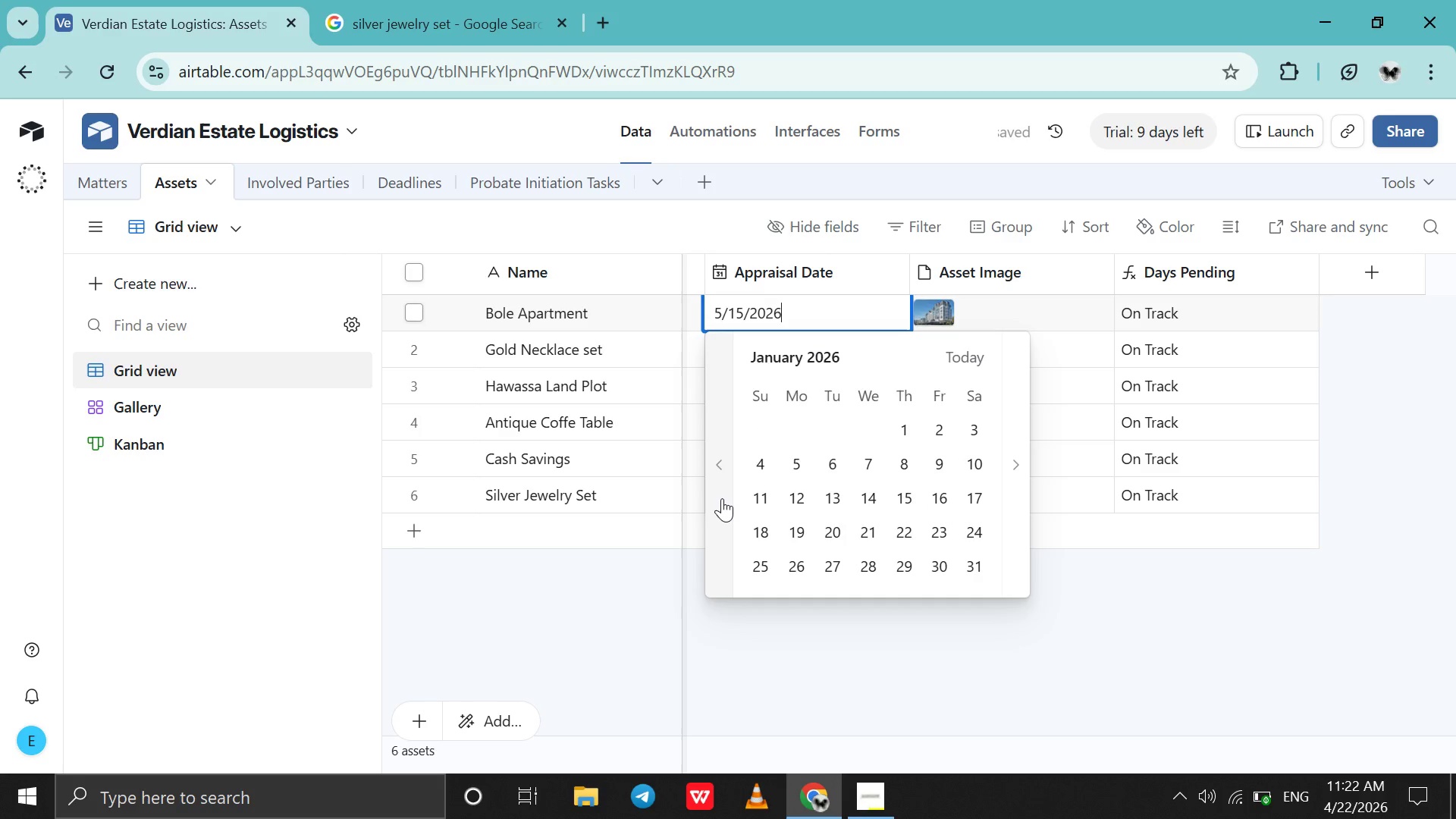 
triple_click([722, 498])
 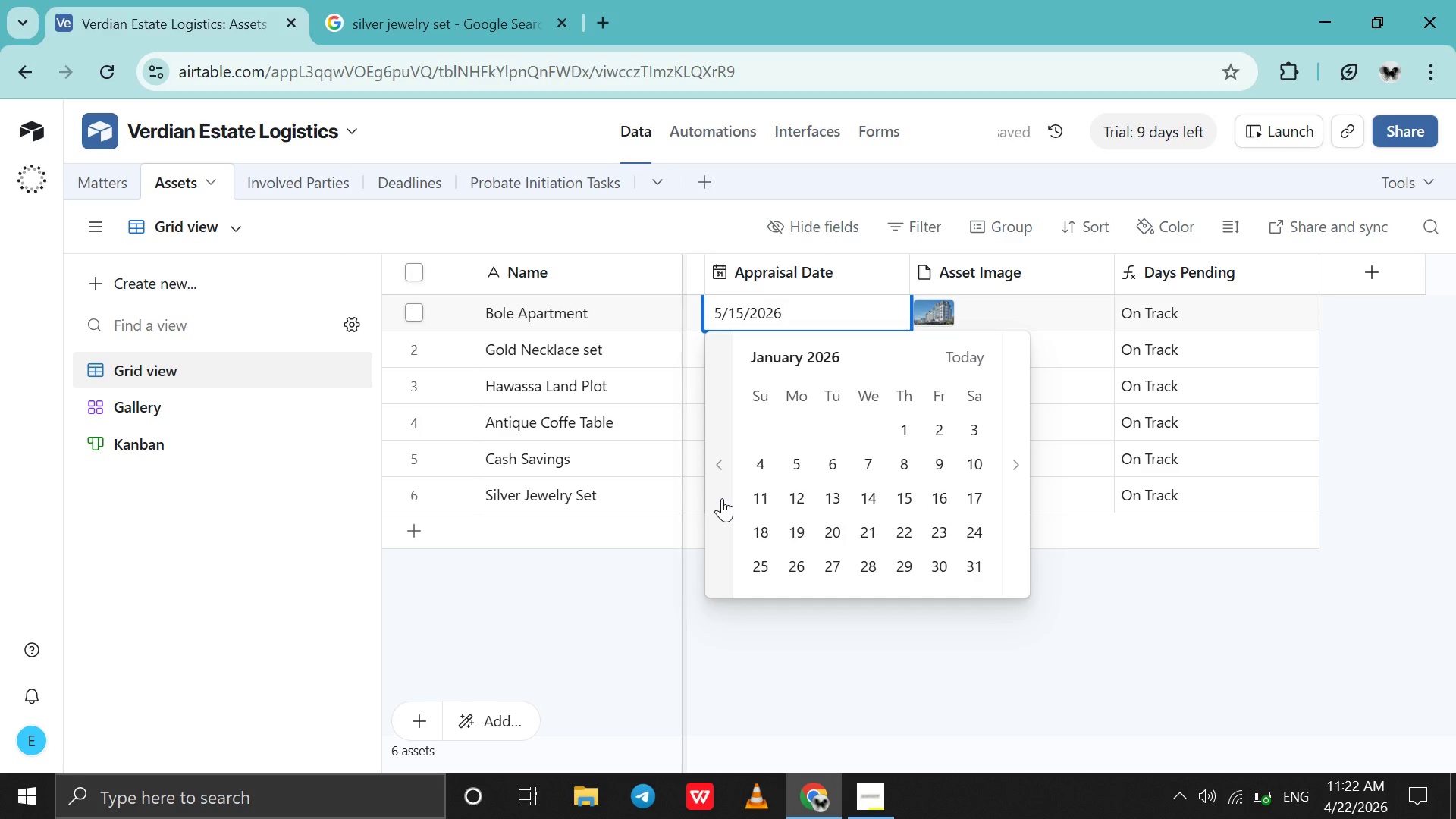 
triple_click([722, 498])
 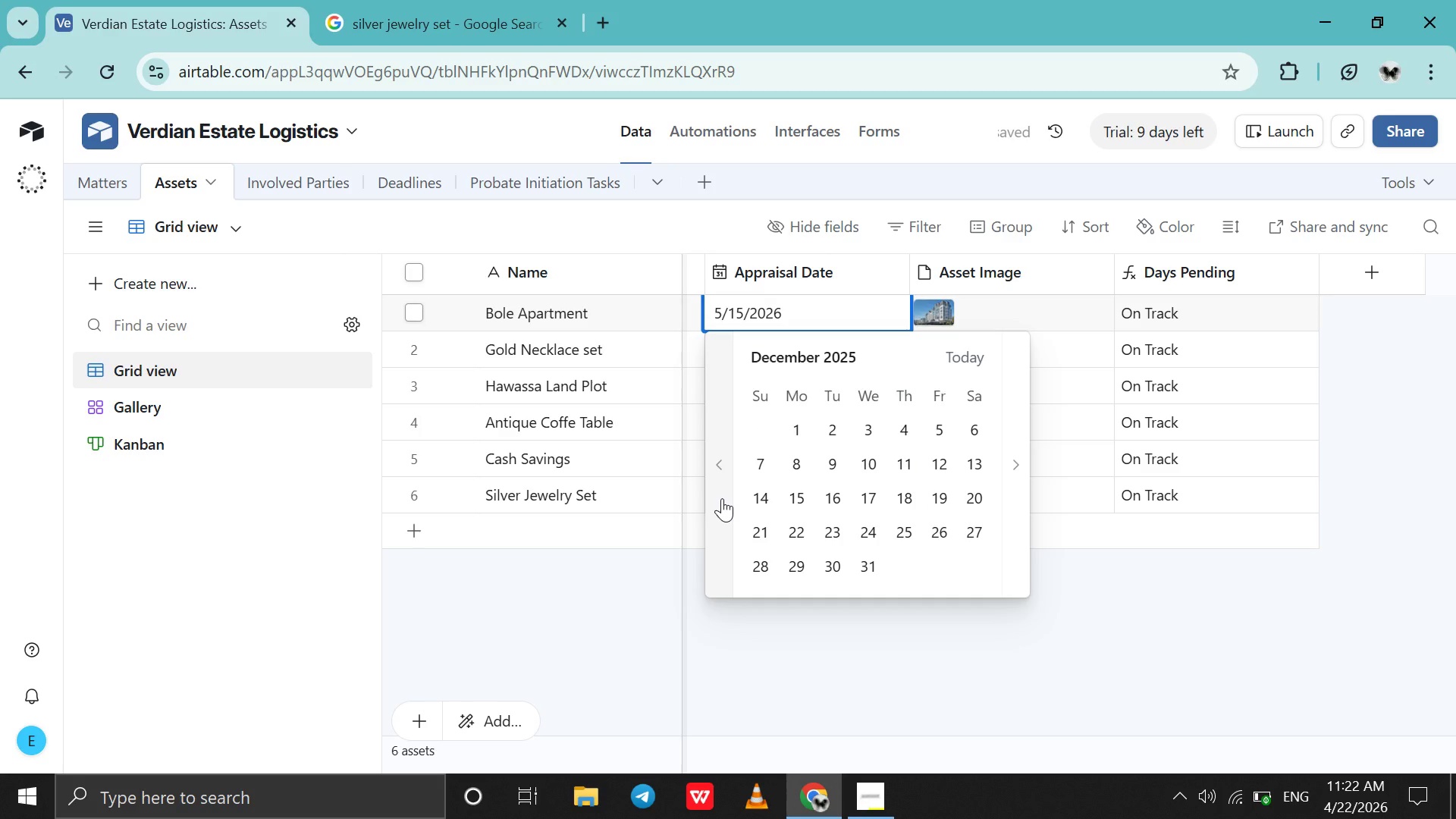 
triple_click([722, 498])
 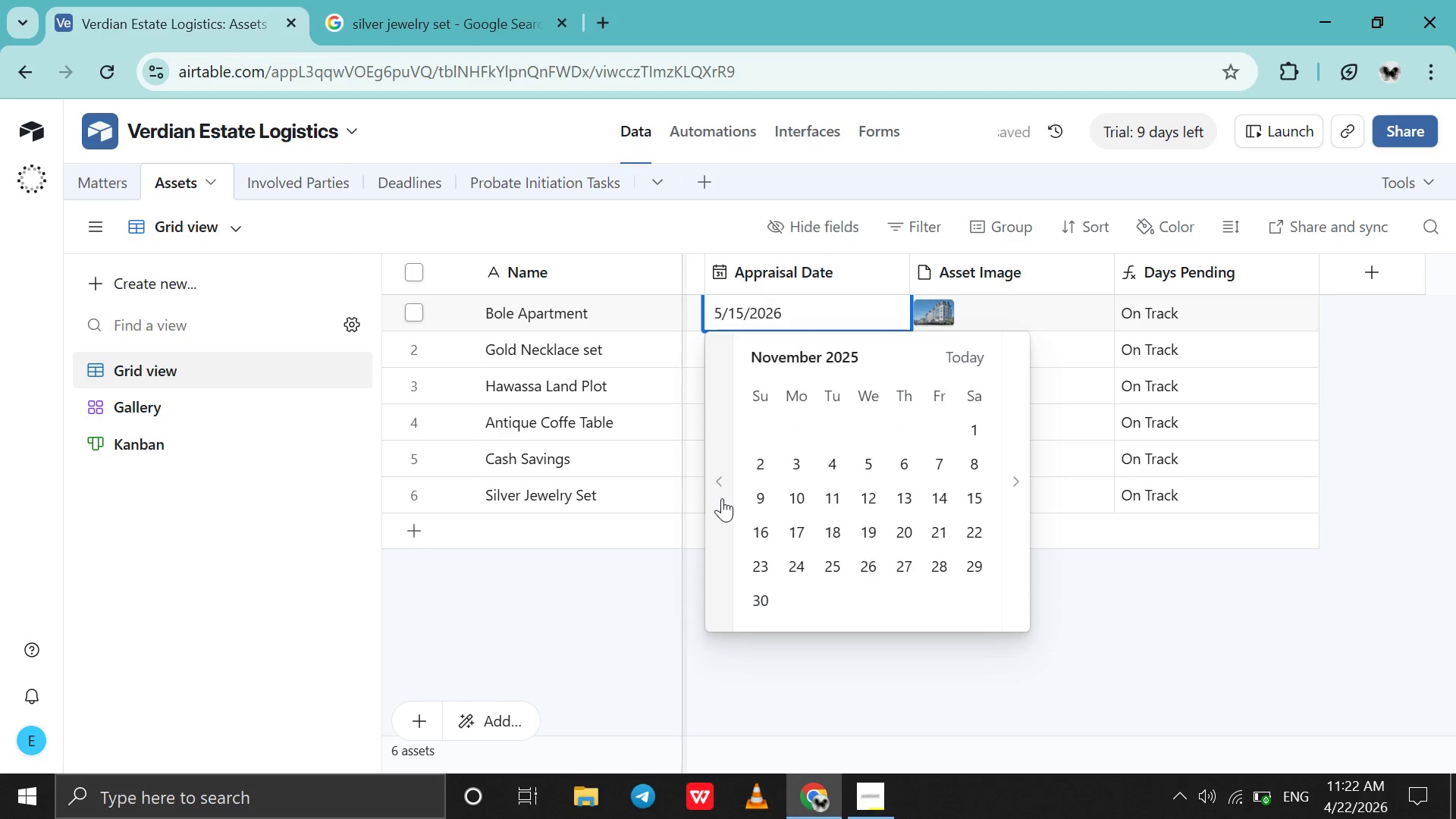 
triple_click([722, 498])
 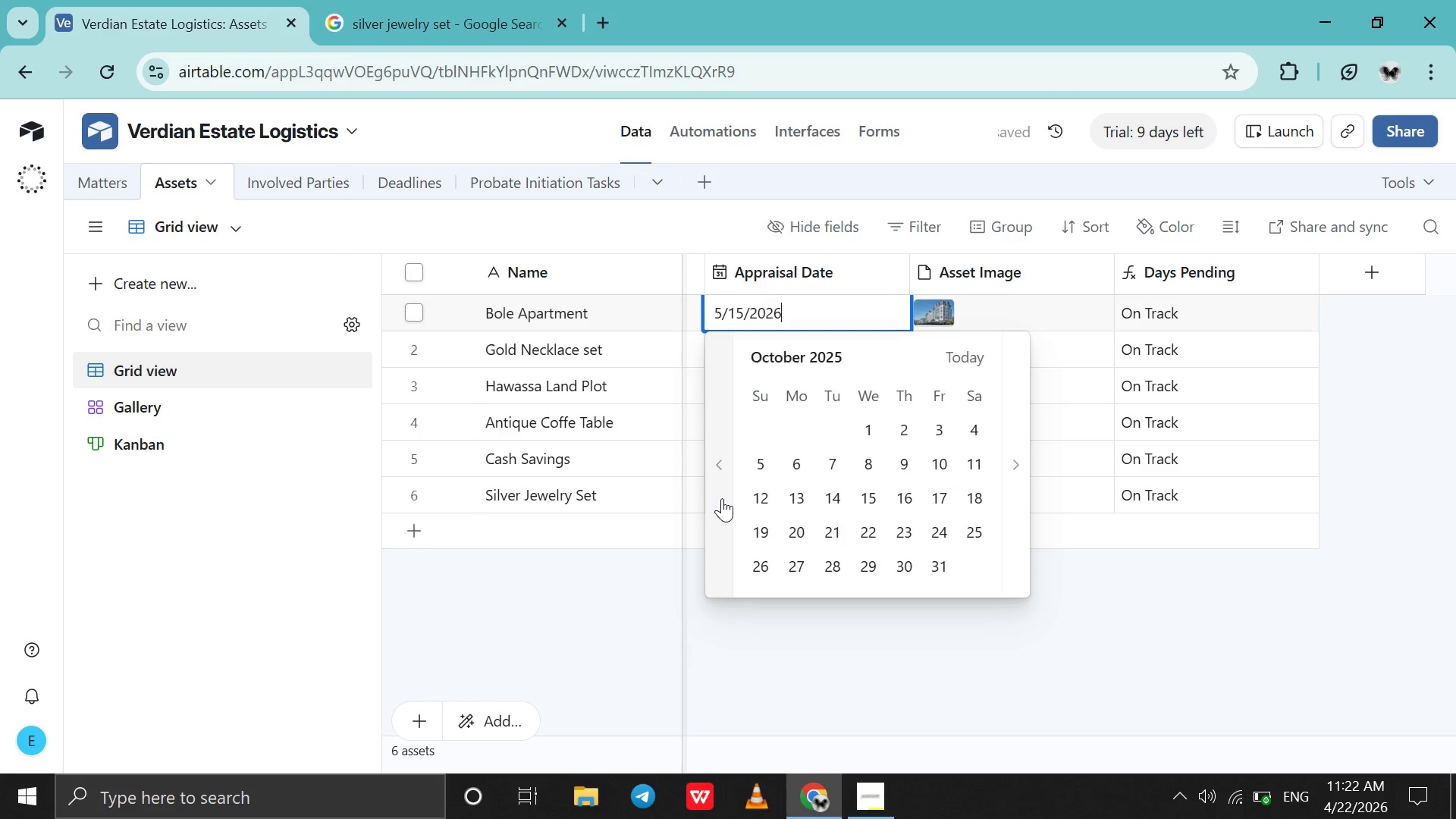 
triple_click([722, 498])
 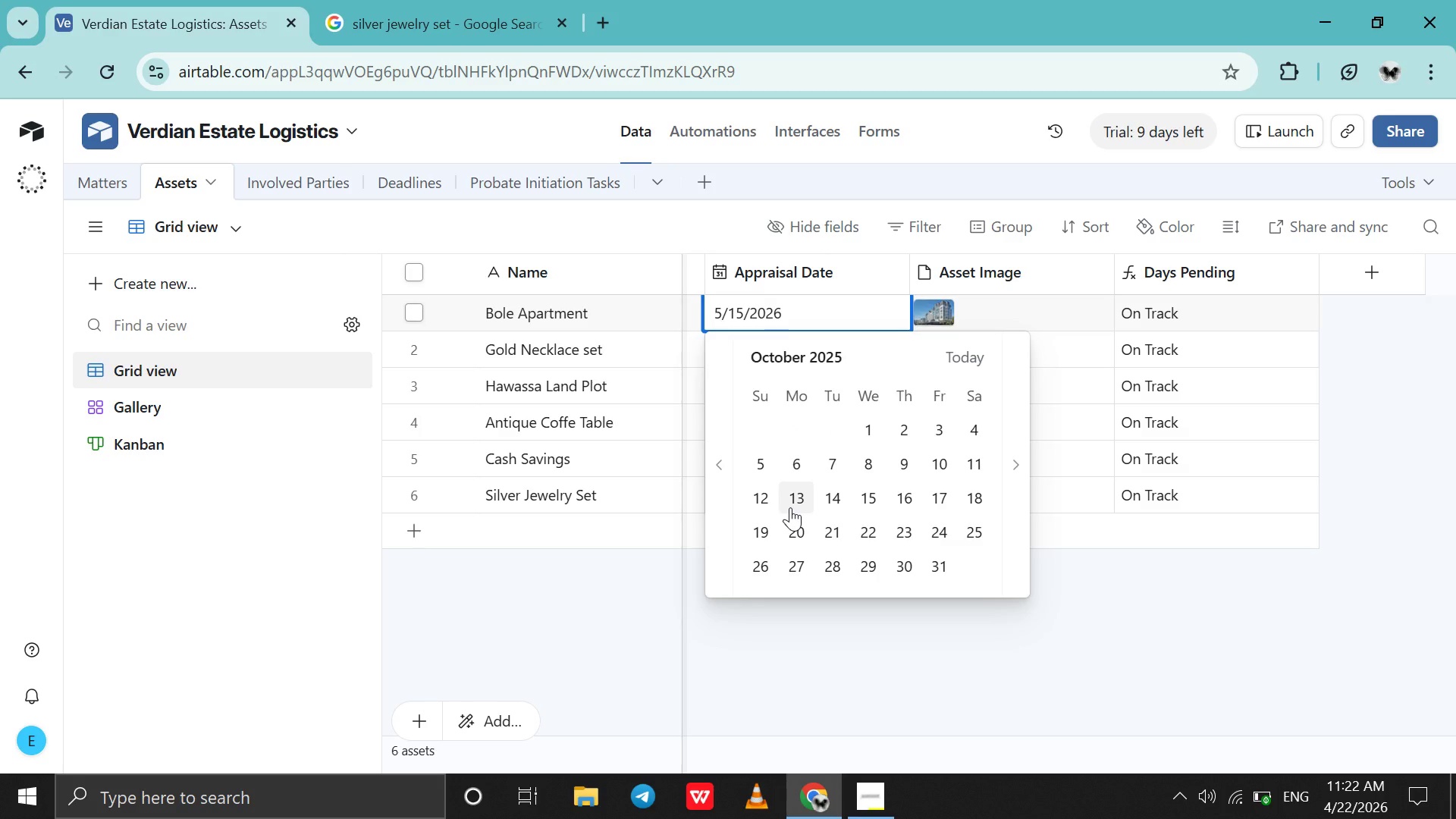 
left_click([790, 507])
 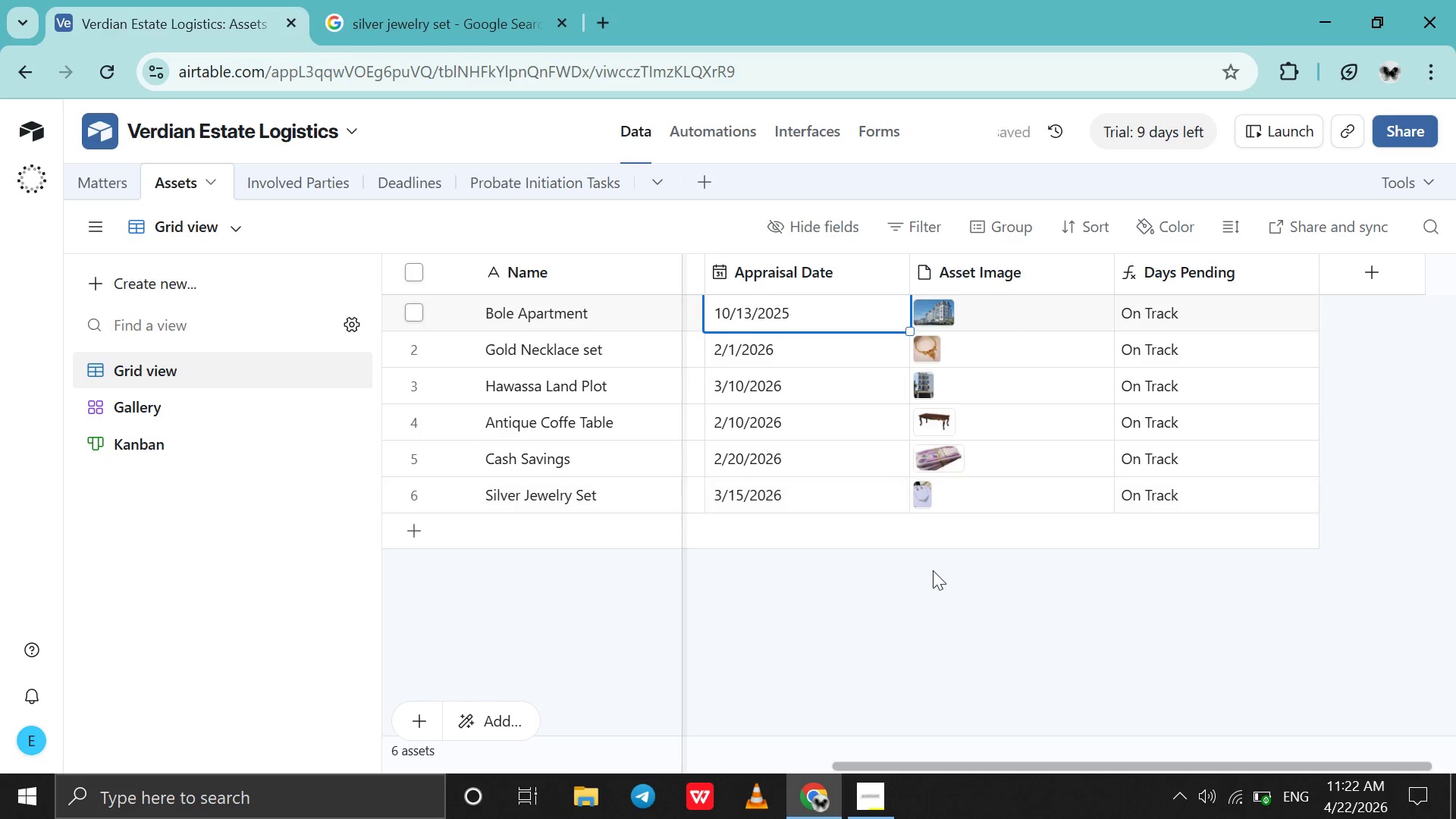 
left_click([933, 570])
 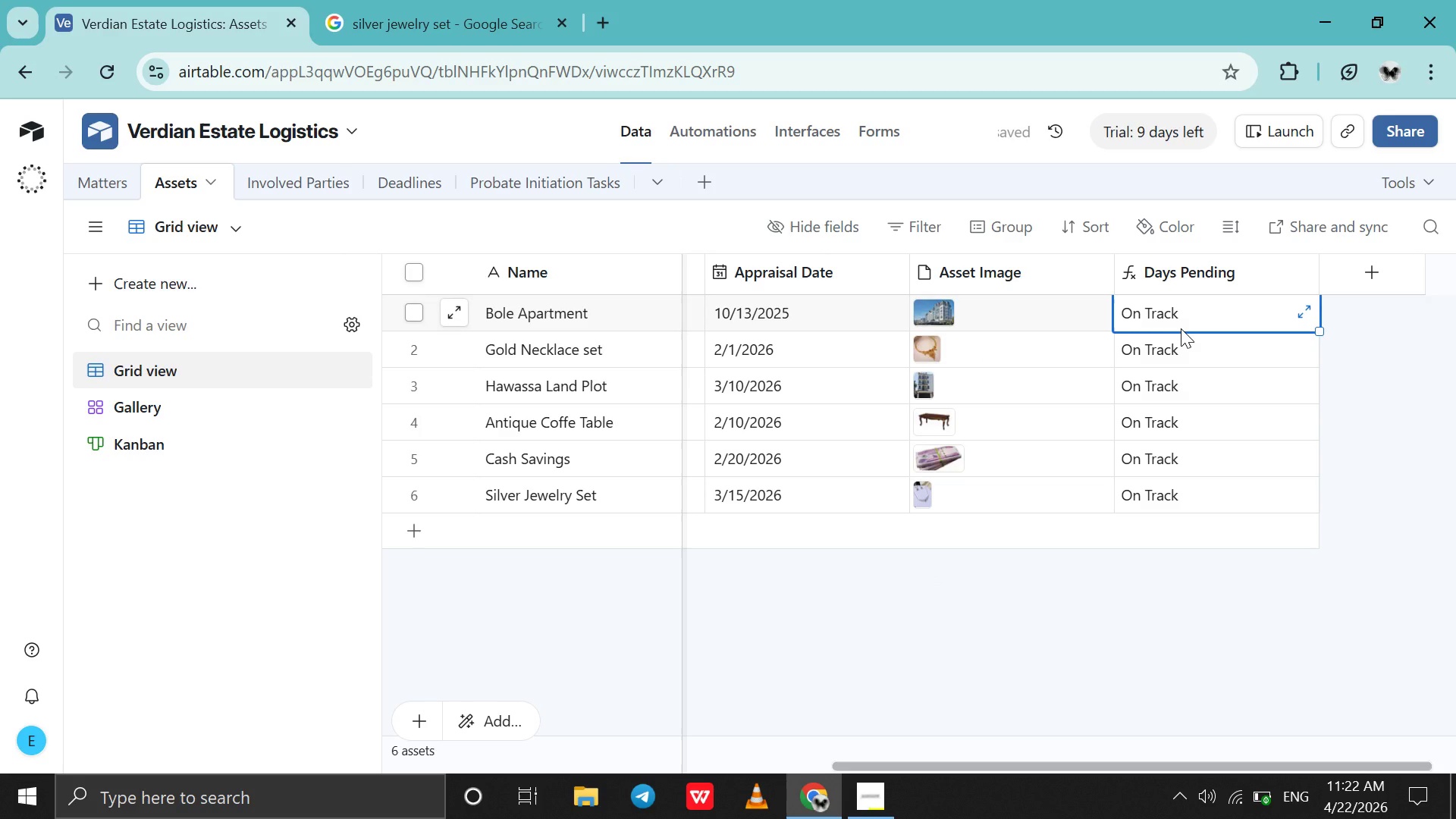 
double_click([1181, 328])
 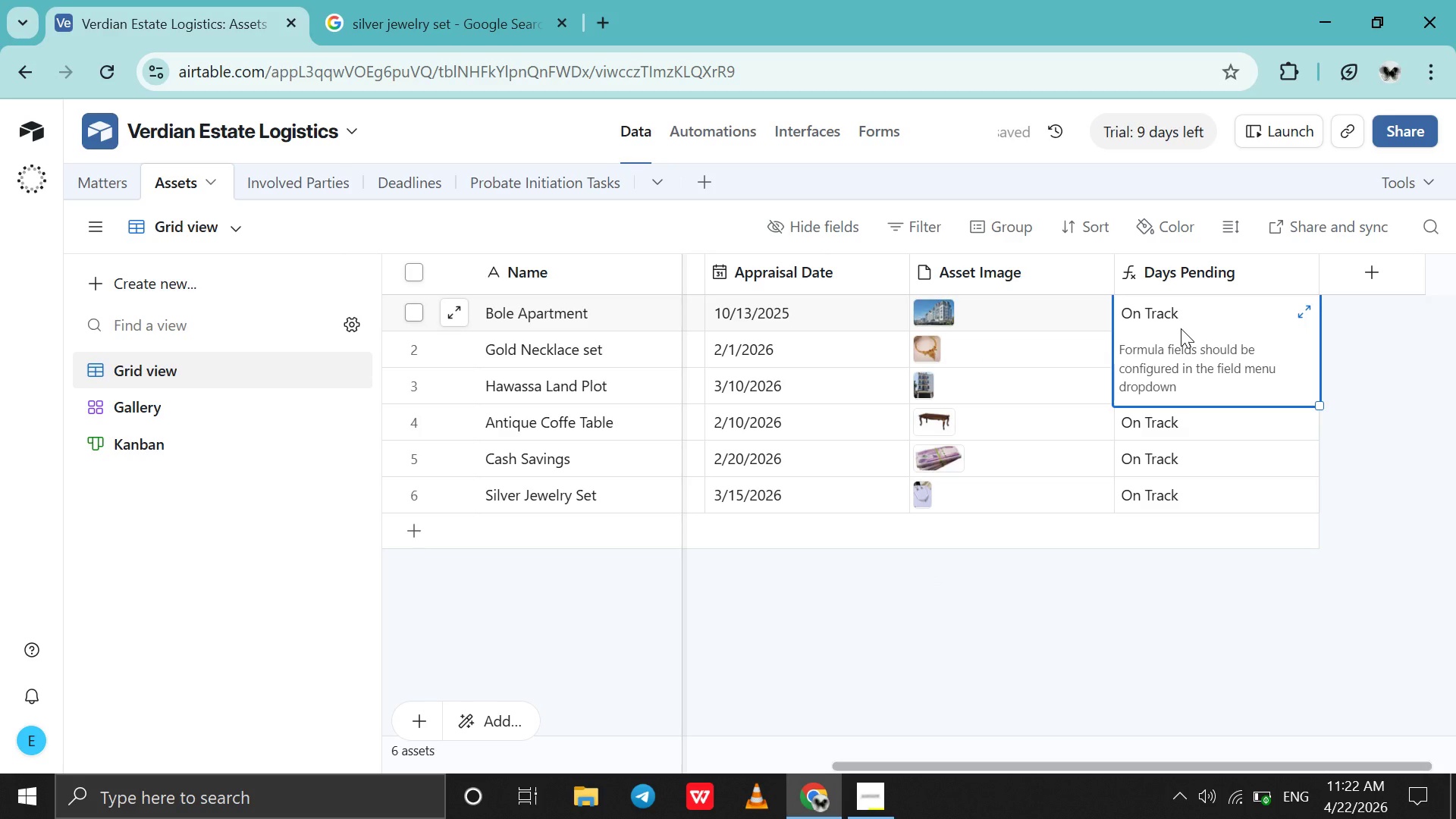 
left_click([1181, 328])
 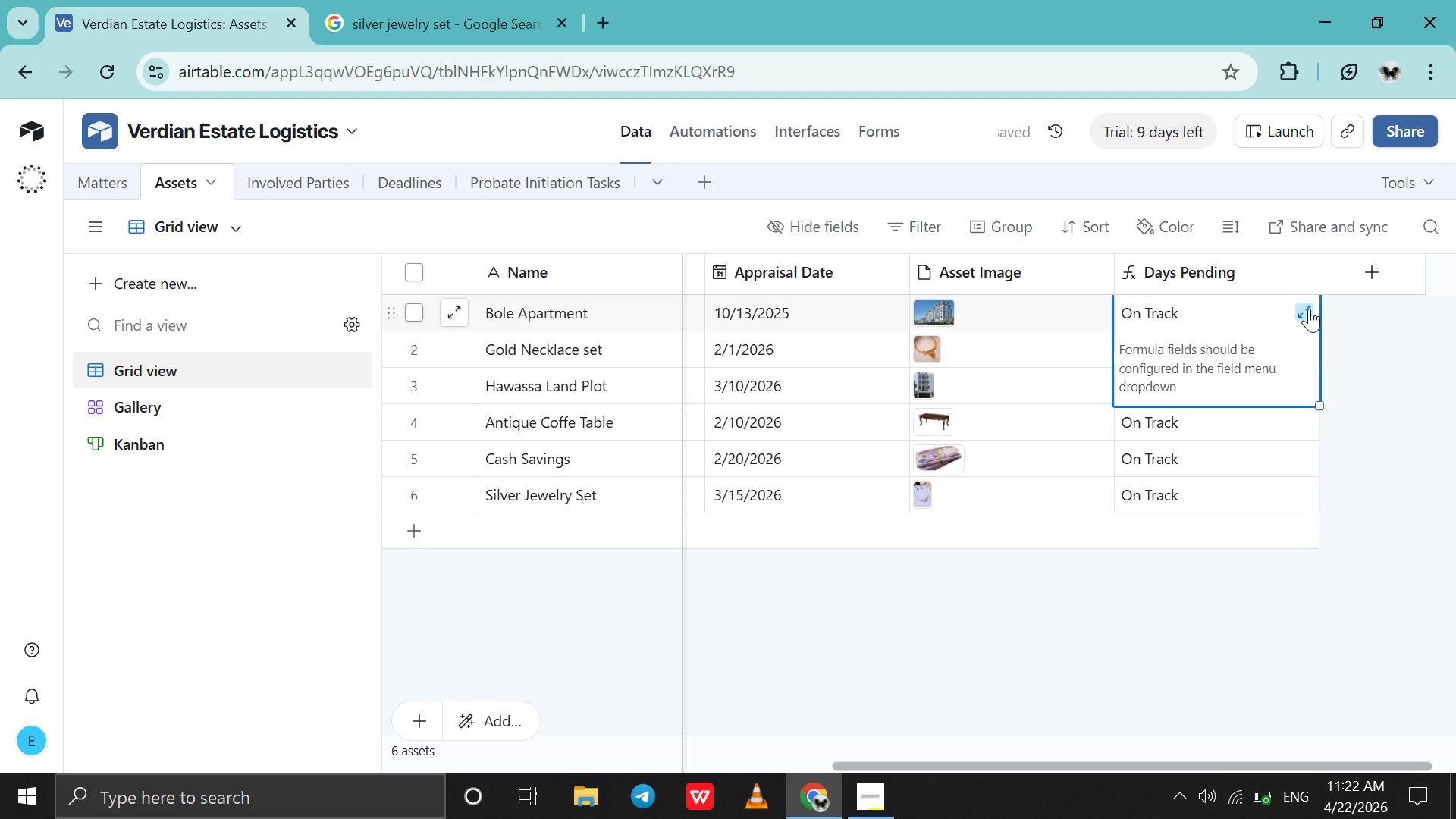 
left_click([1309, 309])
 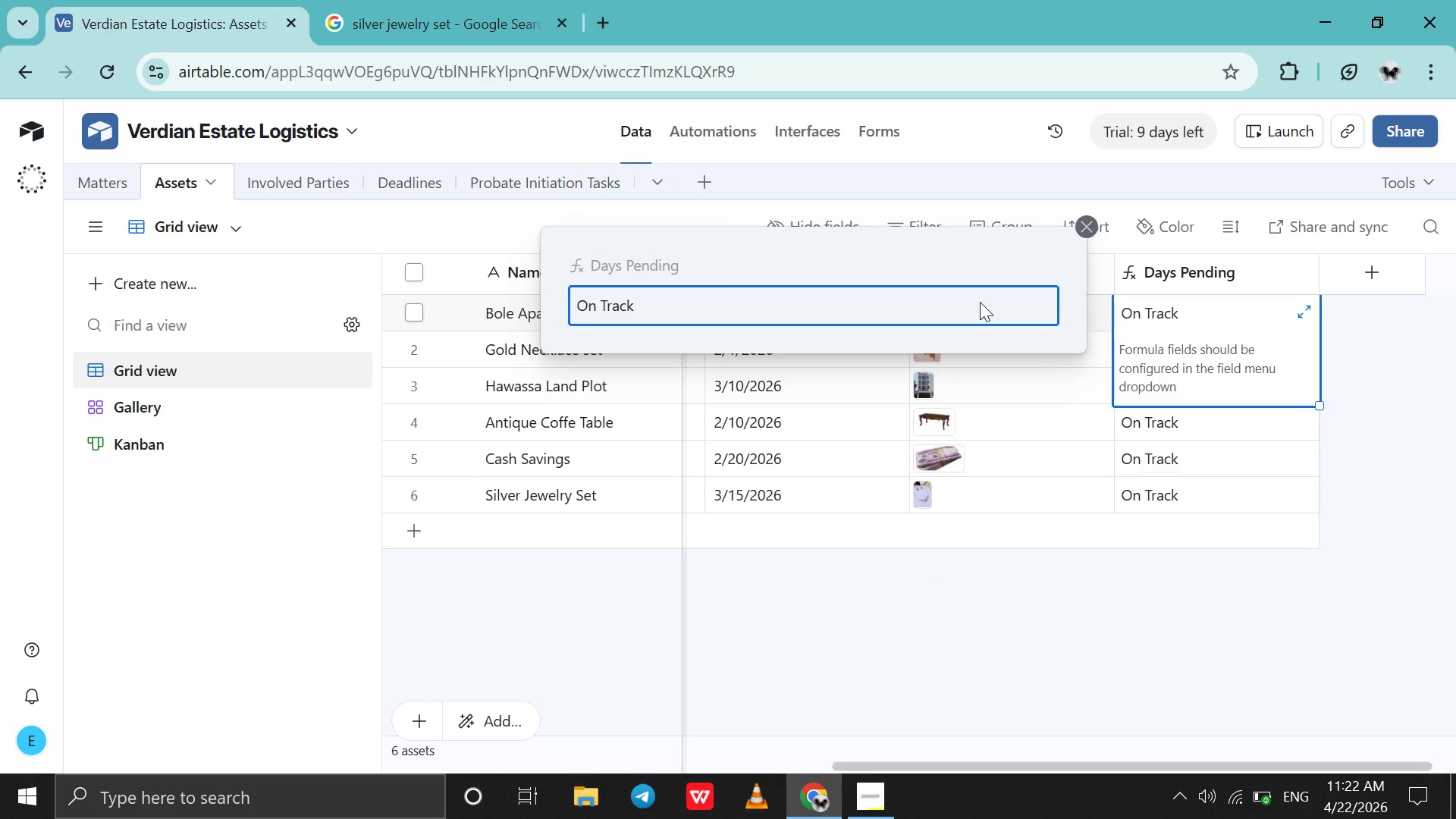 
double_click([980, 302])
 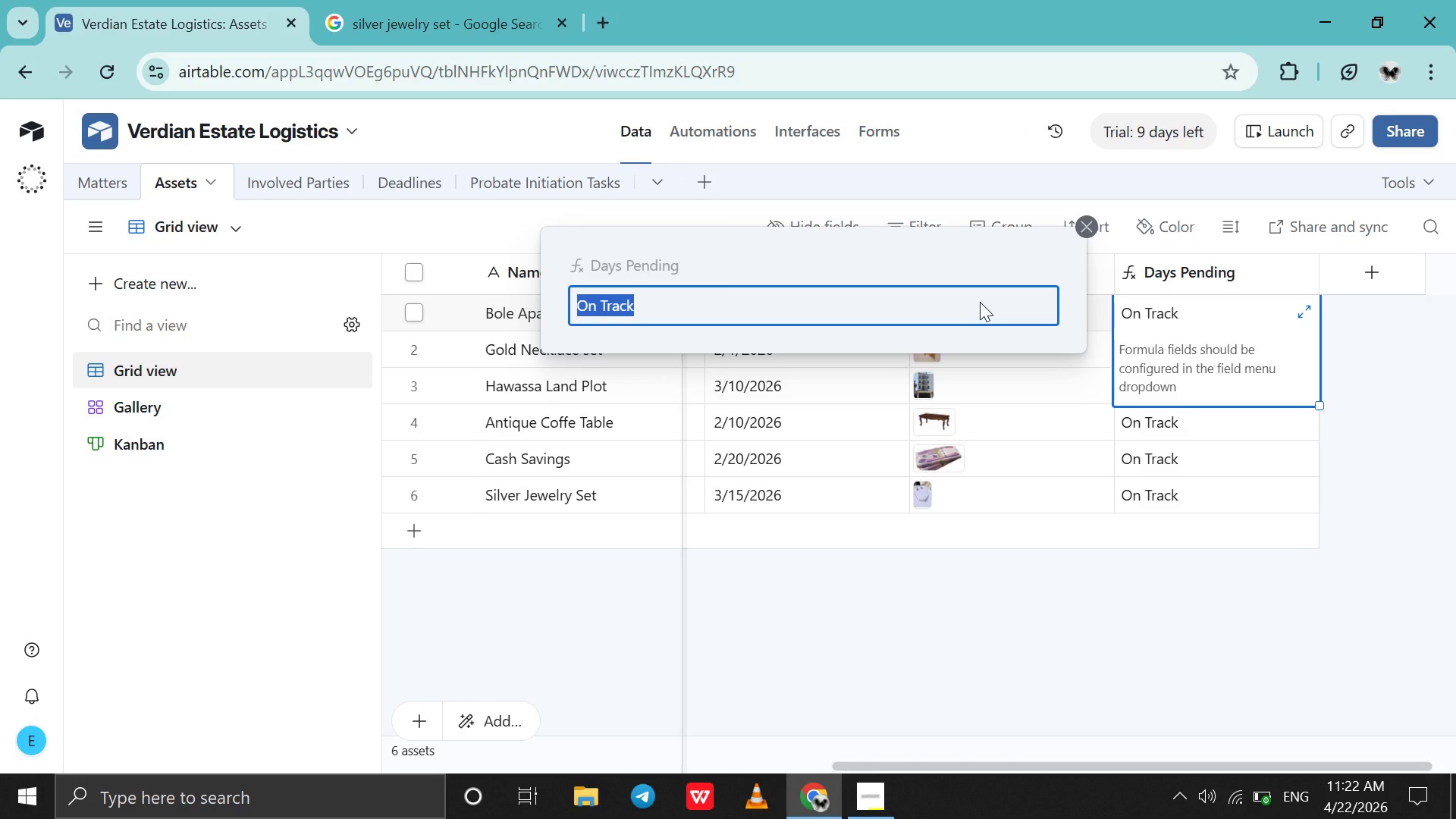 
triple_click([980, 302])
 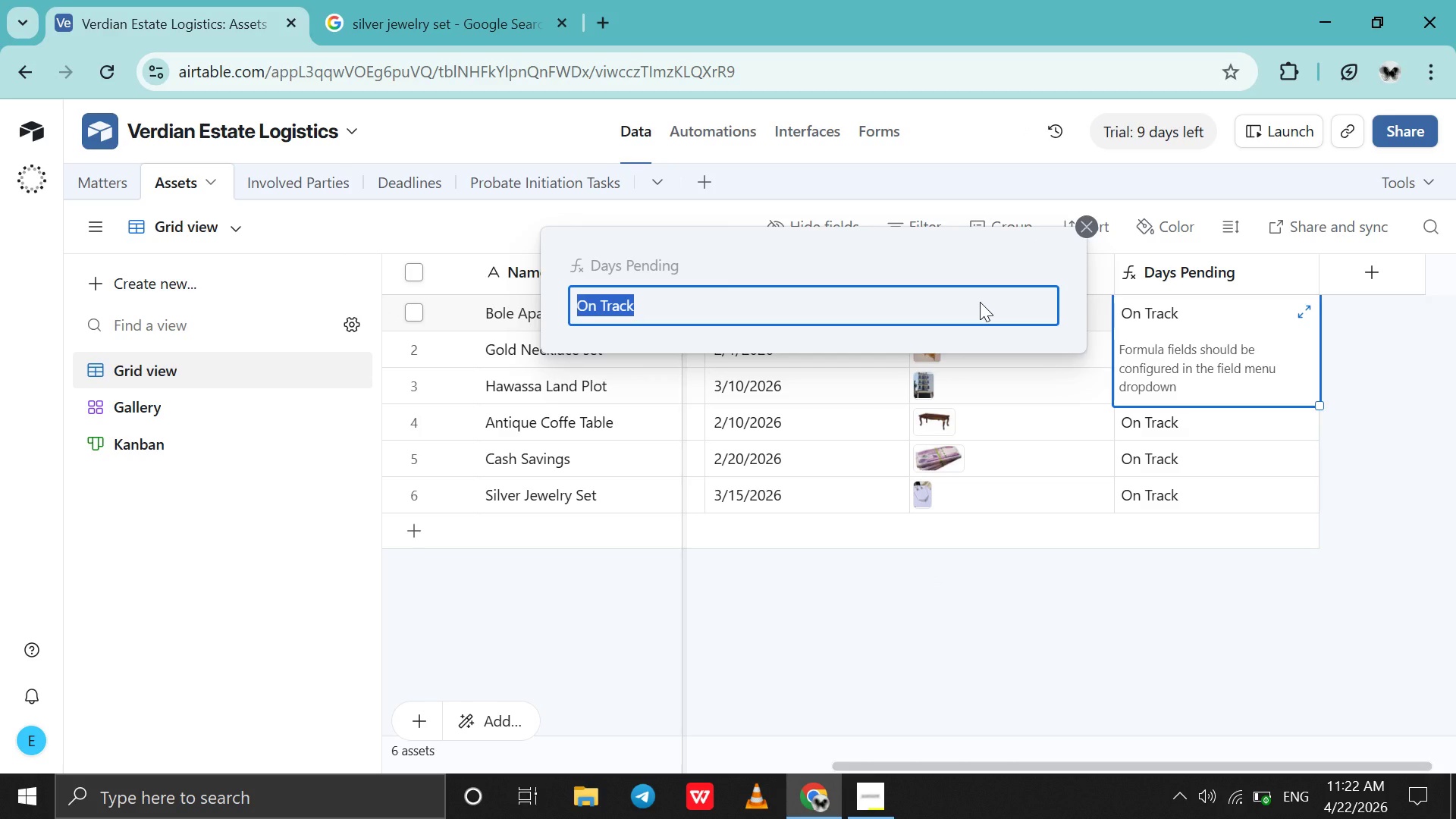 
triple_click([980, 302])
 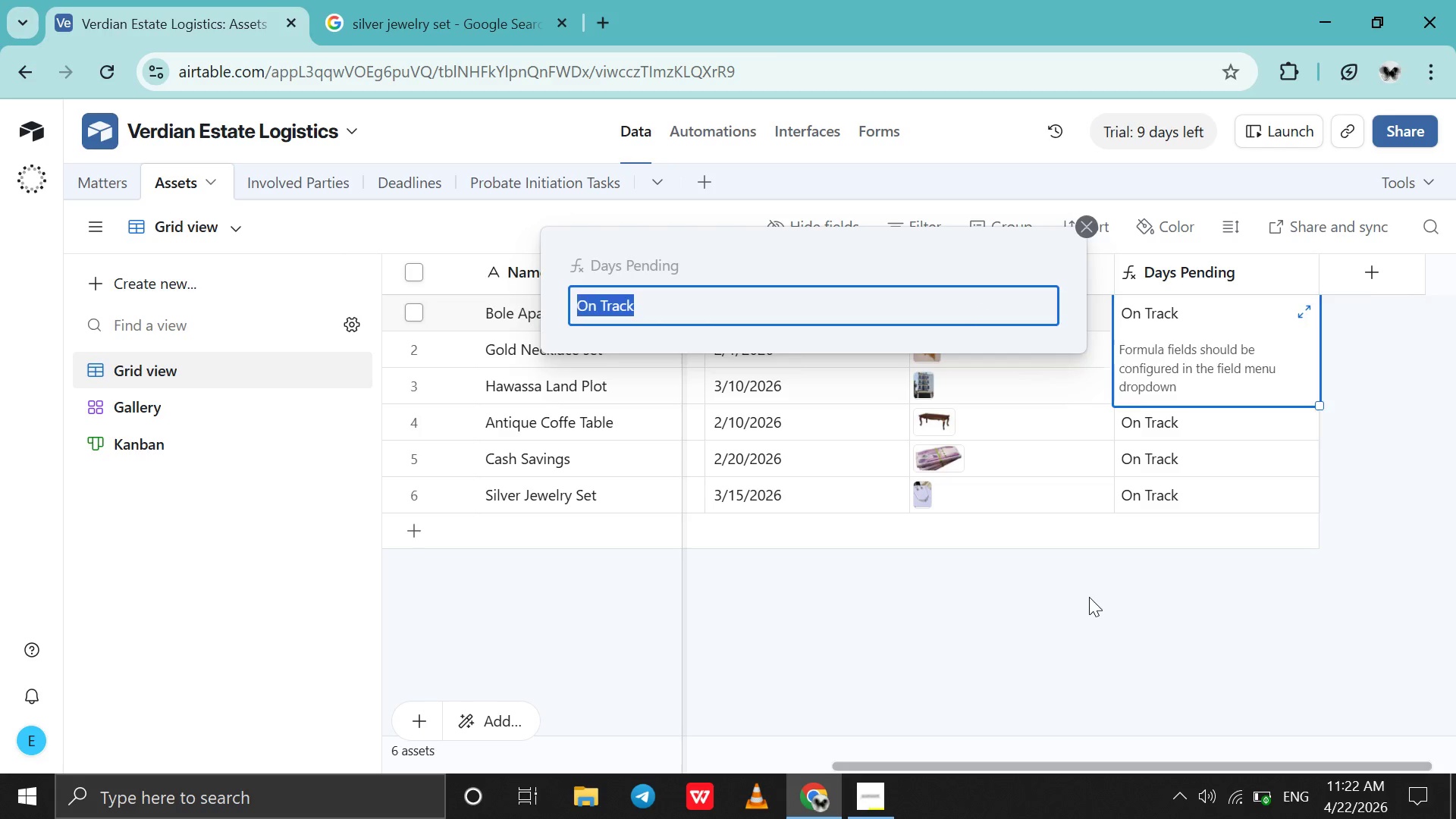 
left_click([1089, 597])
 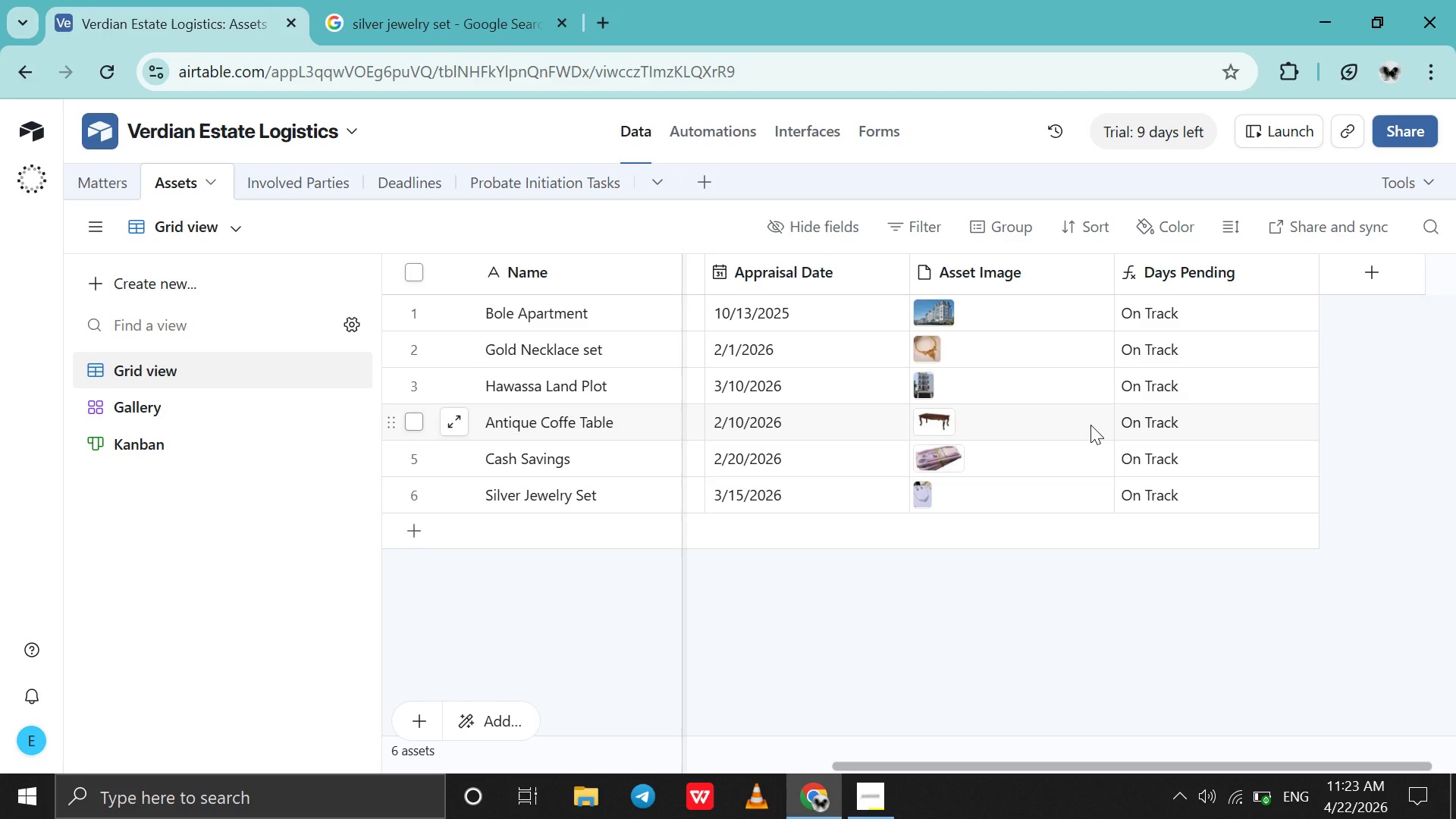 
wait(29.28)
 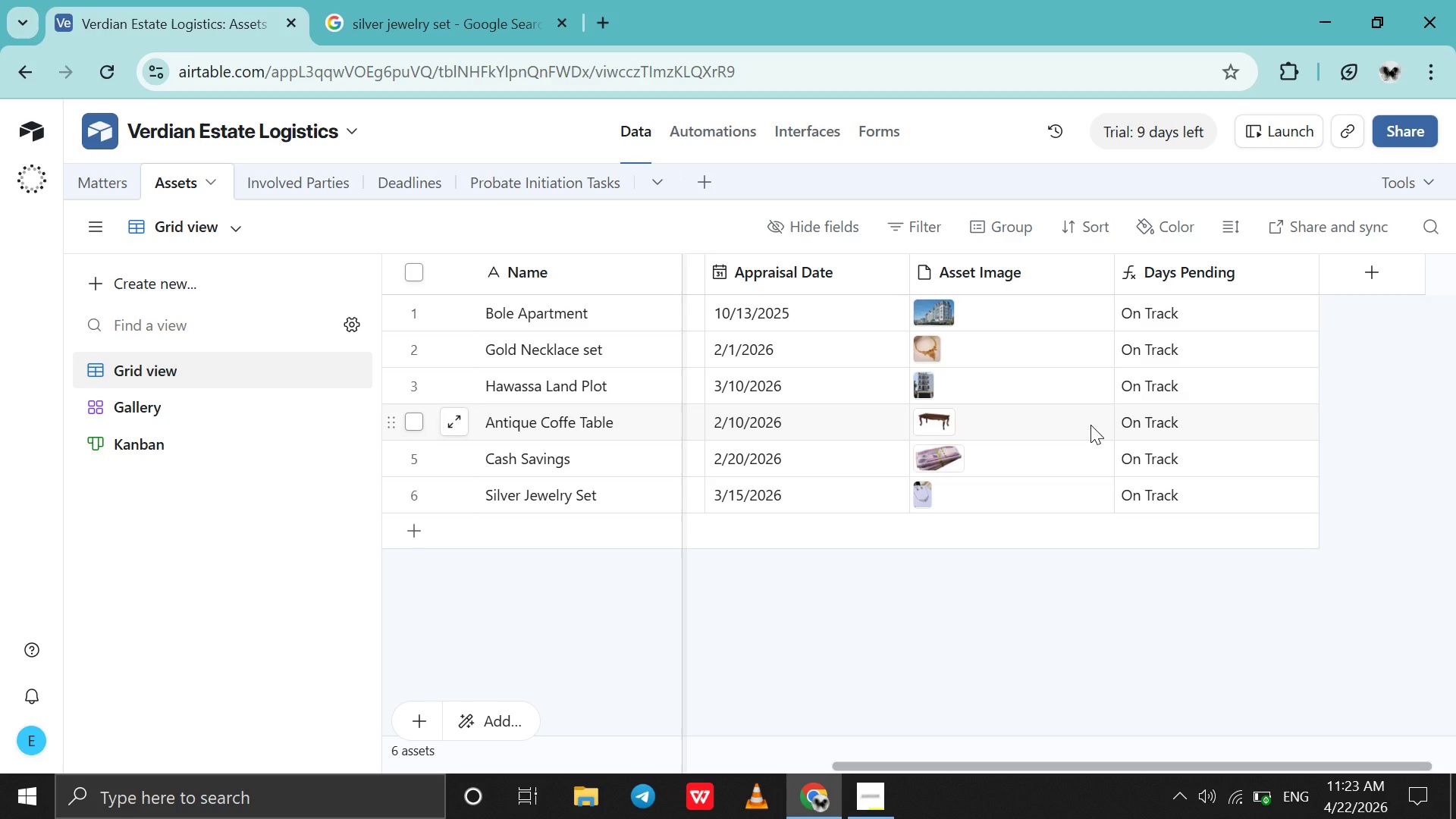 
double_click([1159, 271])
 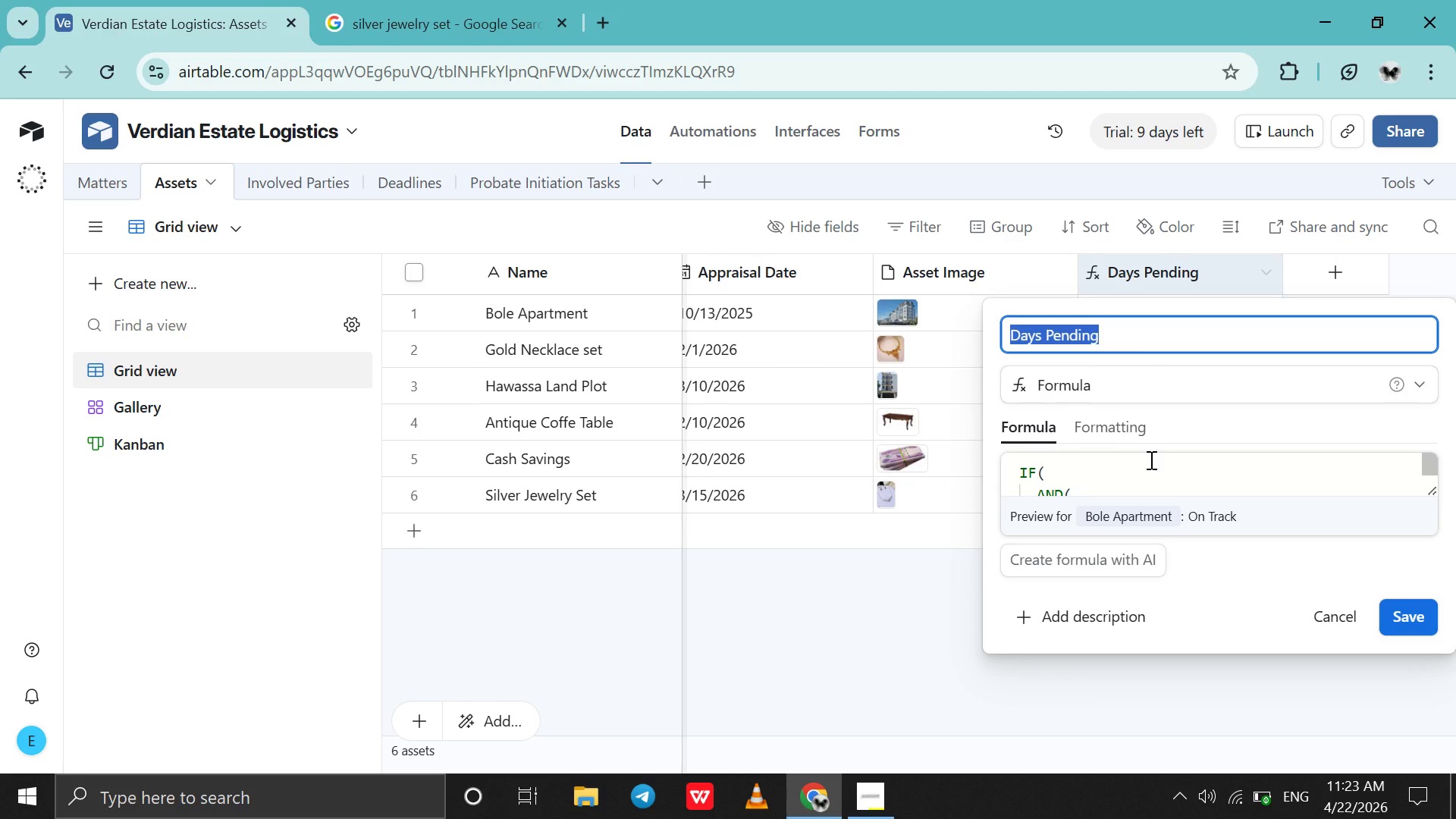 
scroll: coordinate [1150, 460], scroll_direction: up, amount: 1.0
 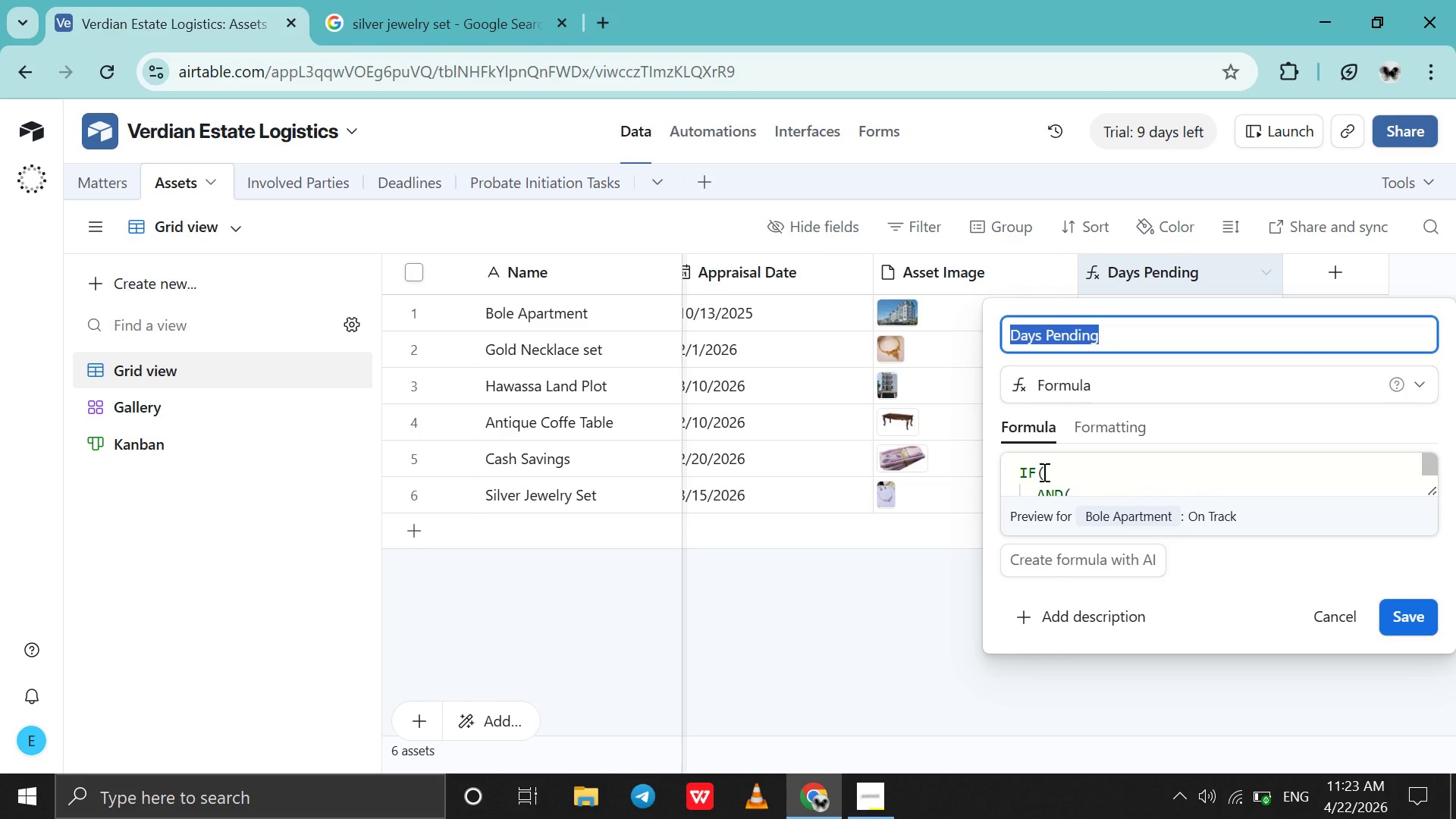 
left_click([1043, 472])
 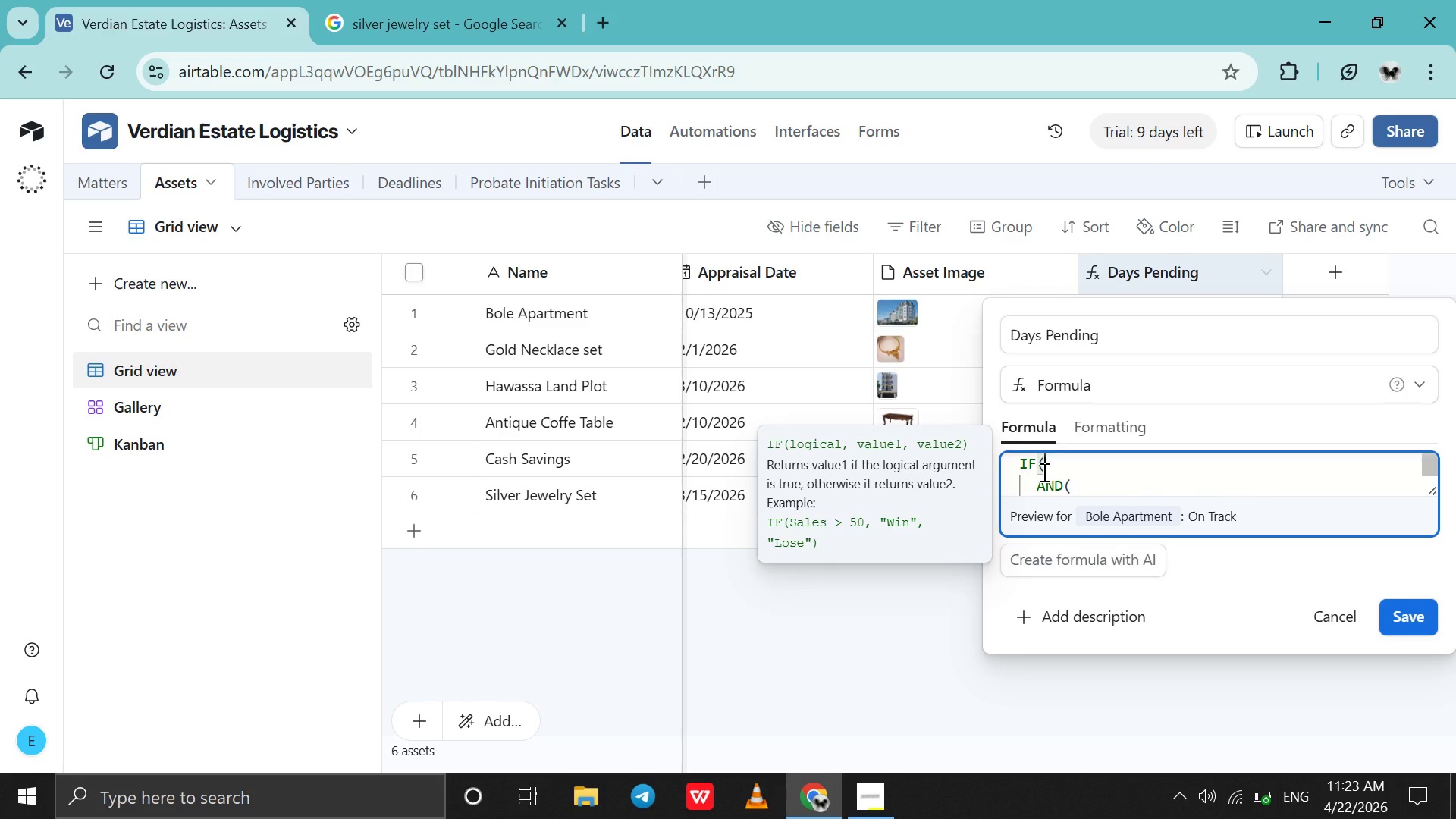 
scroll: coordinate [1043, 472], scroll_direction: down, amount: 2.0
 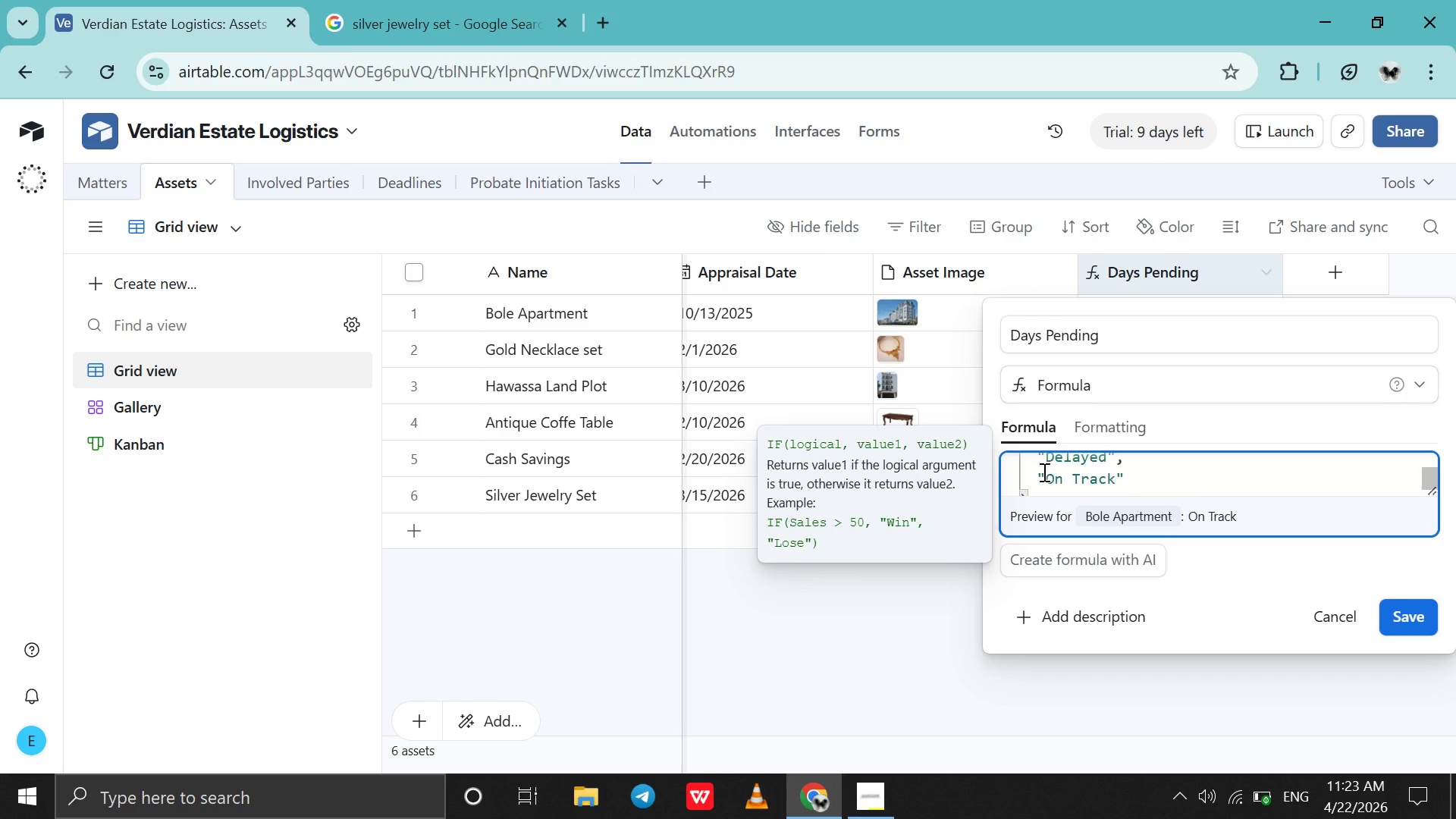 
scroll: coordinate [1043, 472], scroll_direction: none, amount: 0.0
 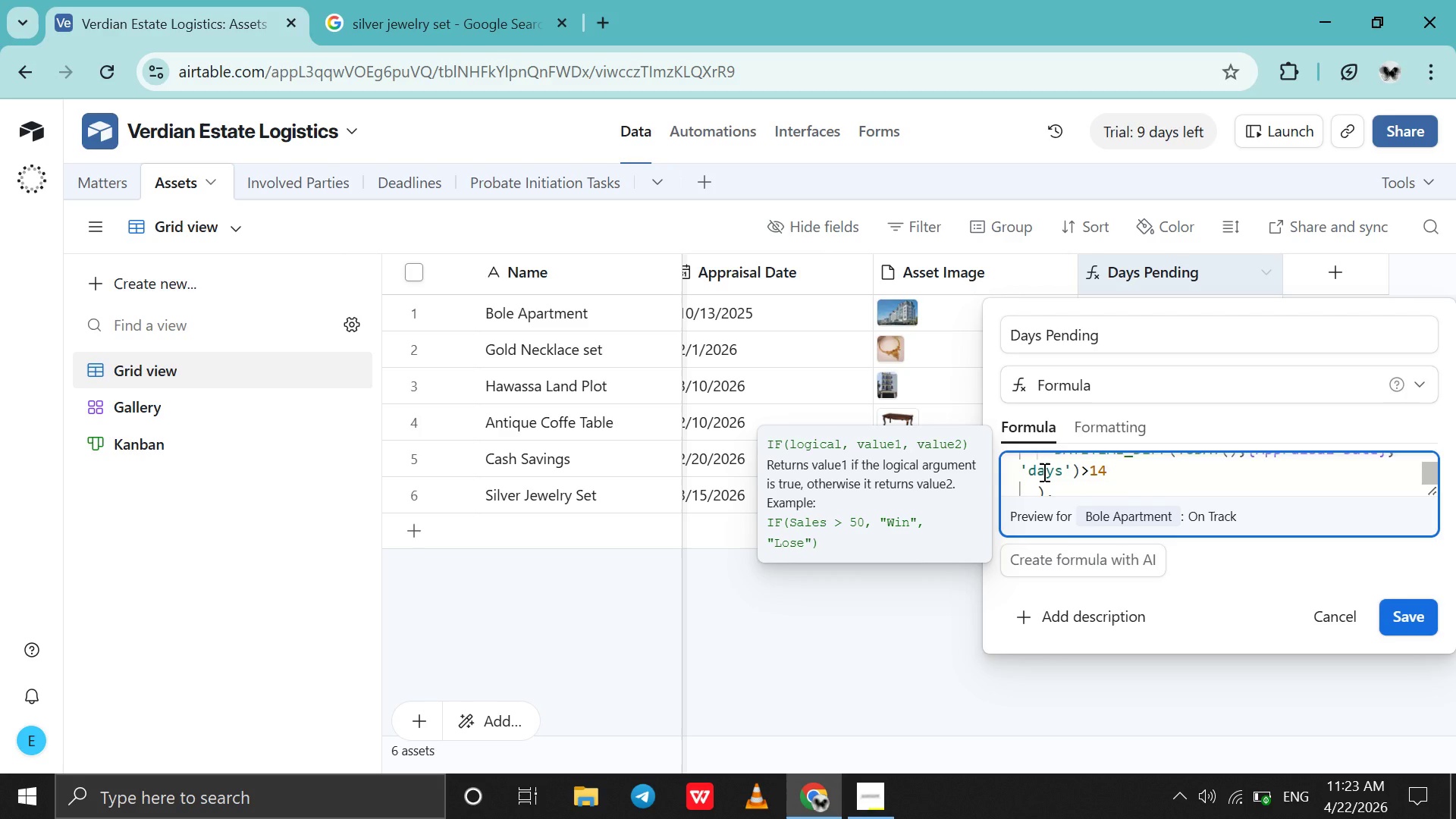 
scroll: coordinate [1043, 472], scroll_direction: up, amount: 2.0
 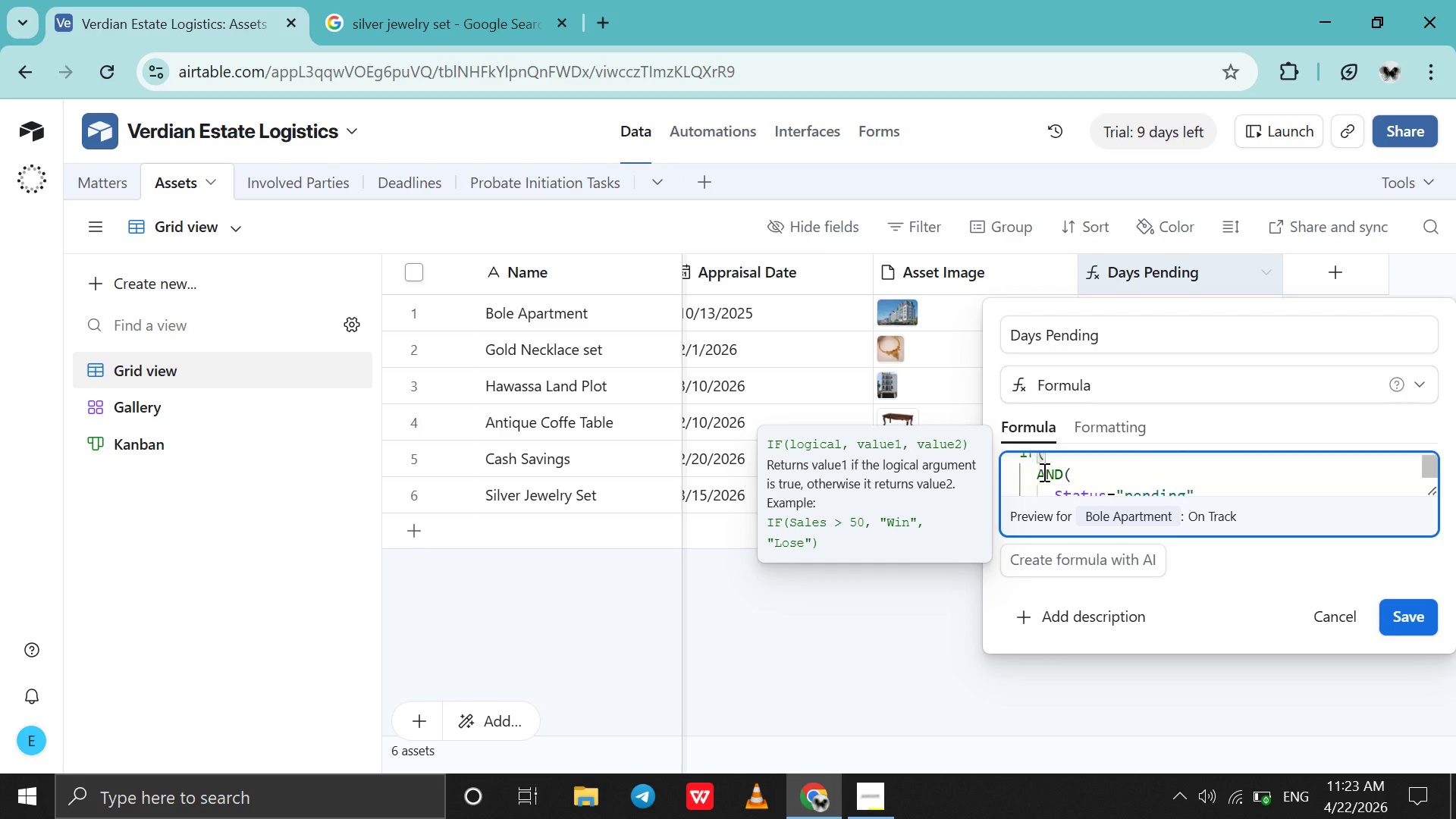 
scroll: coordinate [1043, 472], scroll_direction: down, amount: 2.0
 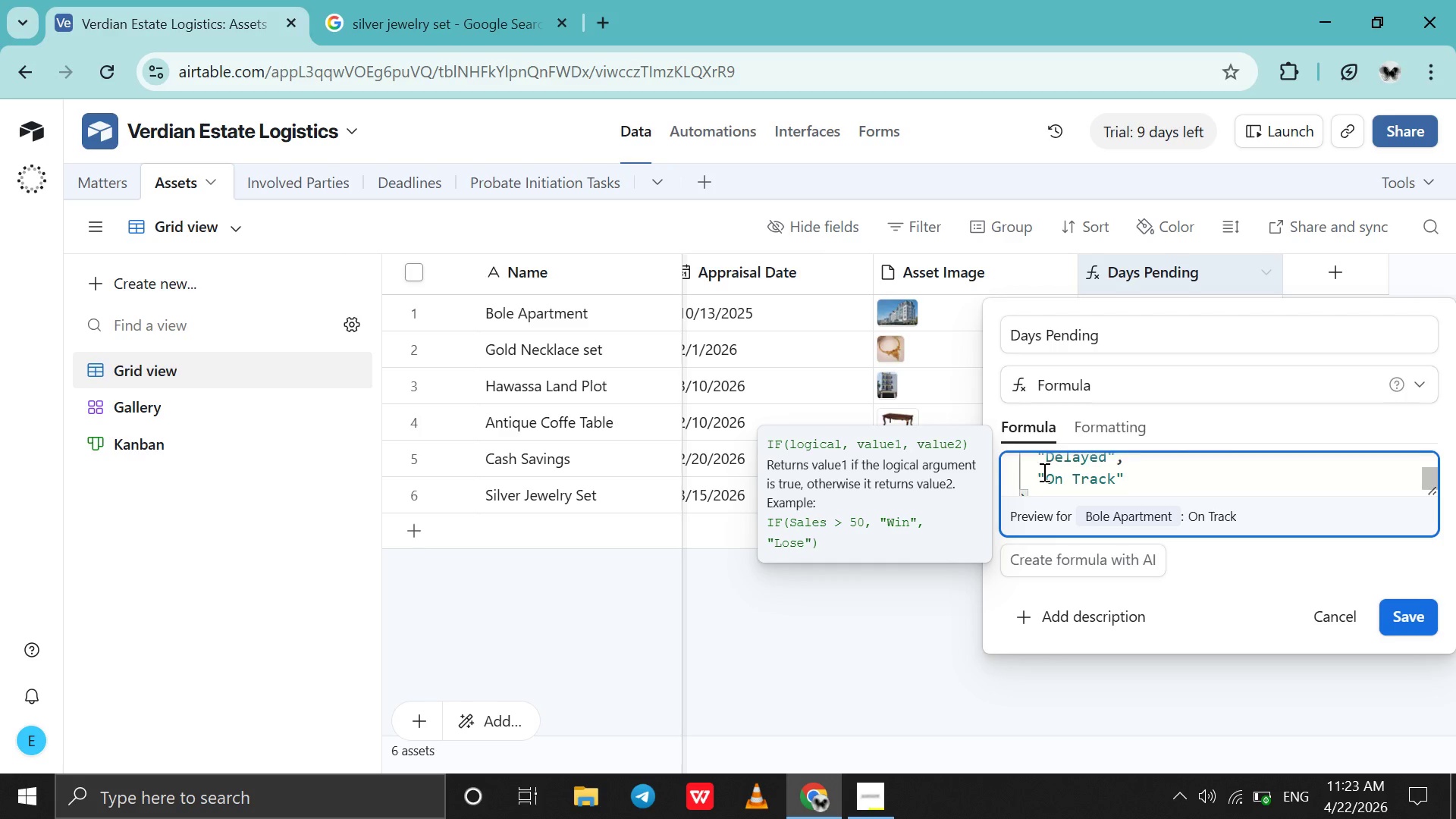 
scroll: coordinate [1043, 472], scroll_direction: none, amount: 0.0
 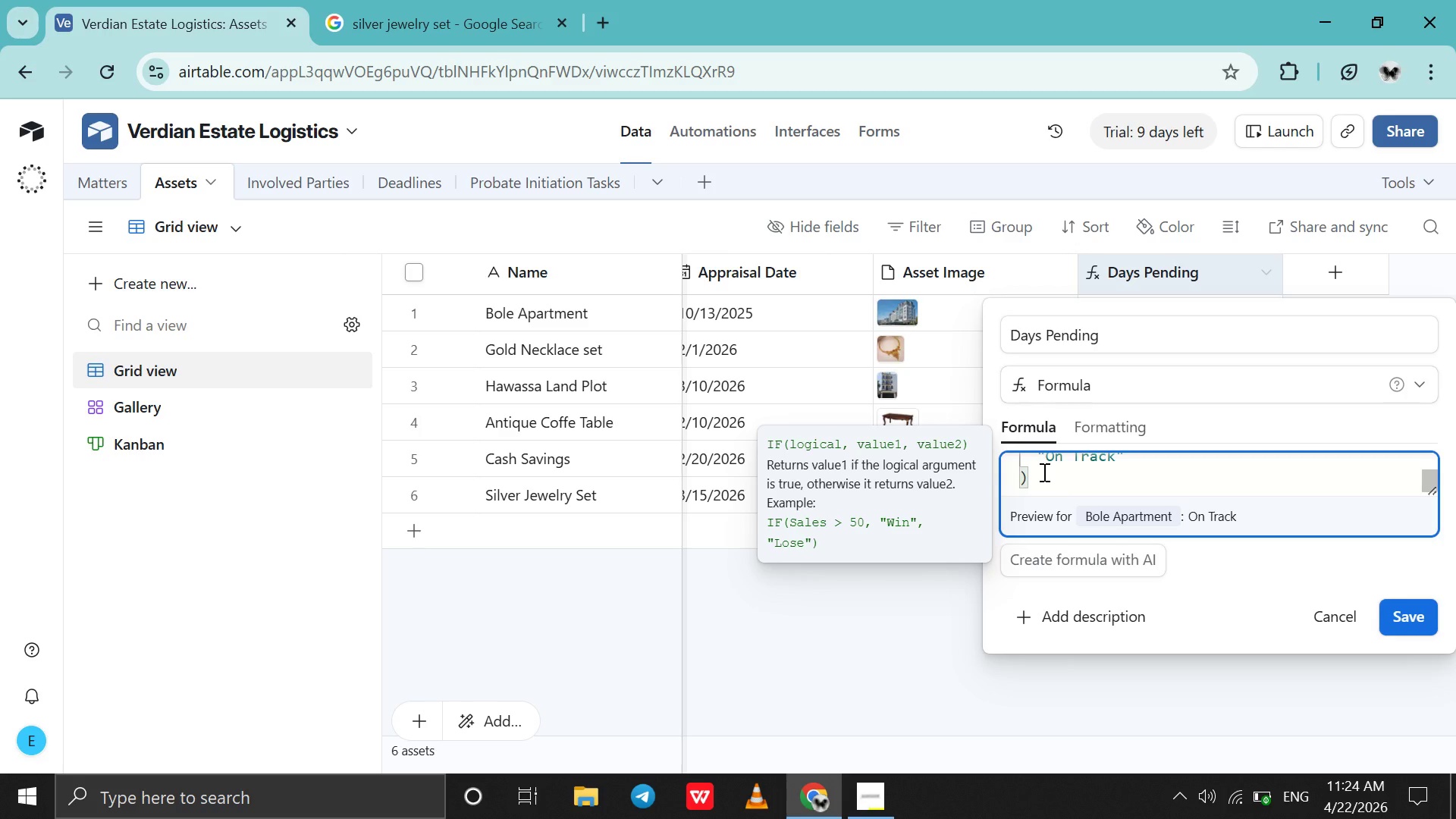 
wait(40.5)
 